 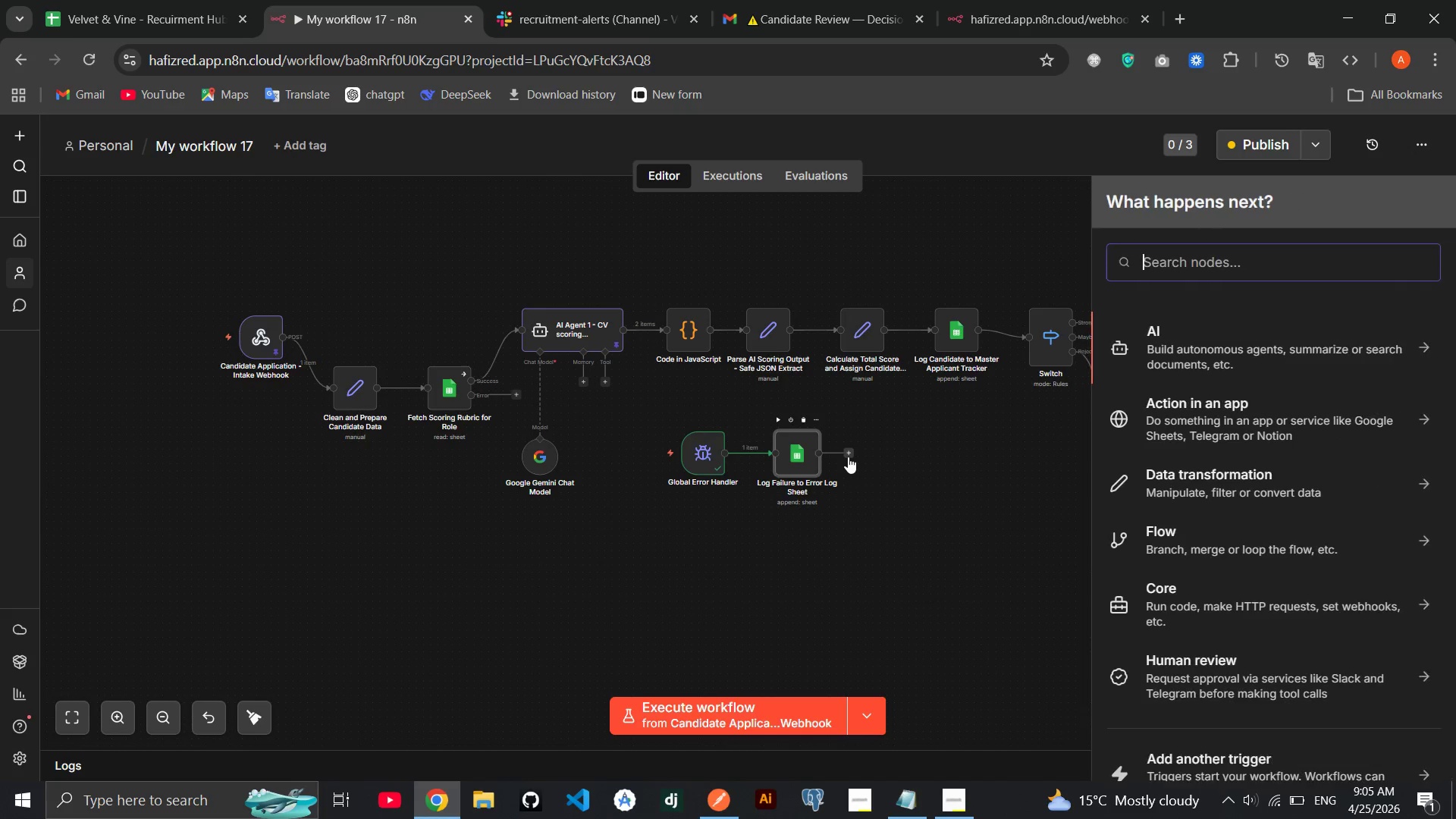 
type(slack)
 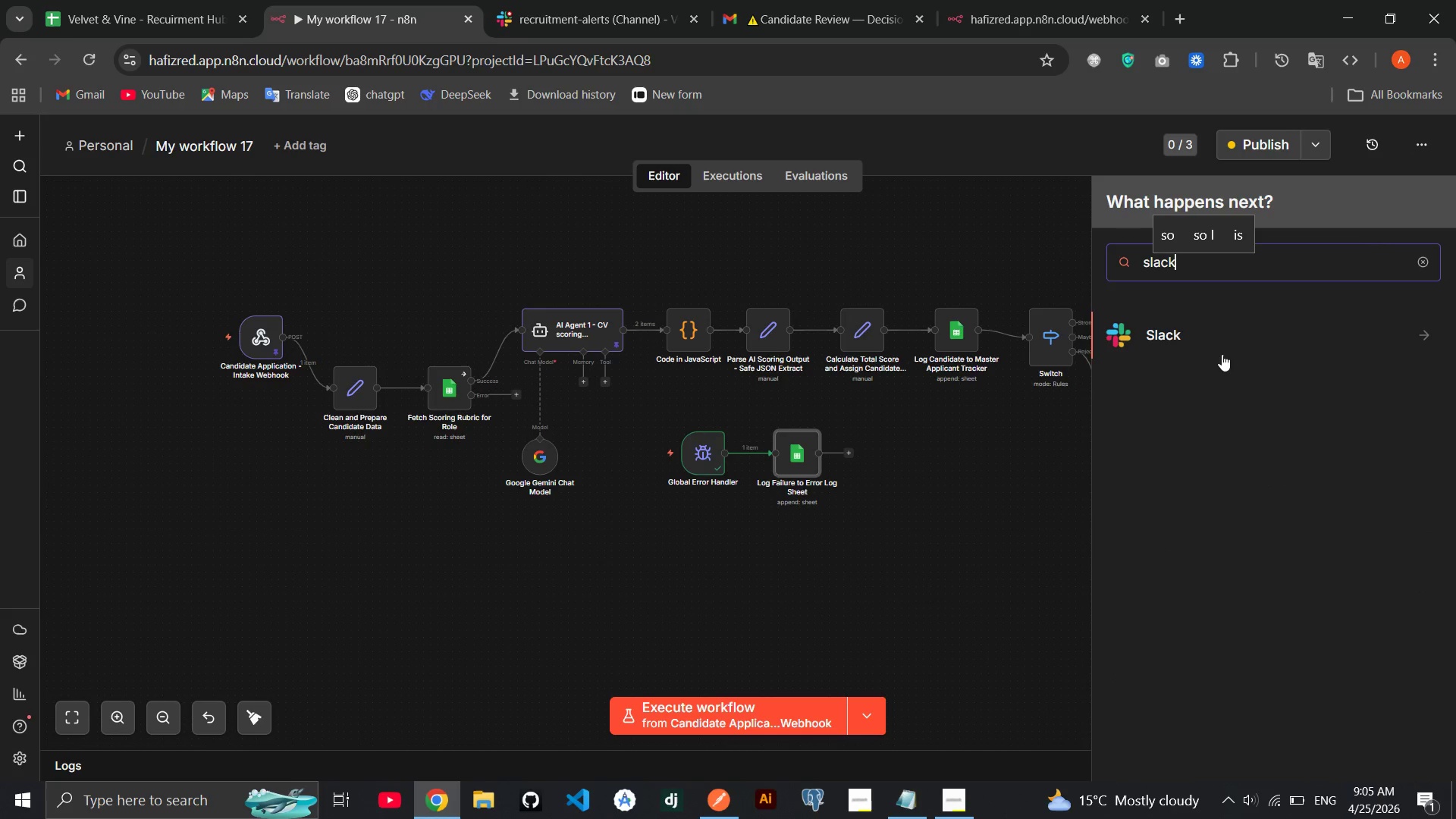 
left_click([1185, 328])
 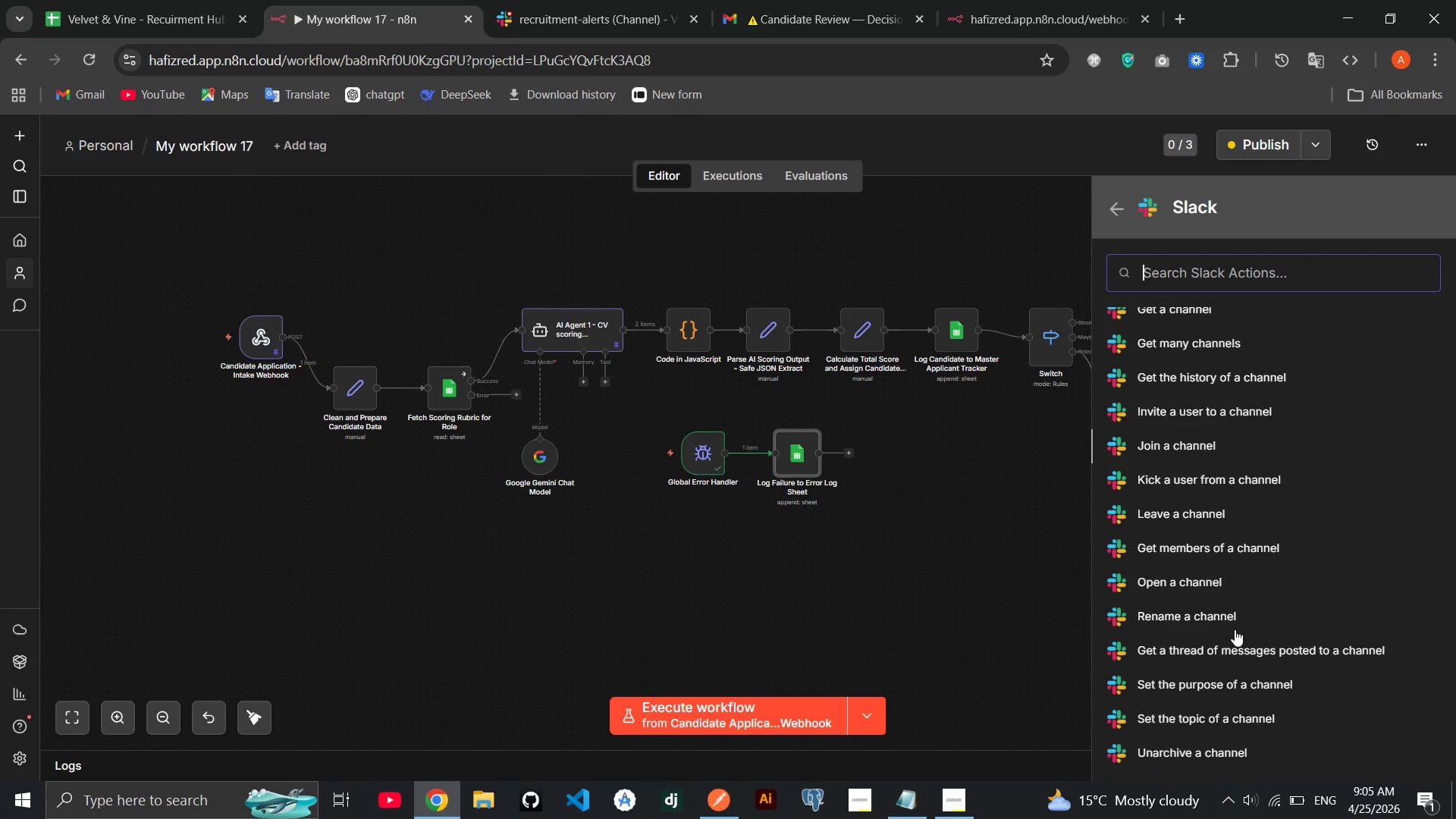 
mouse_move([1219, 638])
 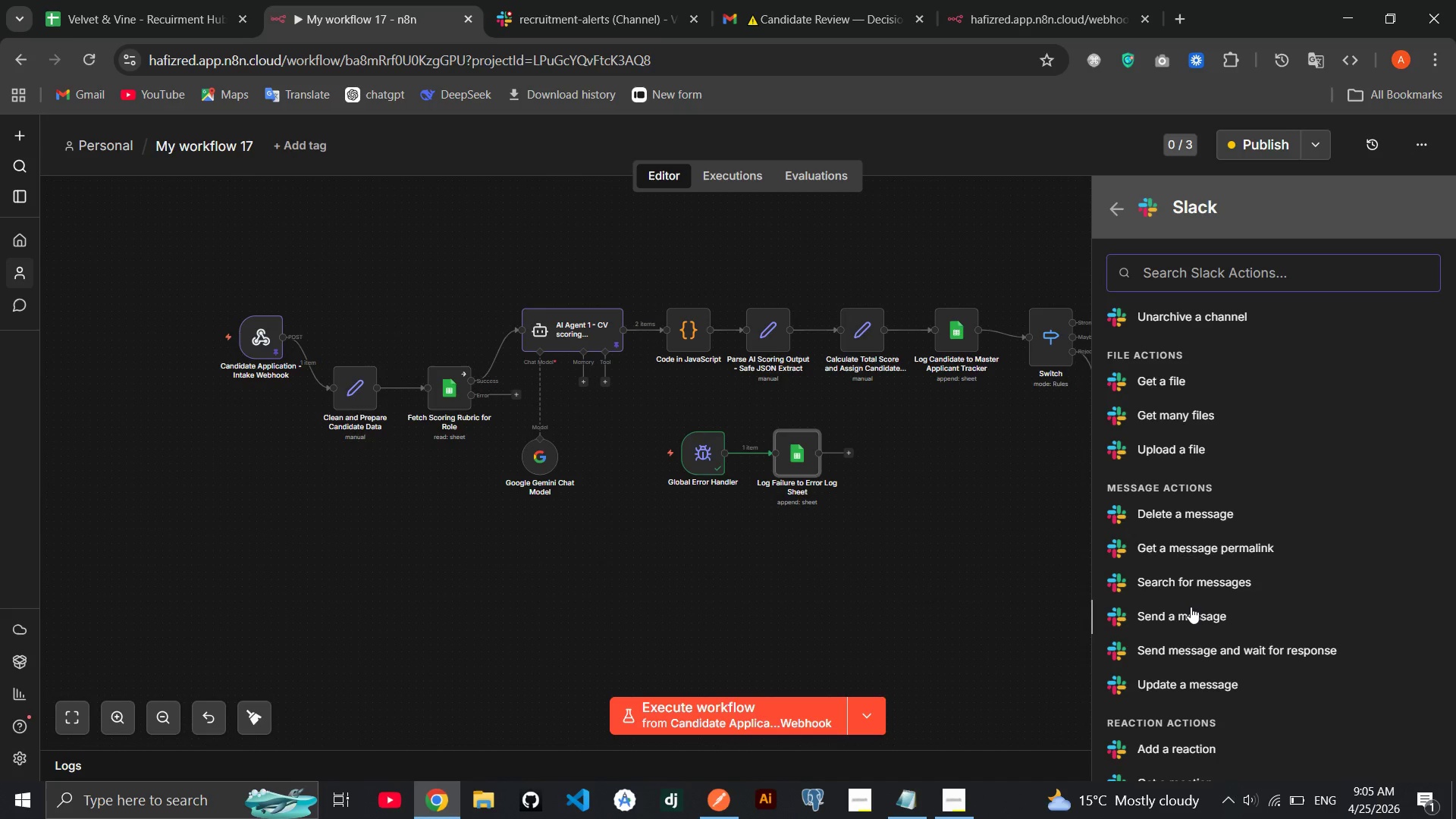 
left_click([1191, 607])
 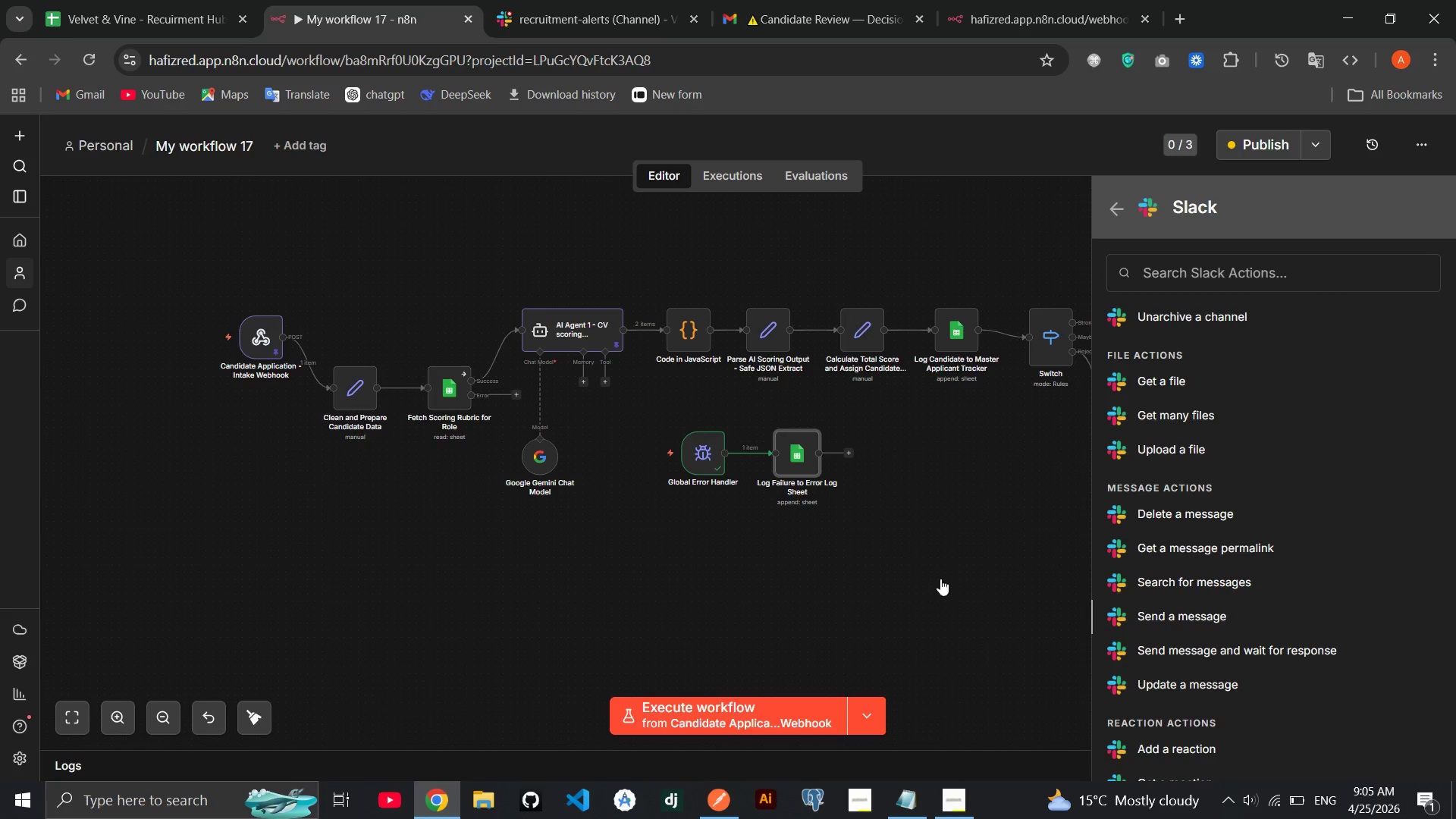 
mouse_move([902, 572])
 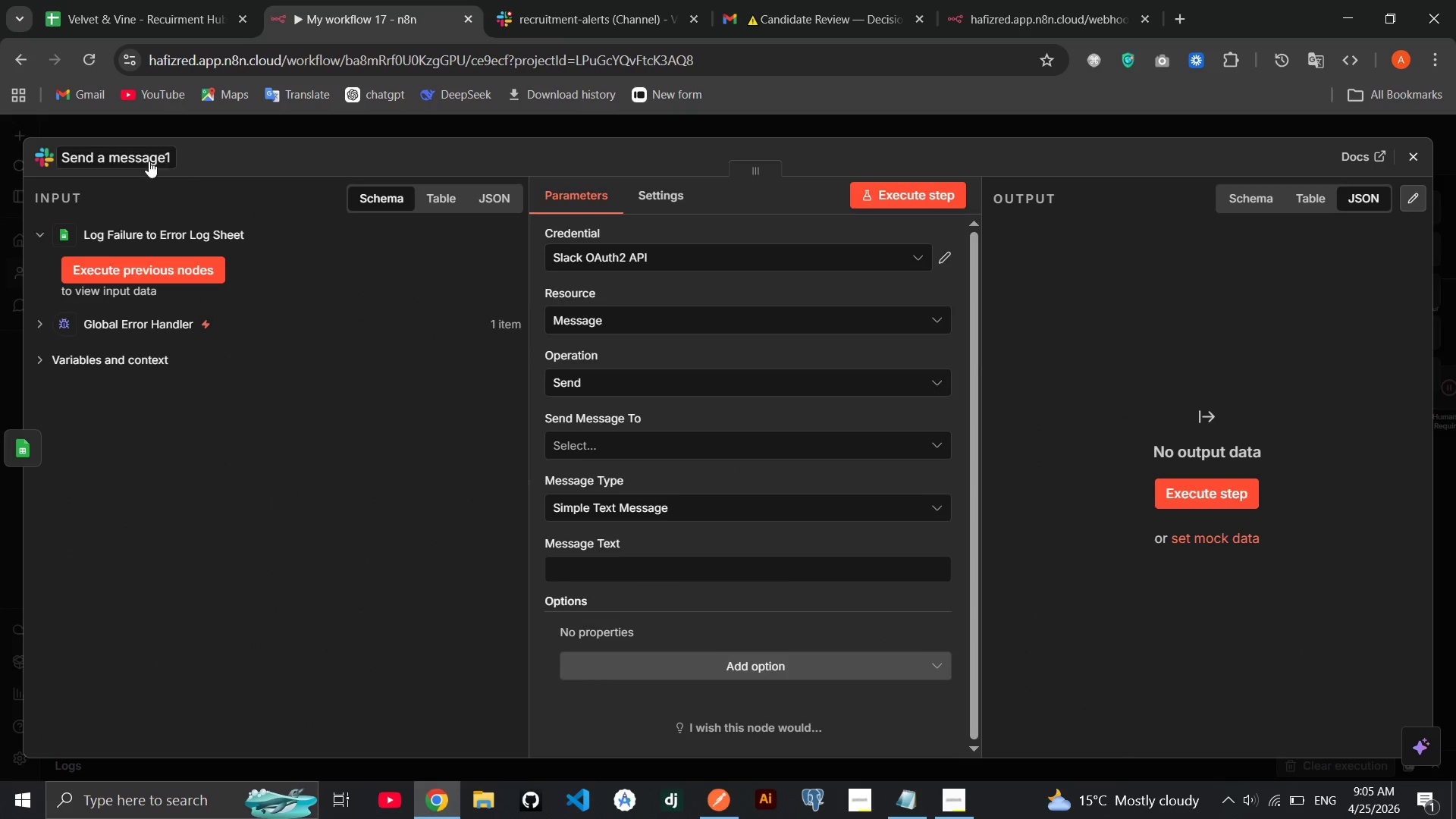 
left_click([148, 161])
 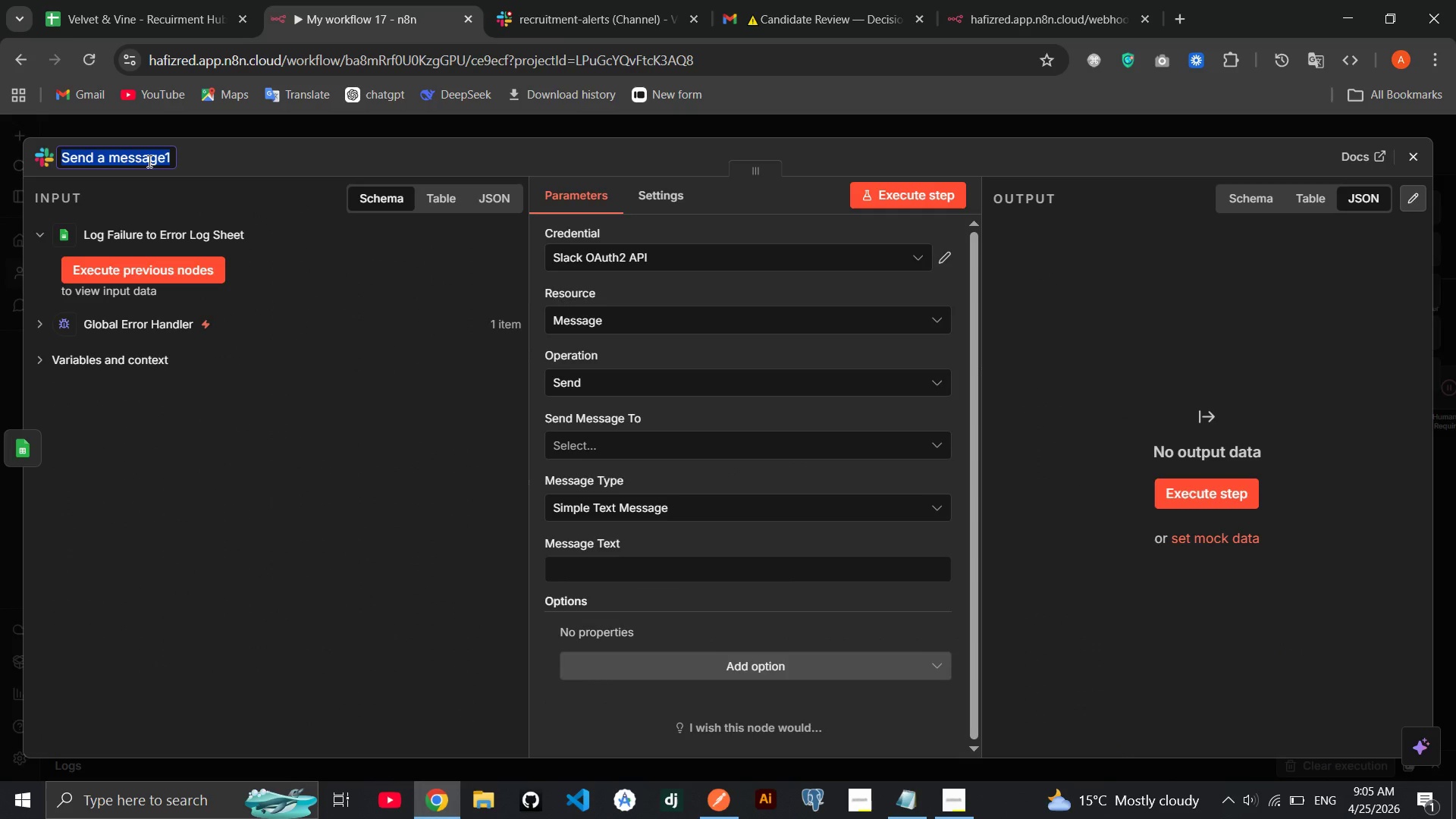 
type(Slck)
key(Backspace)
key(Backspace)
type(ack - Alt Admin of Workflow Failure)
 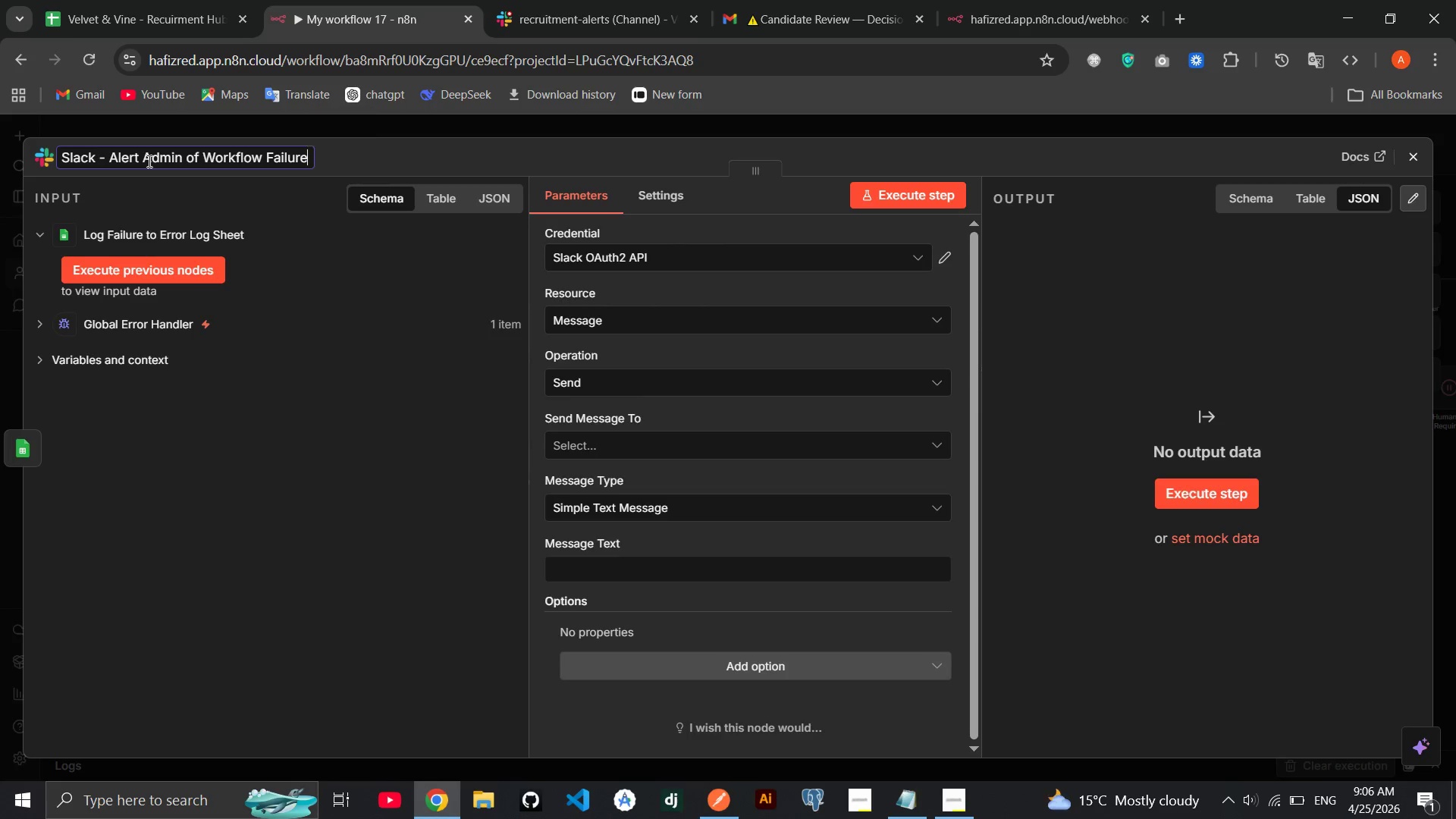 
key(Enter)
 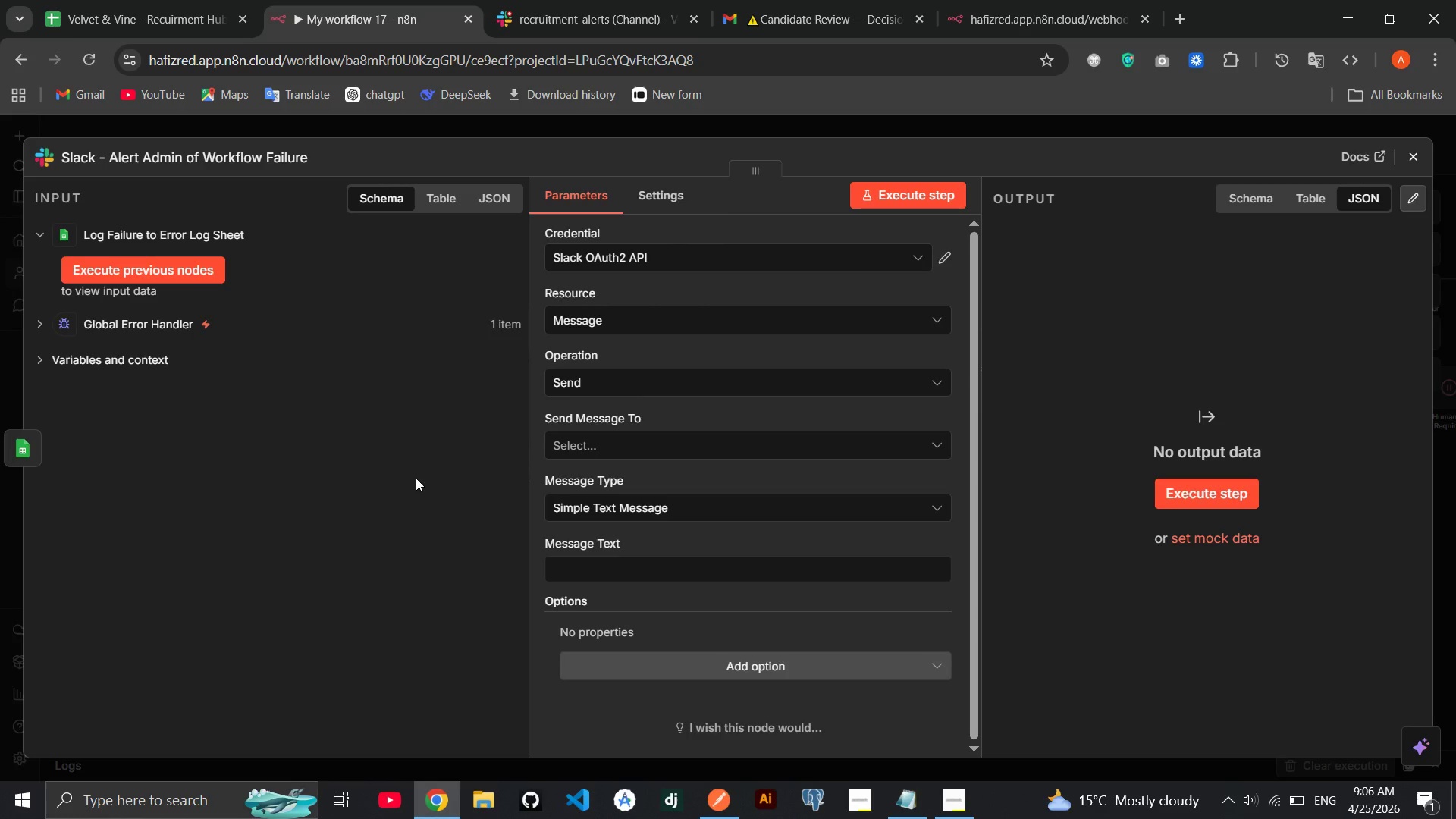 
left_click([599, 442])
 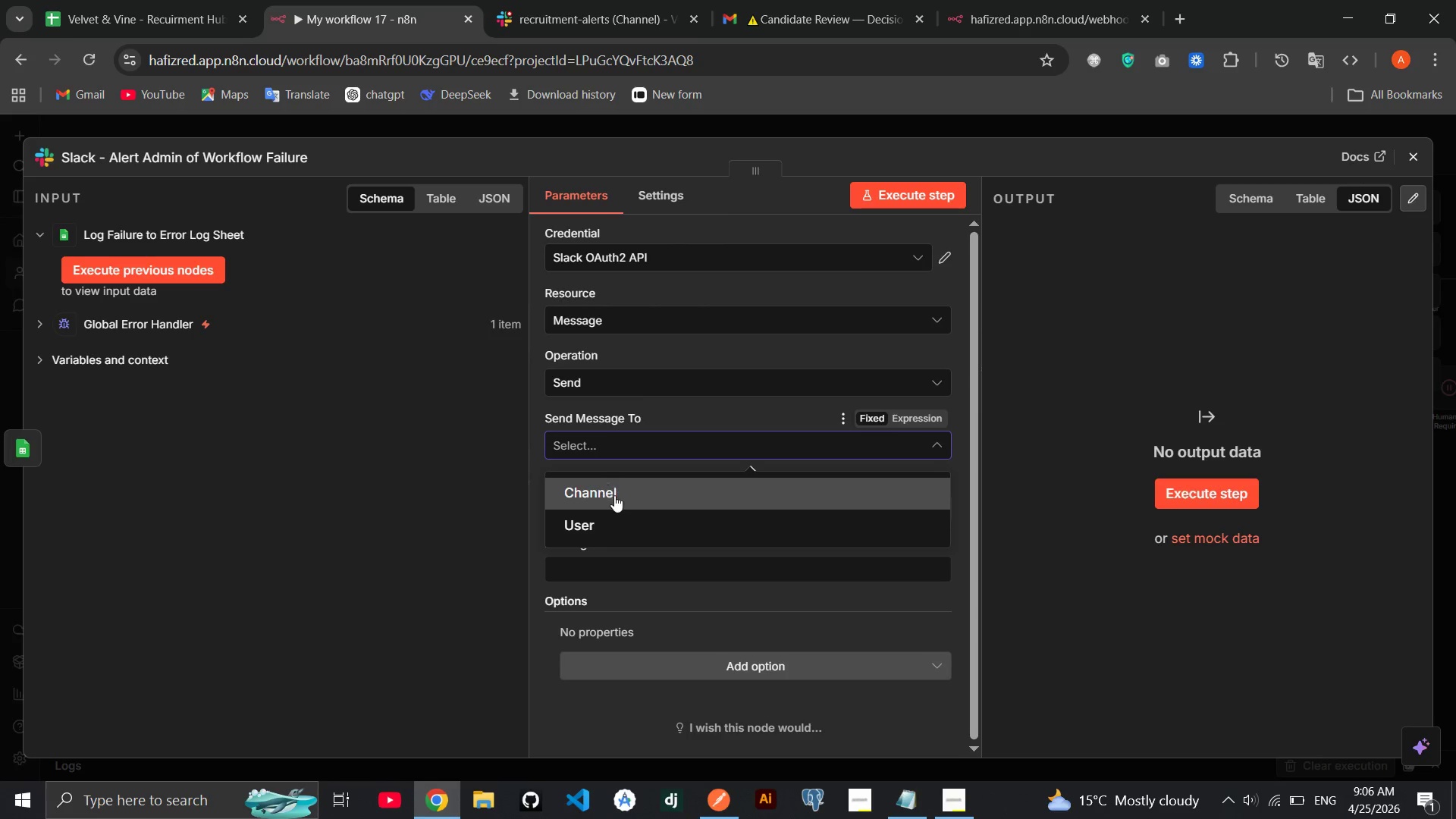 
left_click([624, 517])
 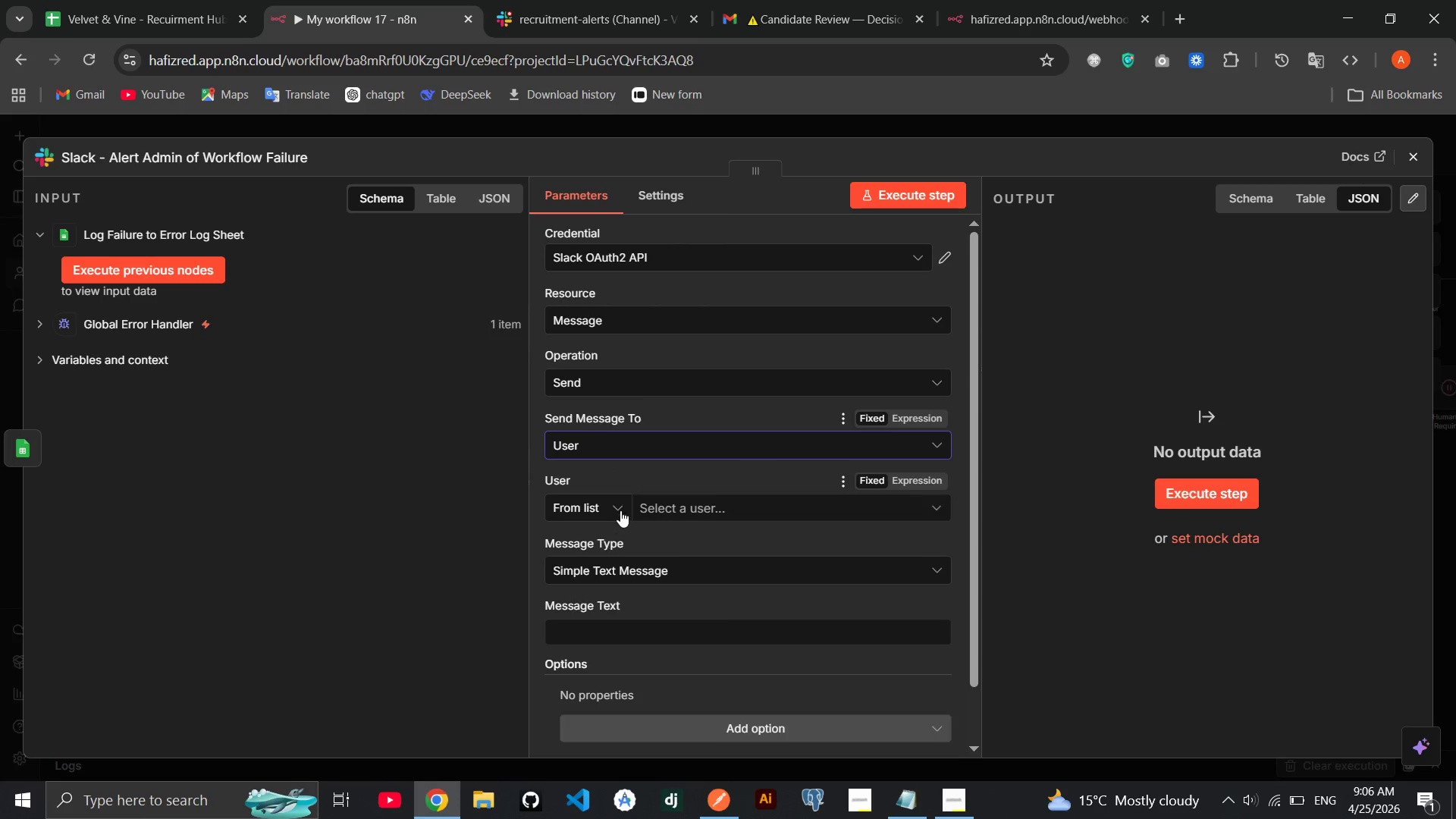 
left_click([616, 509])
 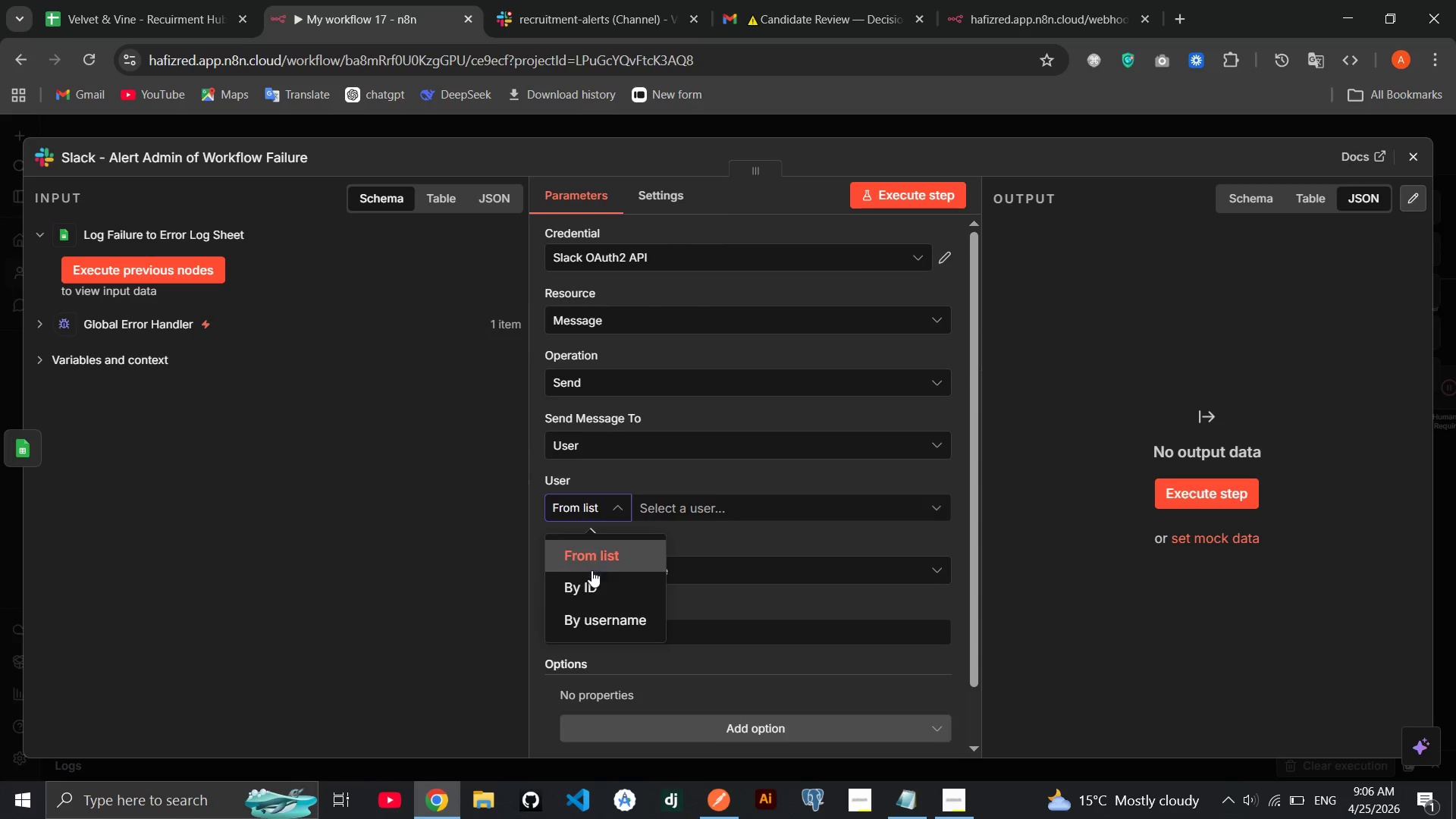 
left_click([592, 573])
 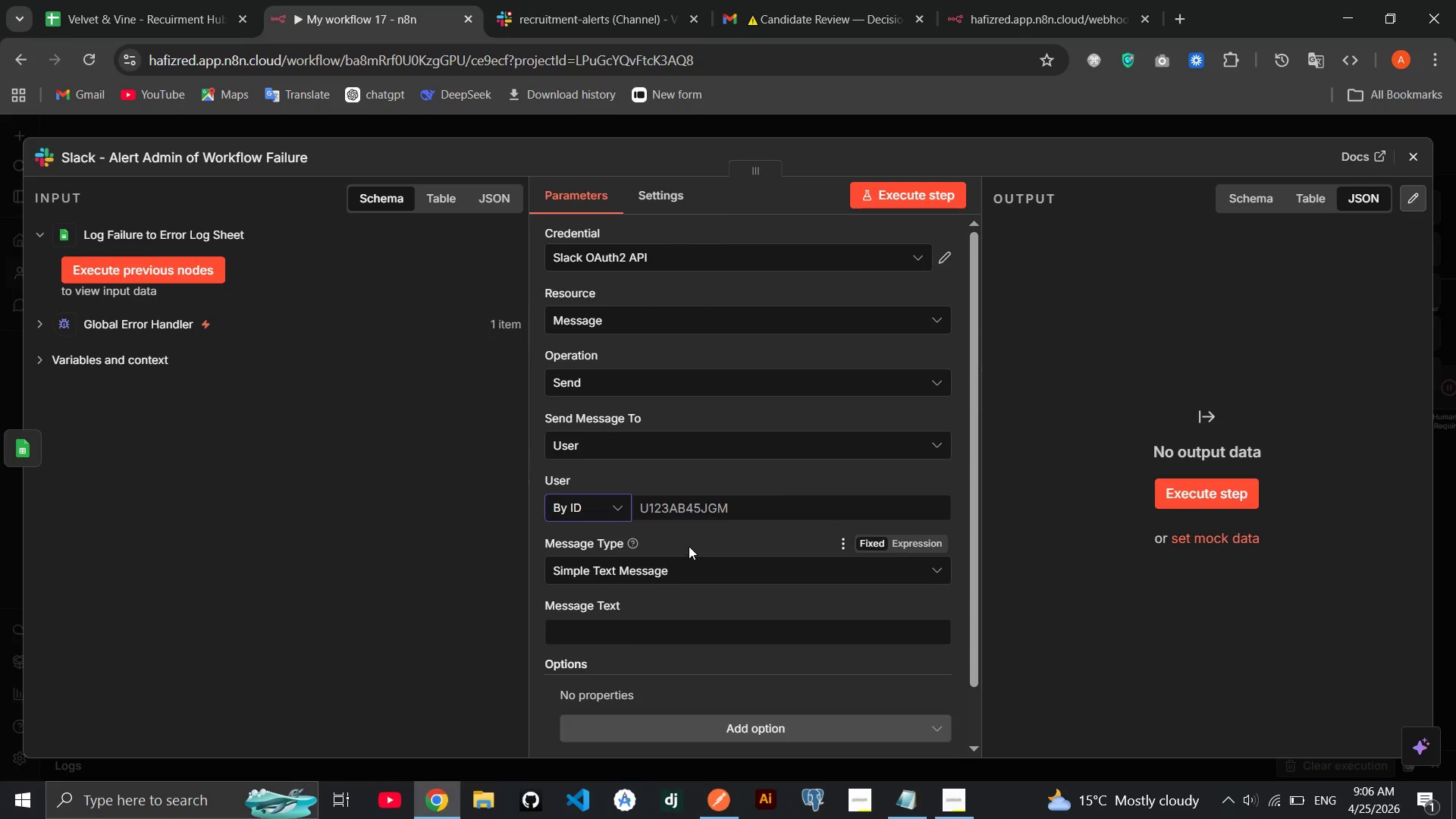 
left_click([712, 534])
 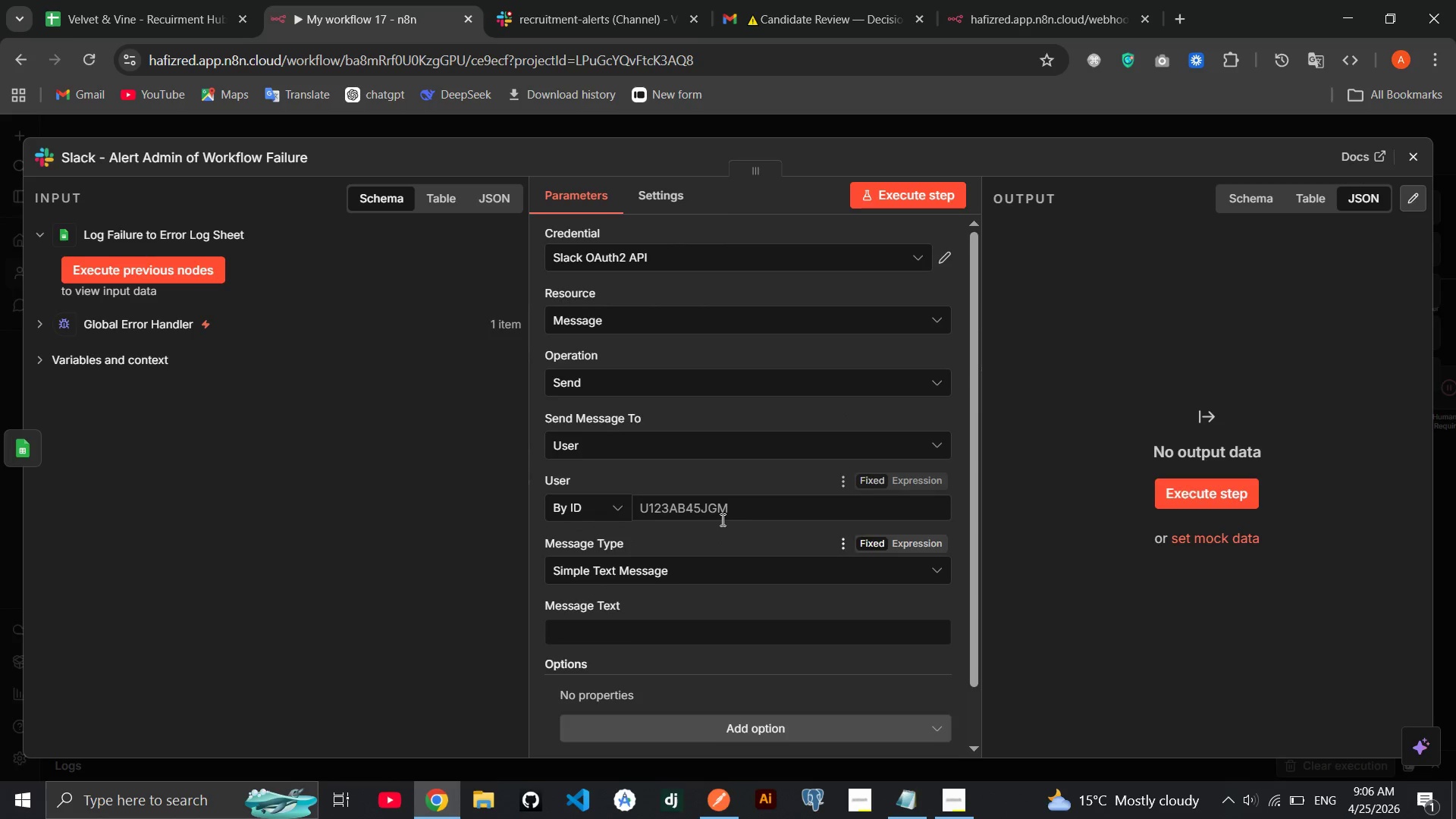 
left_click([721, 519])
 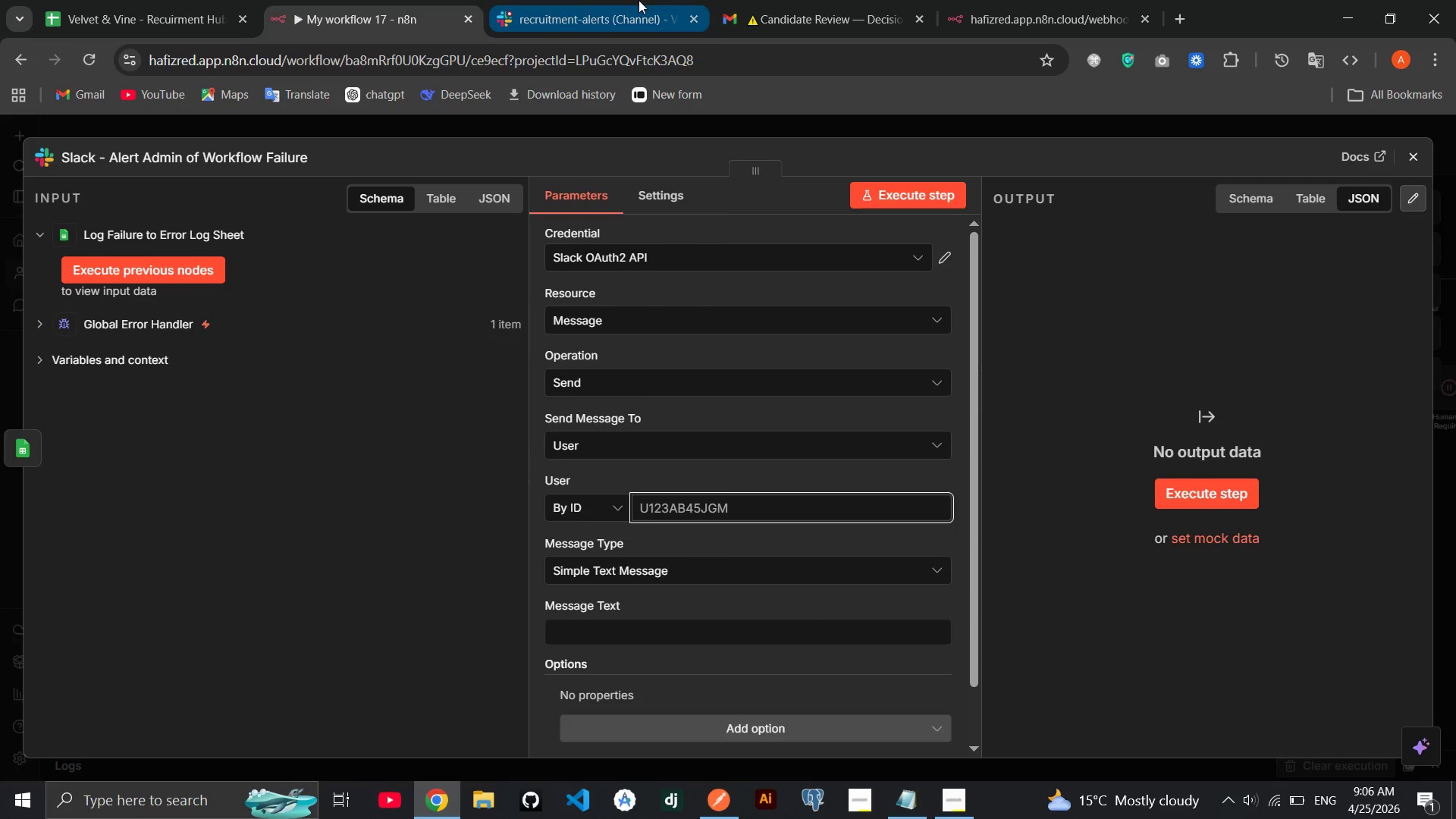 
left_click([583, 2])
 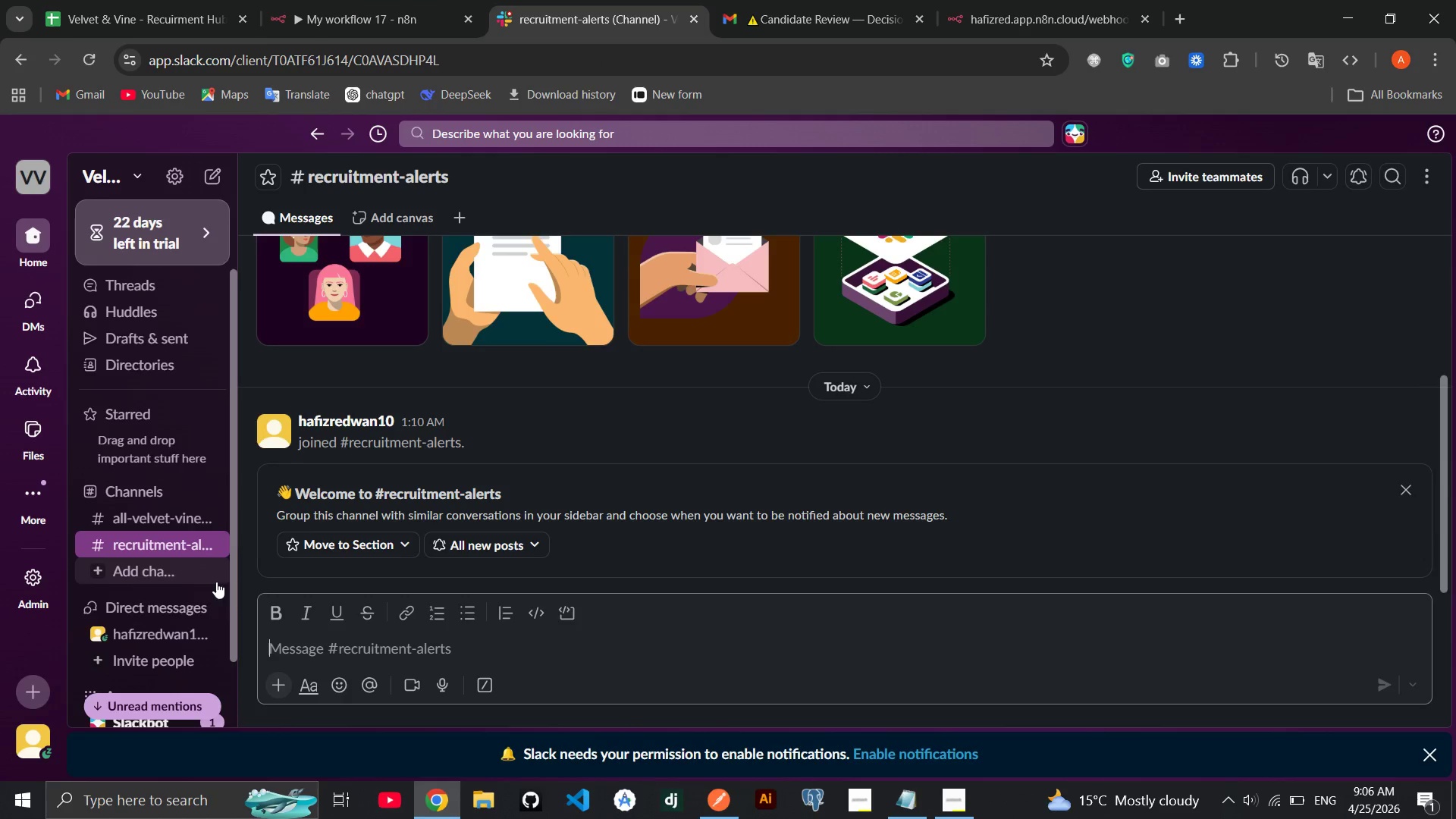 
left_click([158, 626])
 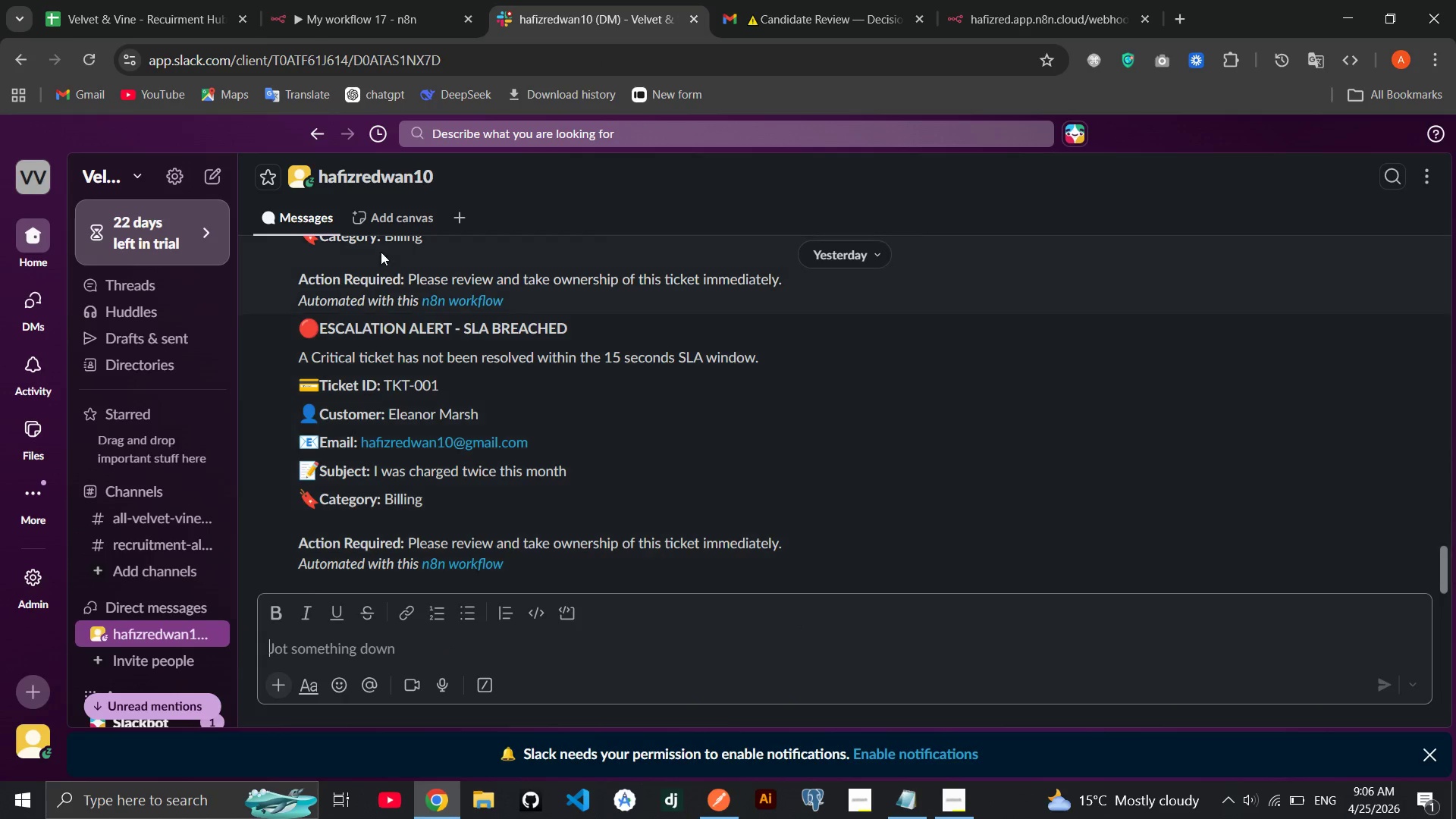 
left_click([376, 179])
 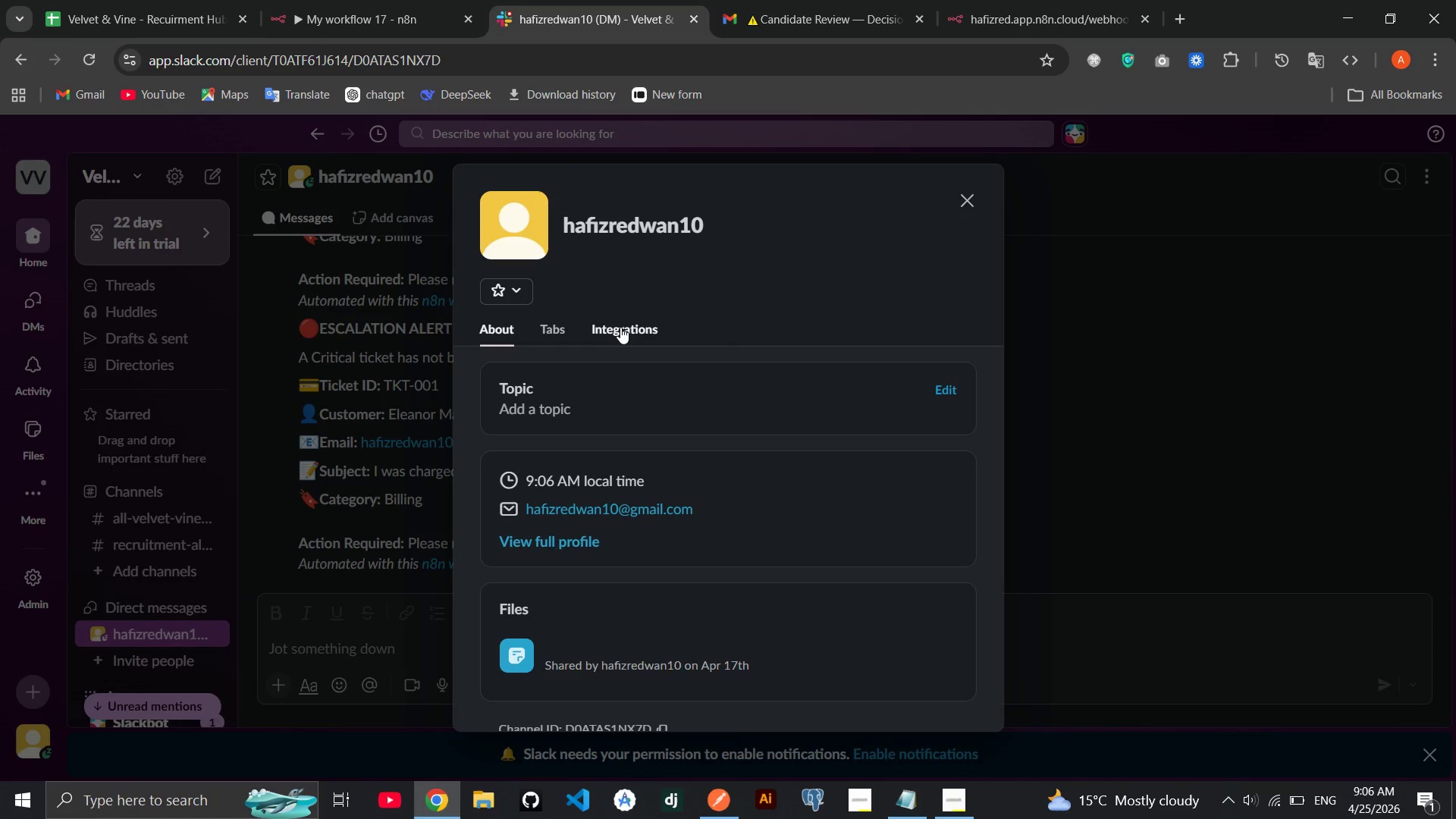 
left_click([620, 327])
 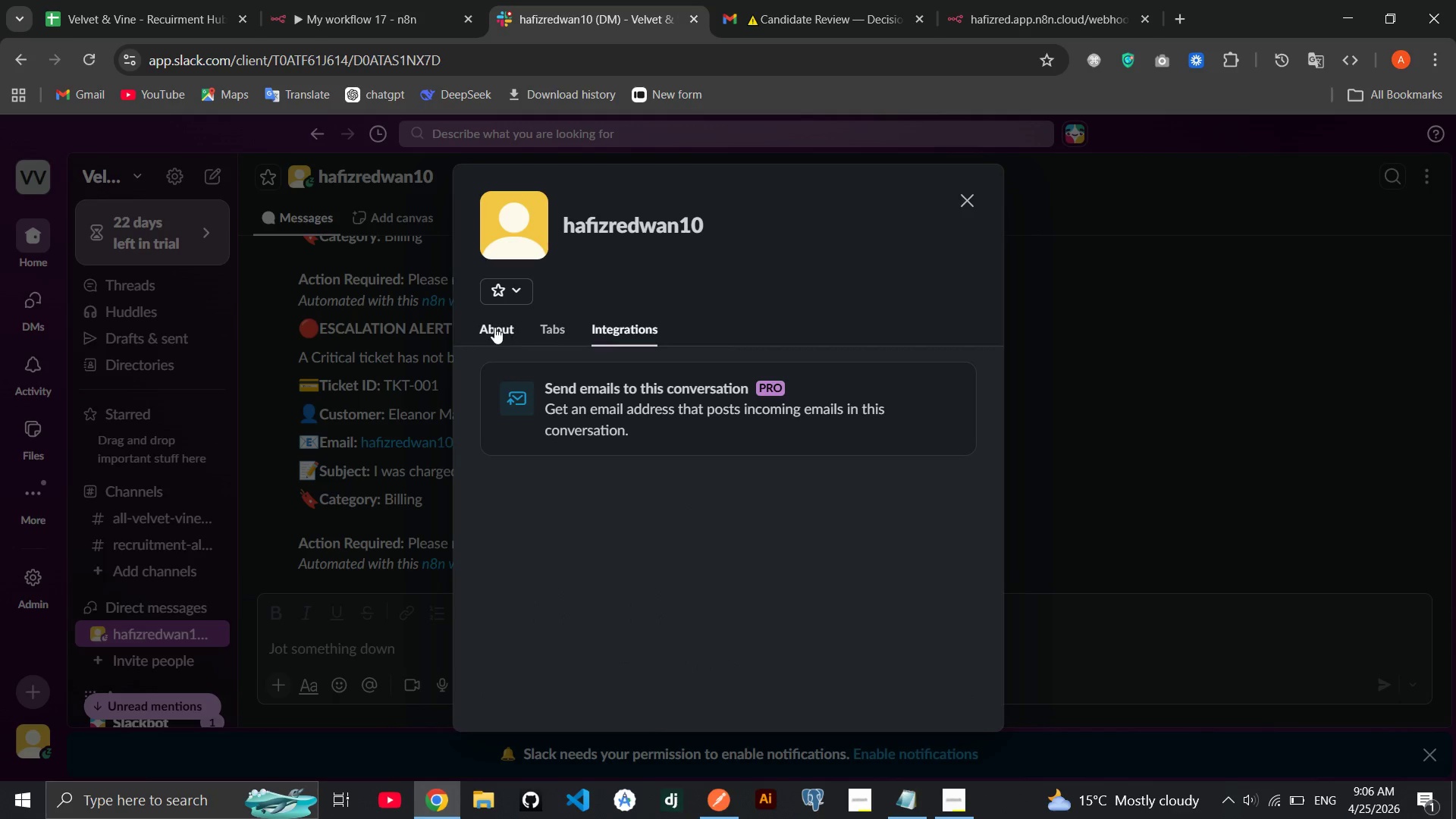 
left_click([493, 327])
 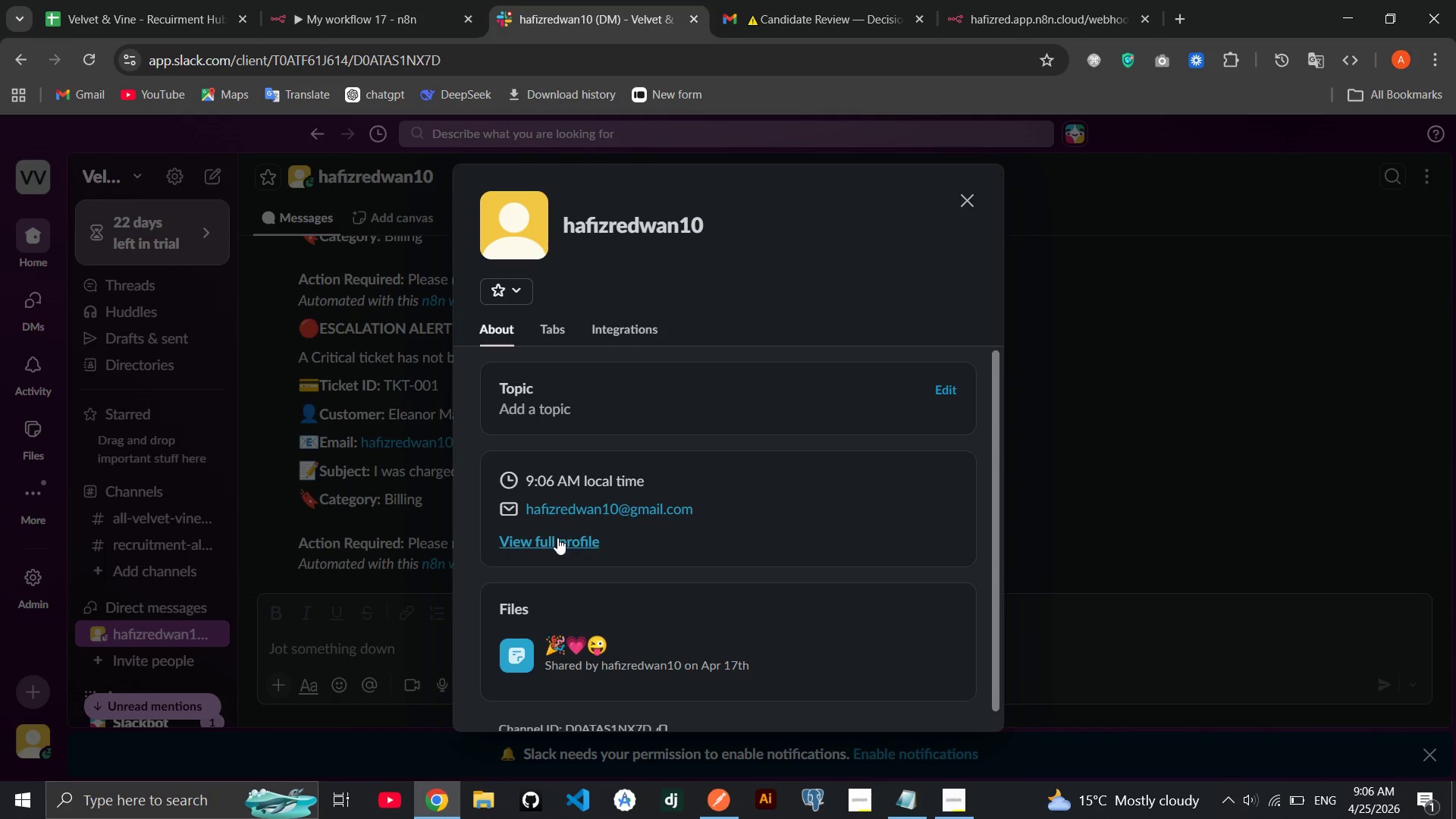 
left_click([557, 538])
 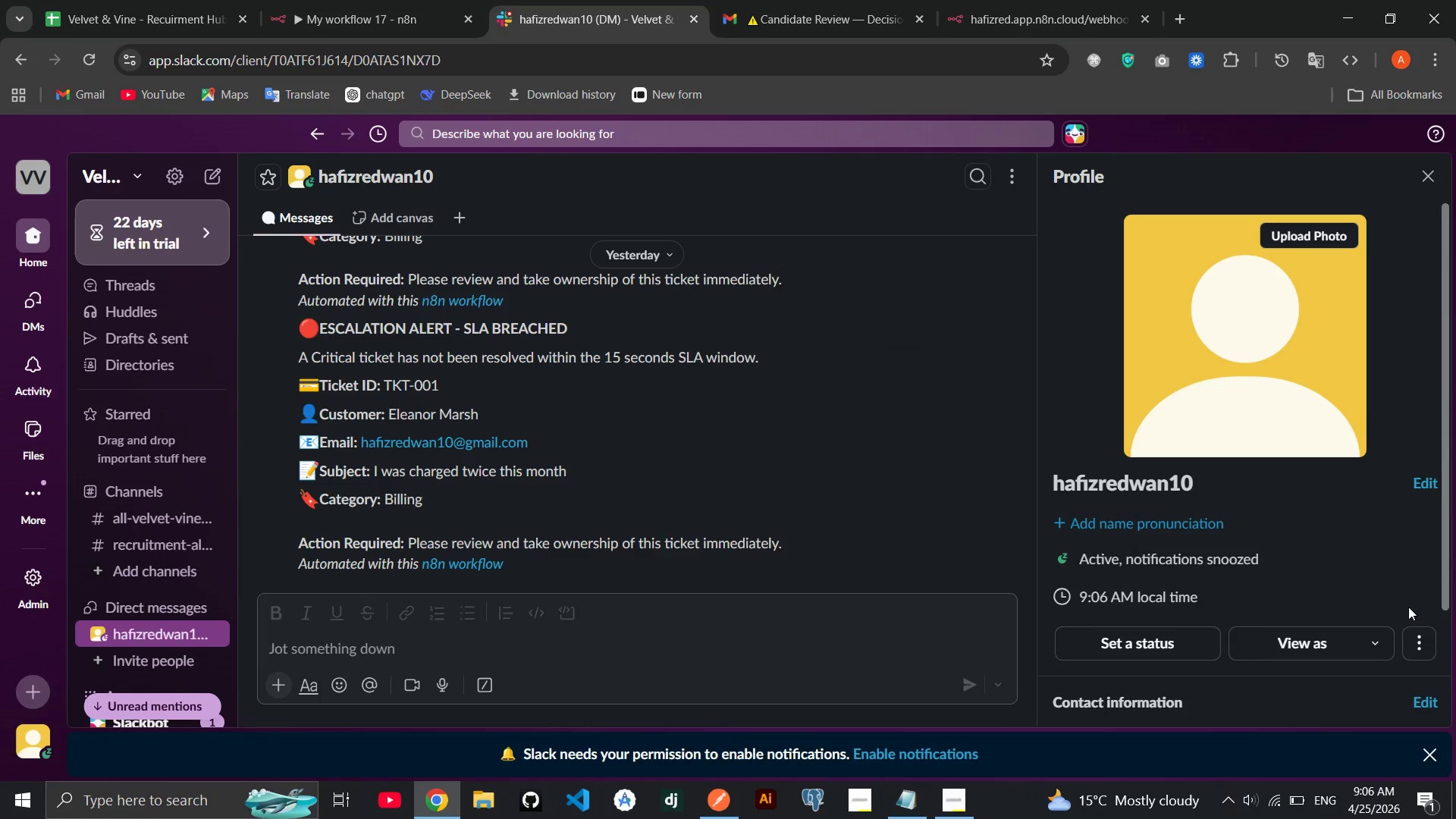 
left_click([1421, 642])
 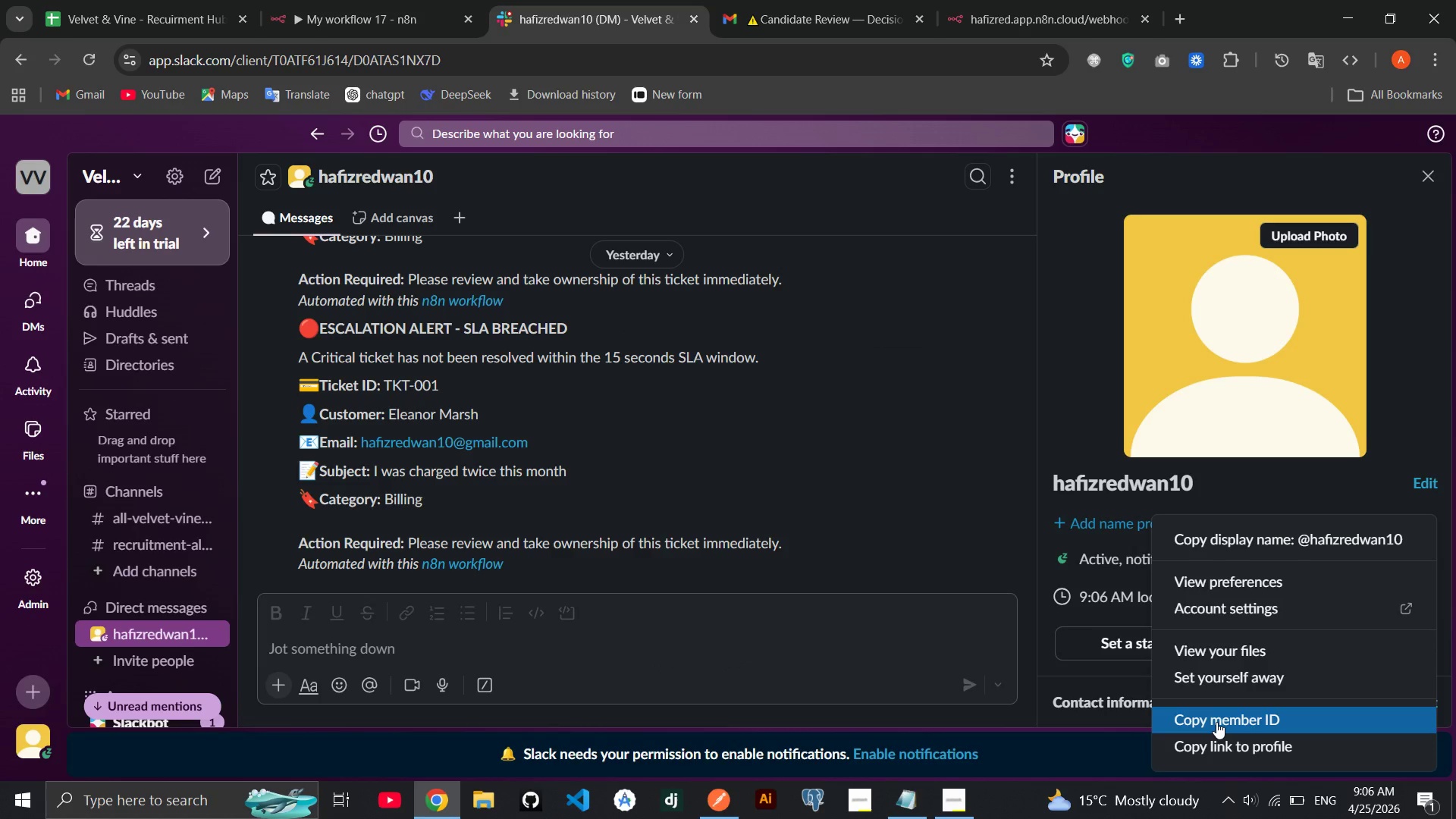 
left_click([1216, 722])
 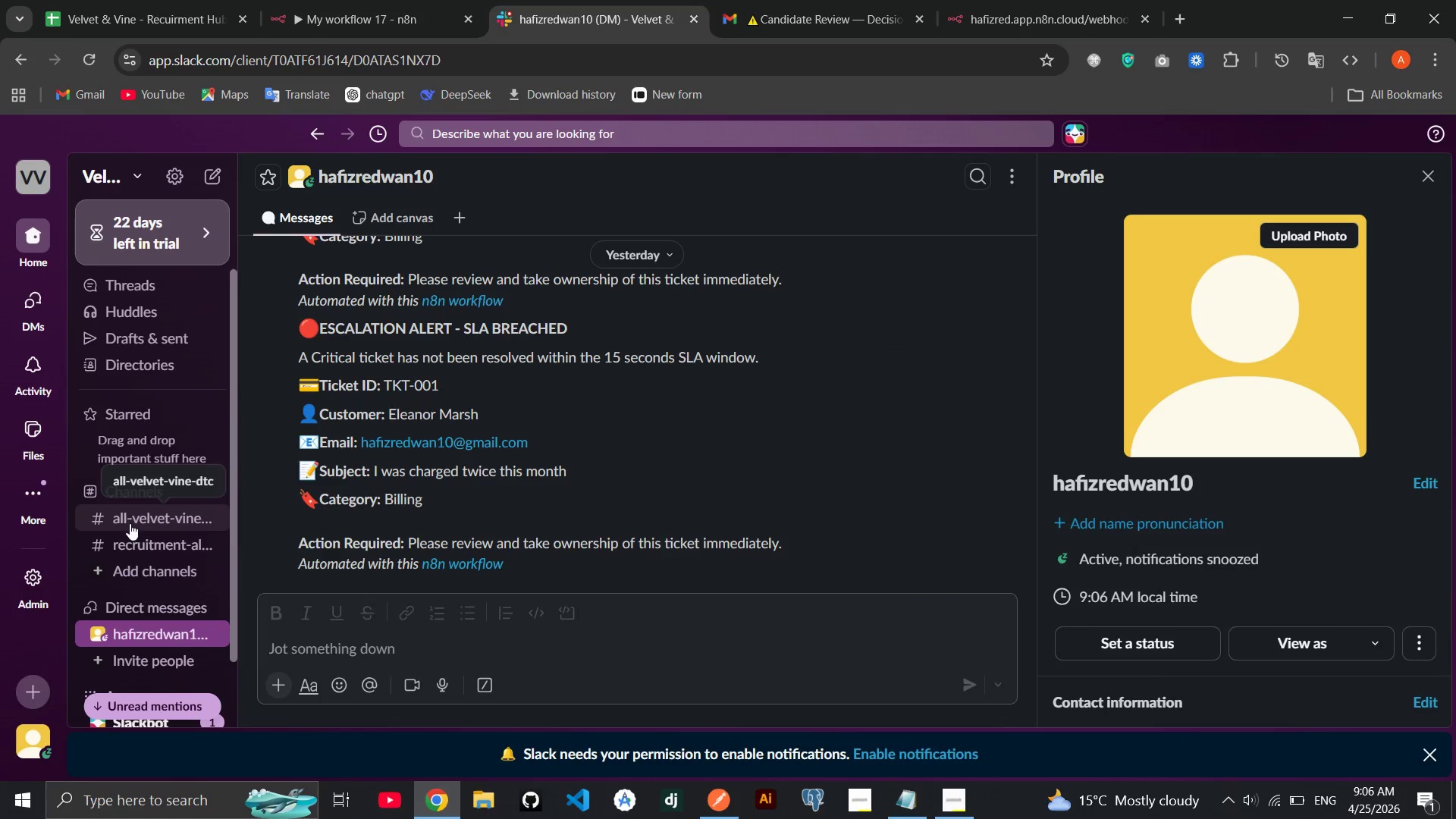 
left_click([130, 531])
 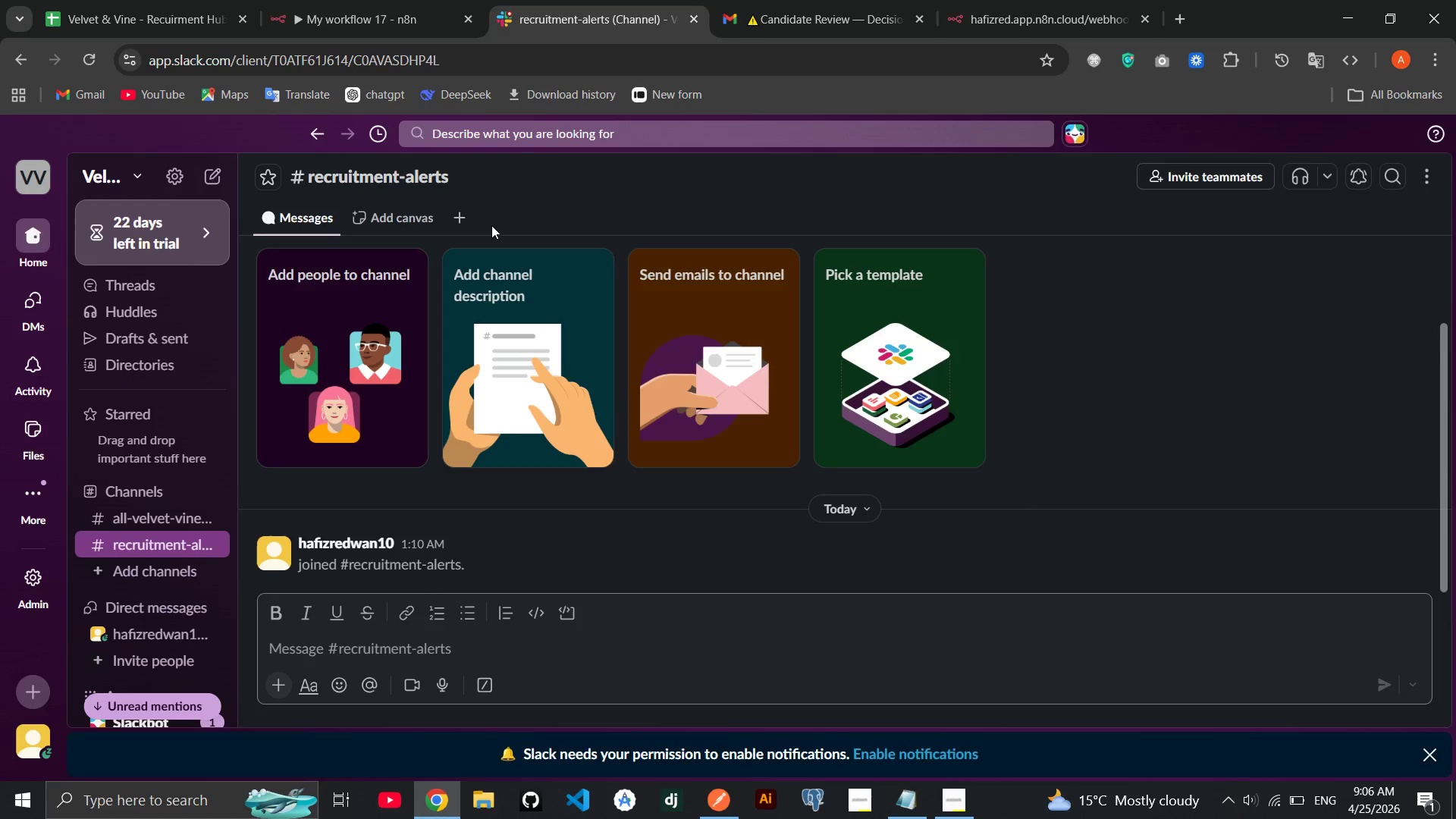 
left_click([305, 0])
 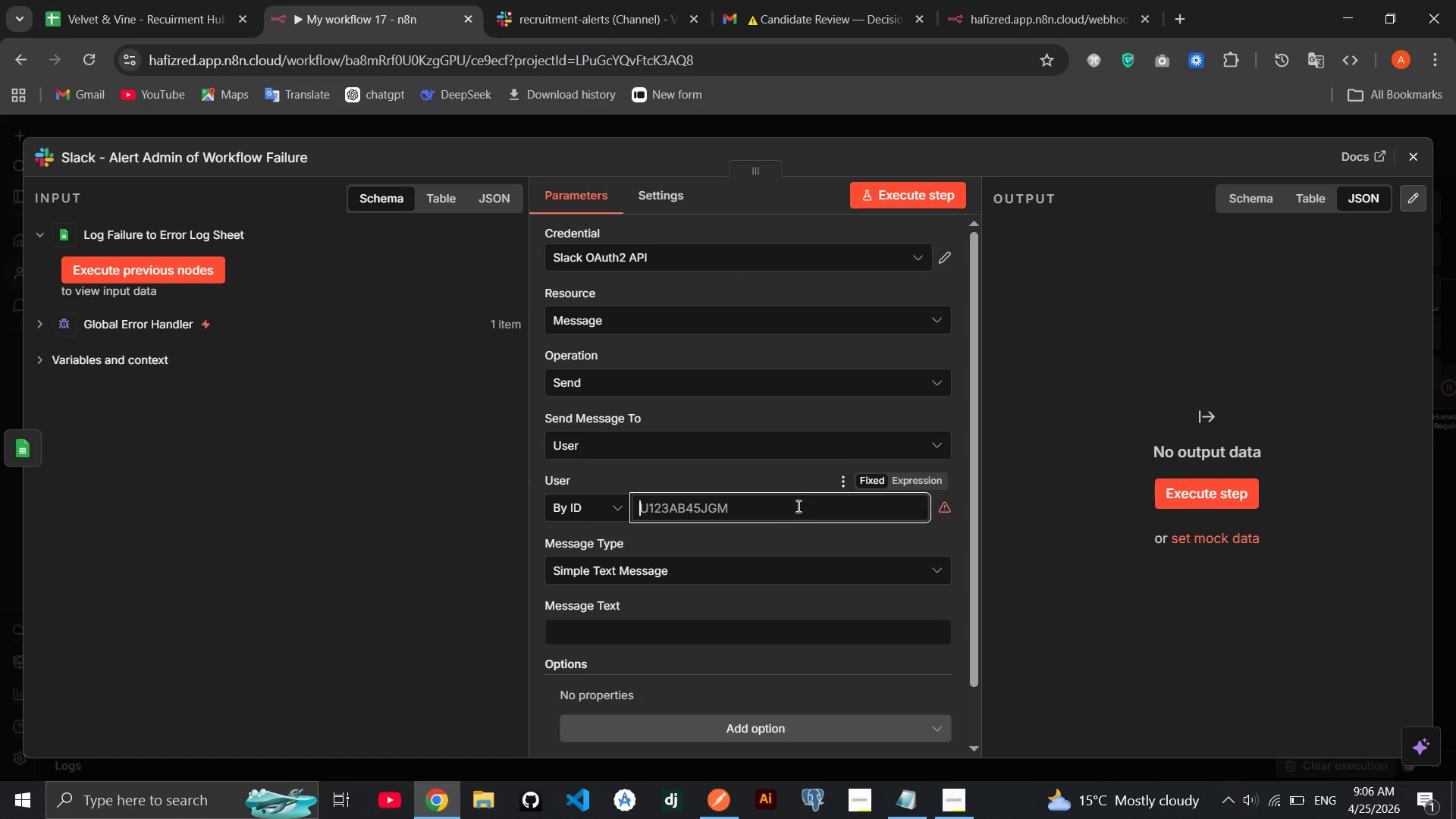 
left_click([789, 504])
 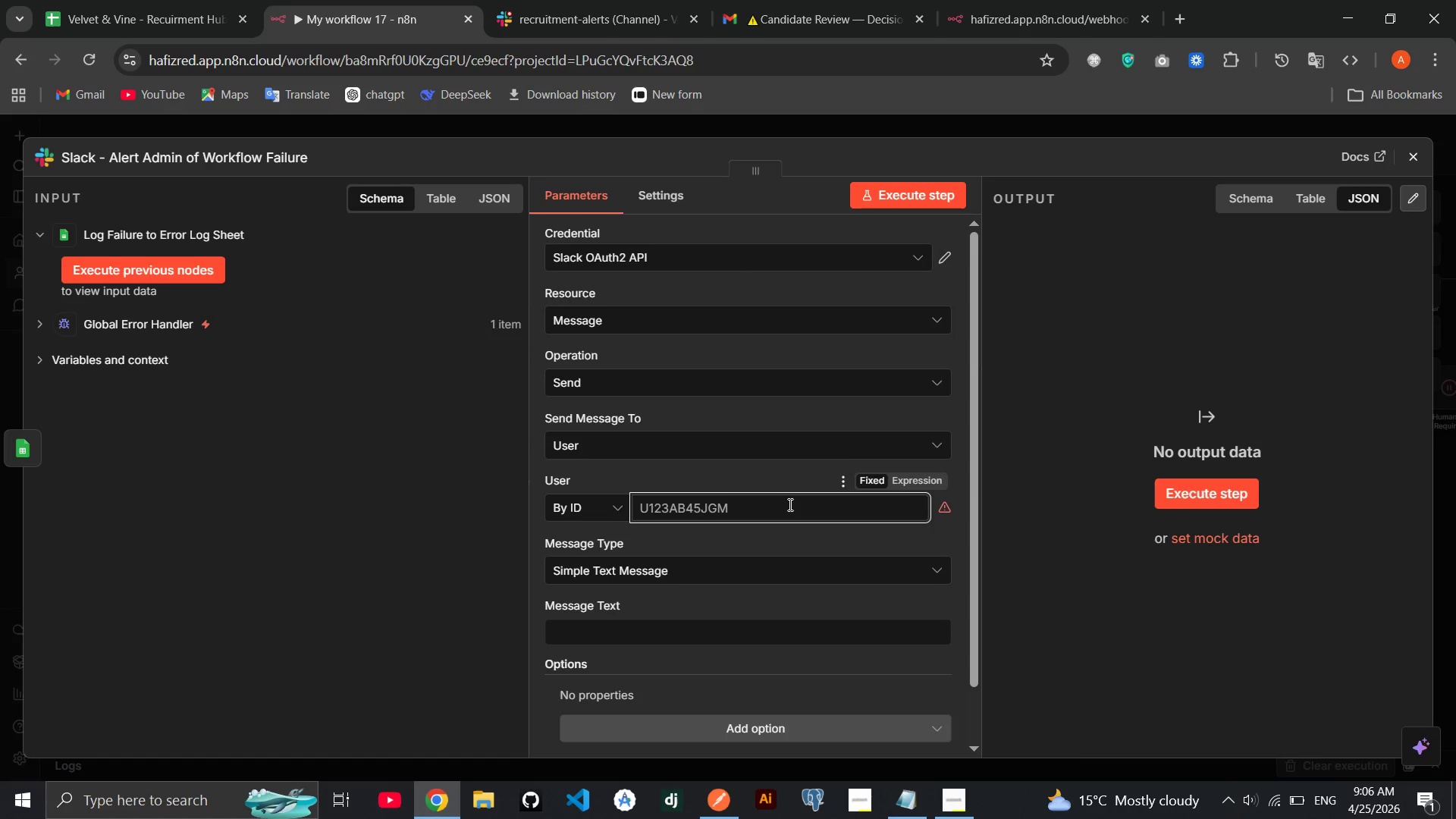 
key(Control+V)
 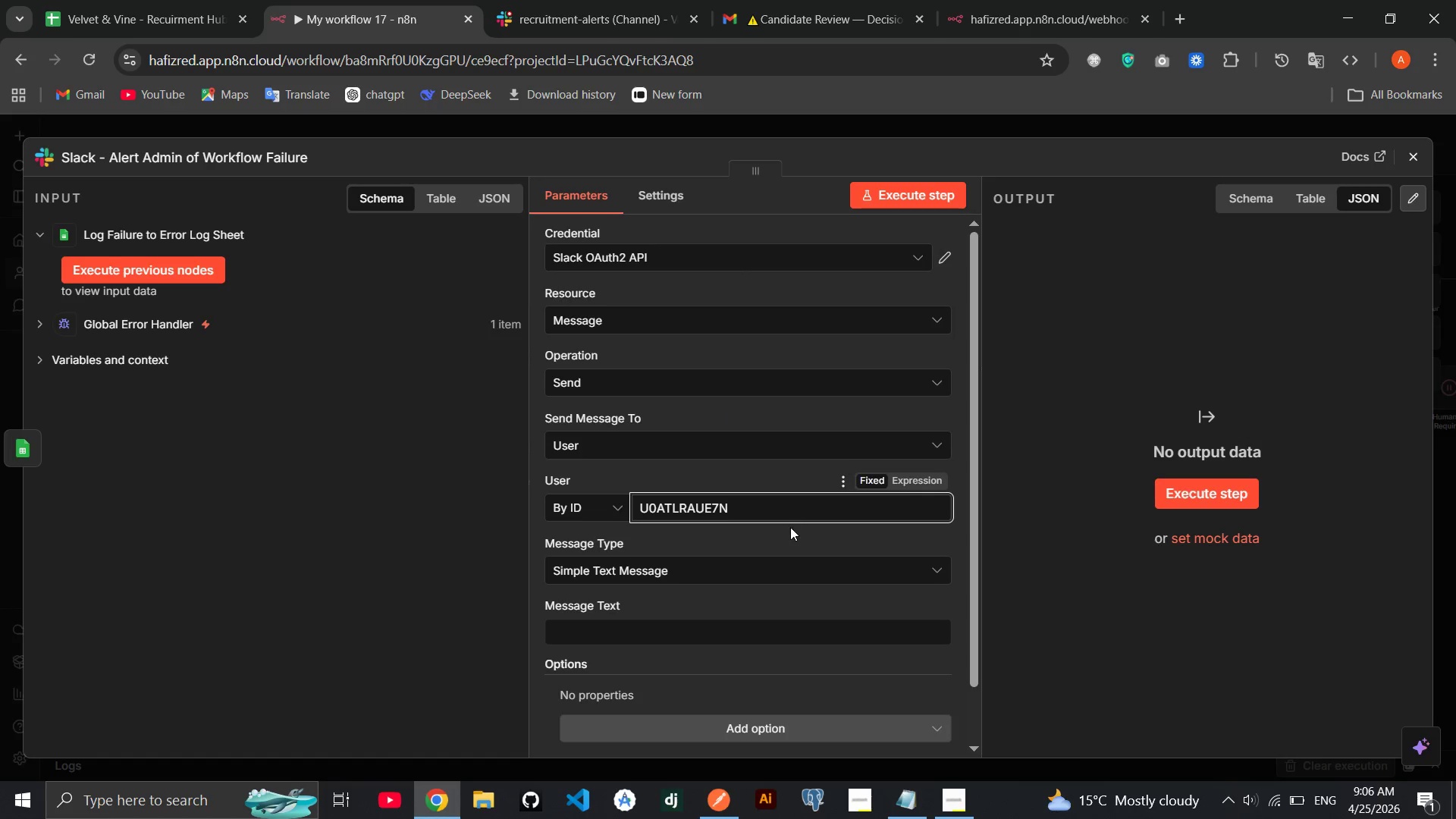 
left_click([790, 528])
 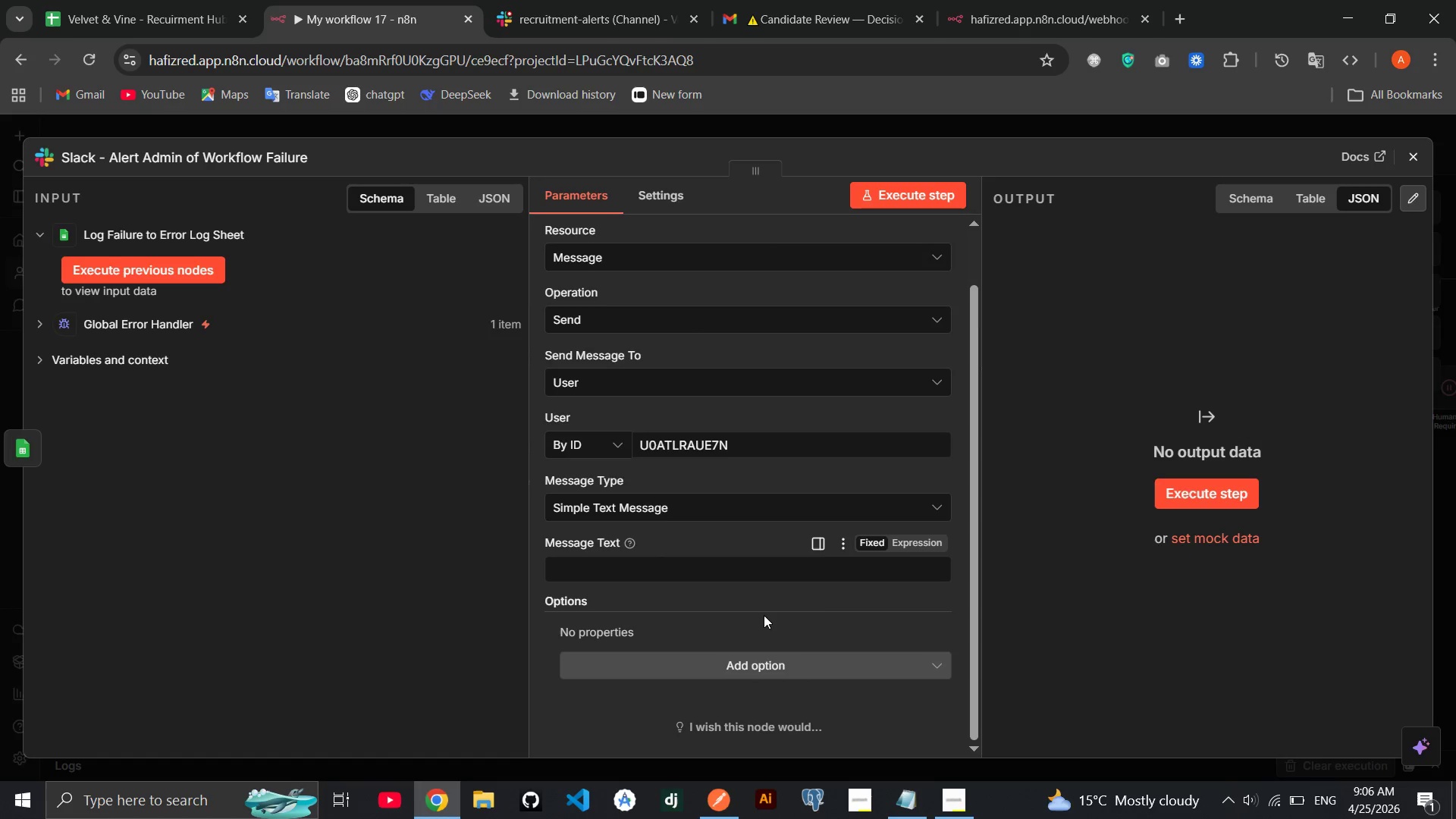 
mouse_move([931, 550])
 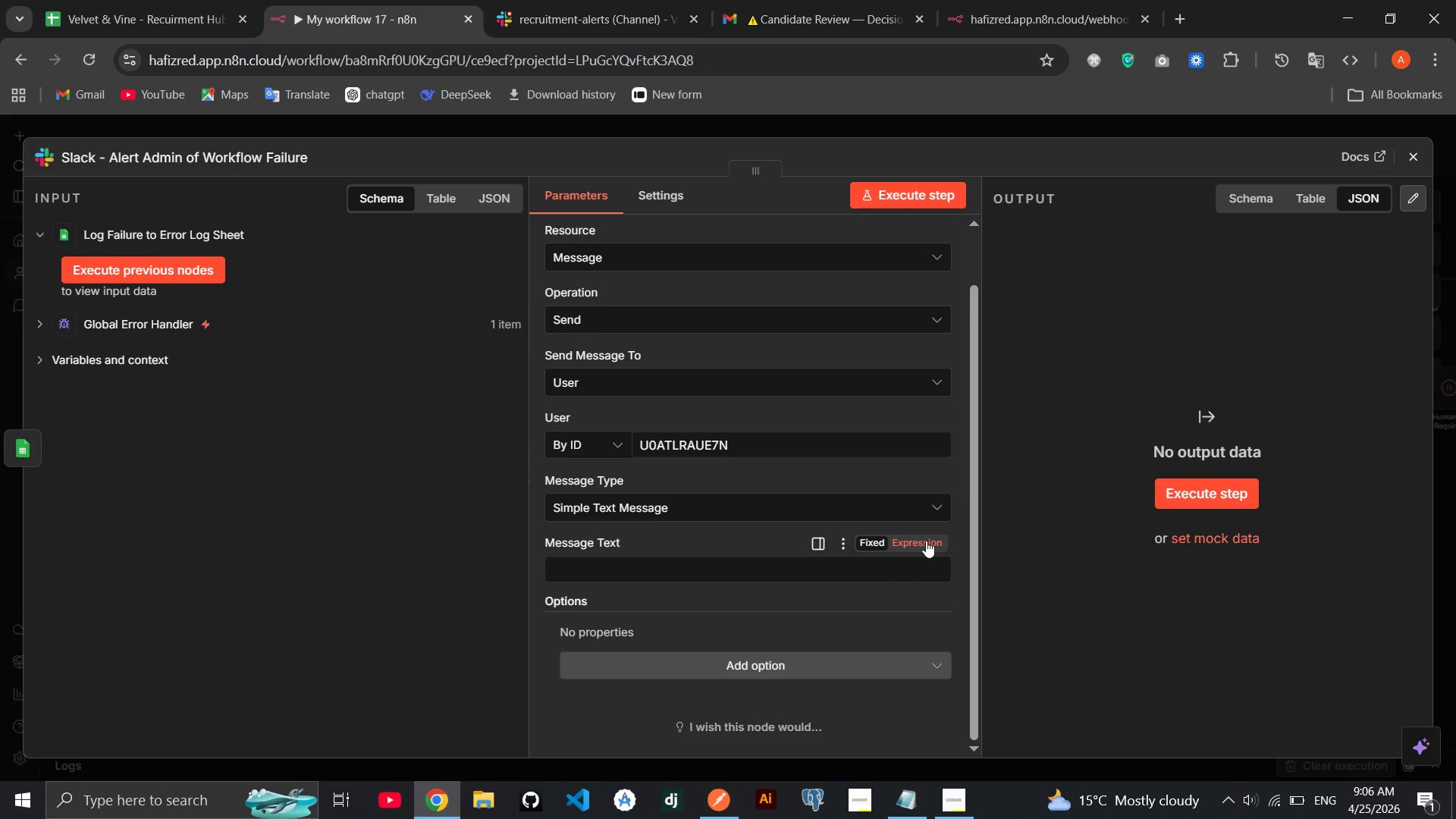 
left_click([926, 541])
 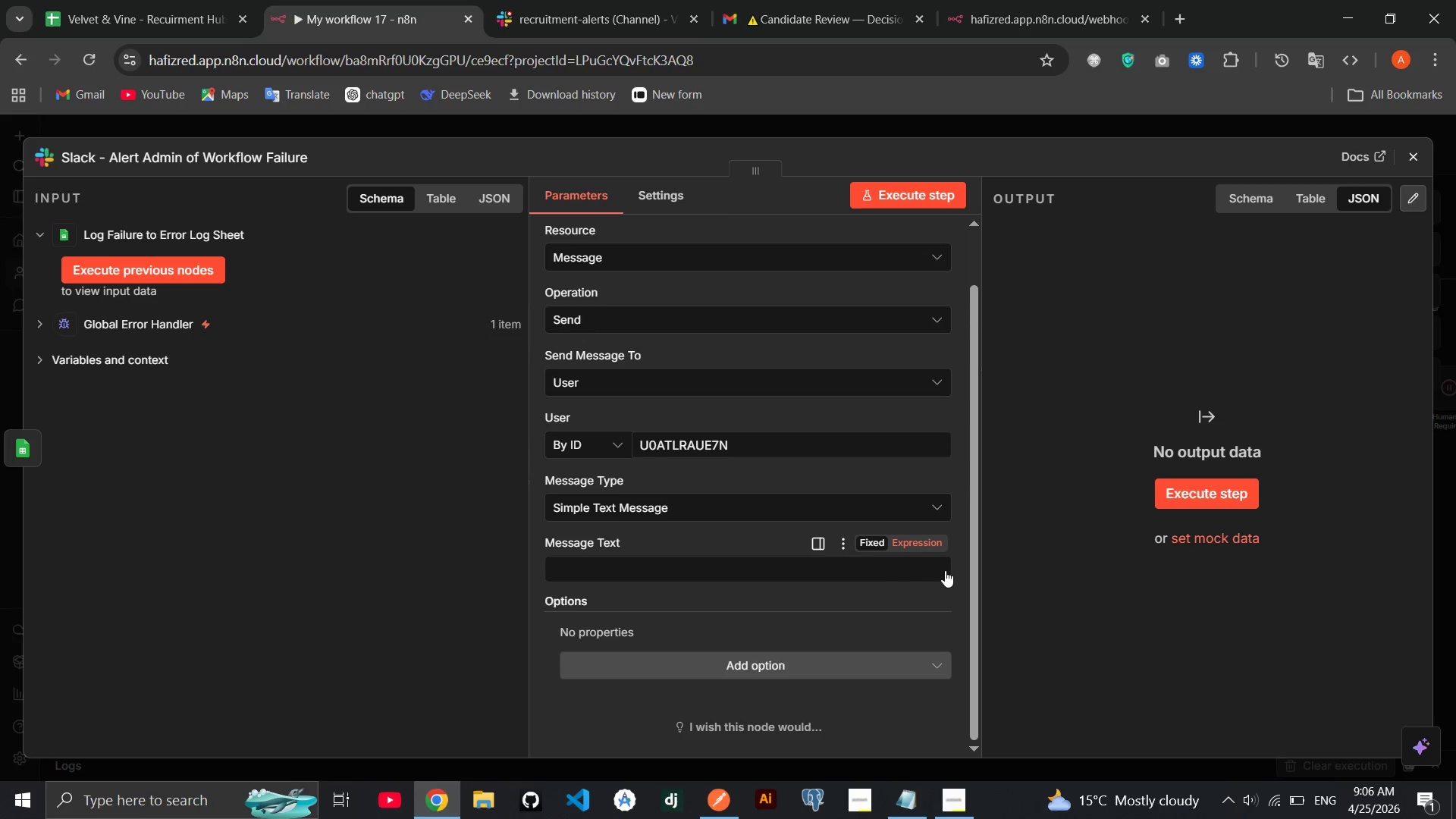 
mouse_move([926, 566])
 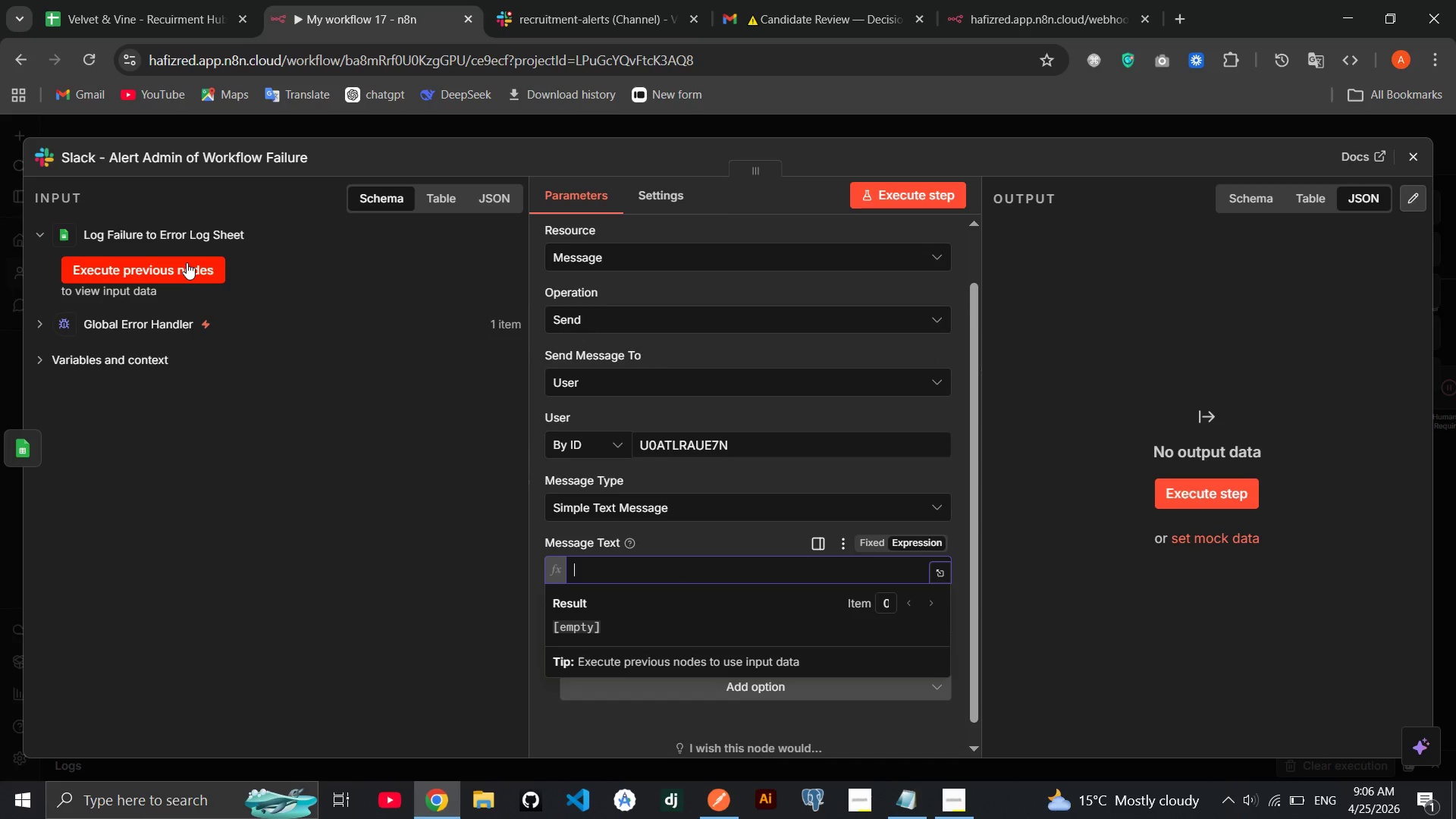 
left_click([187, 262])
 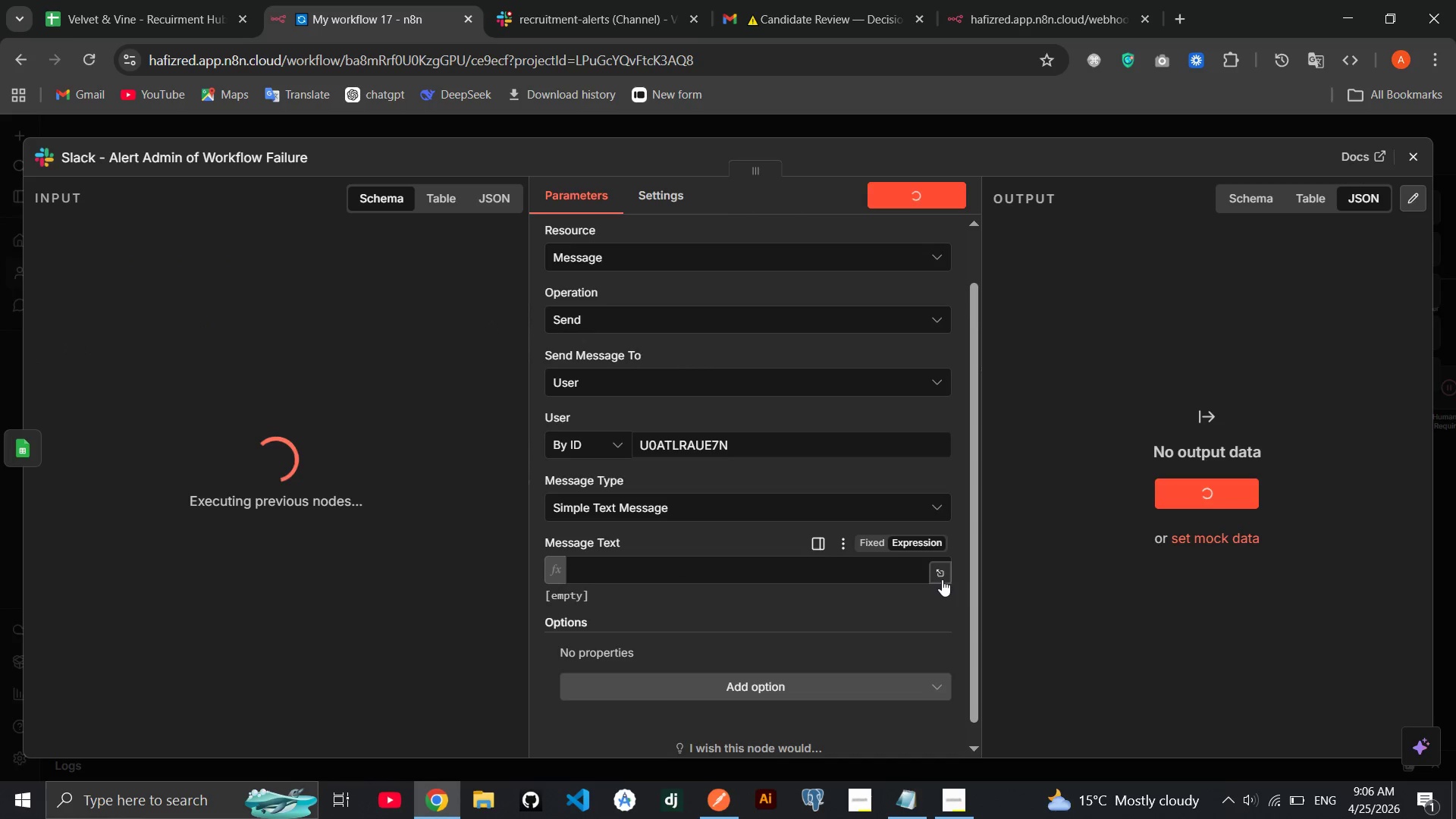 
left_click([942, 579])
 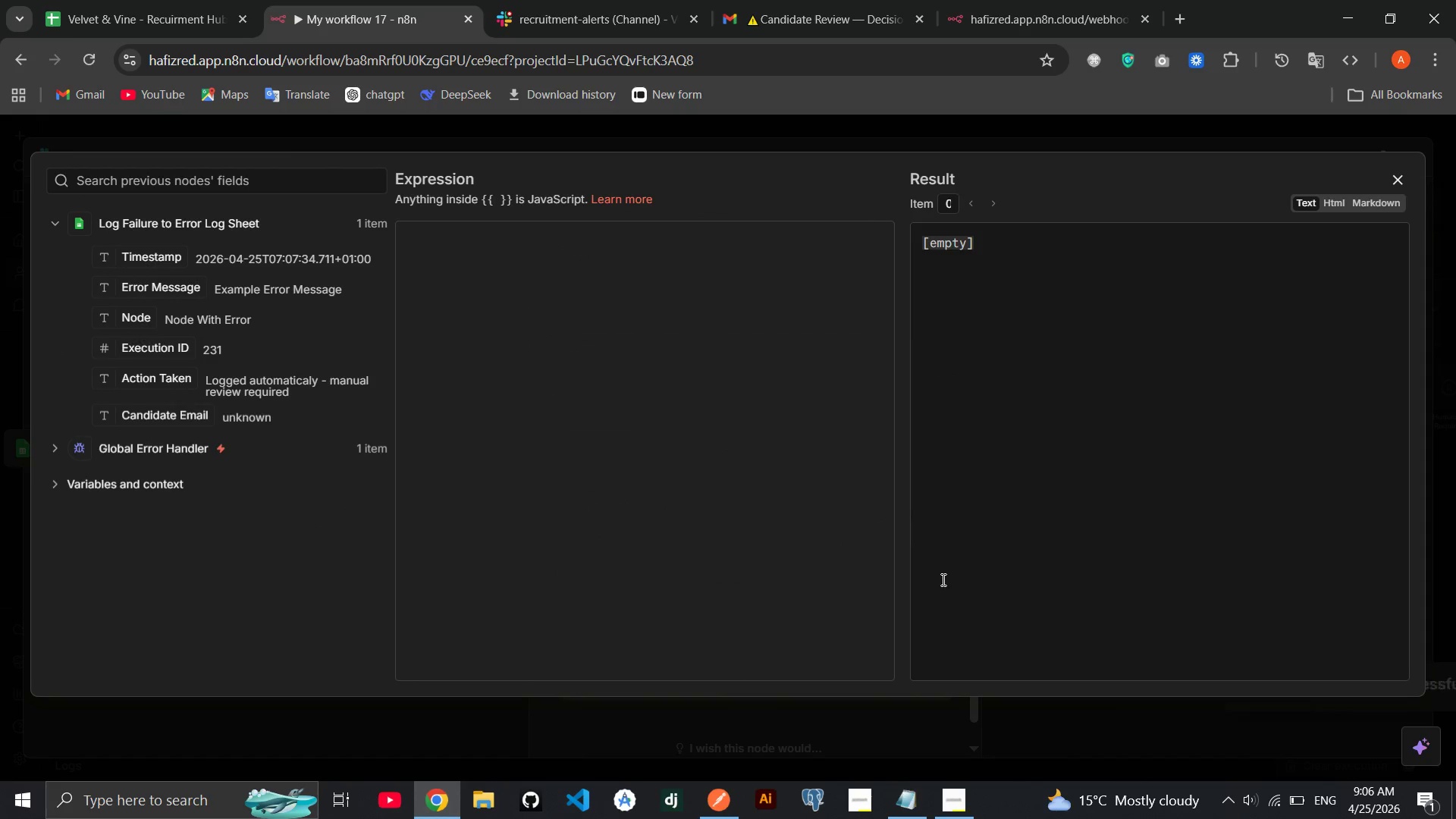 
left_click([736, 472])
 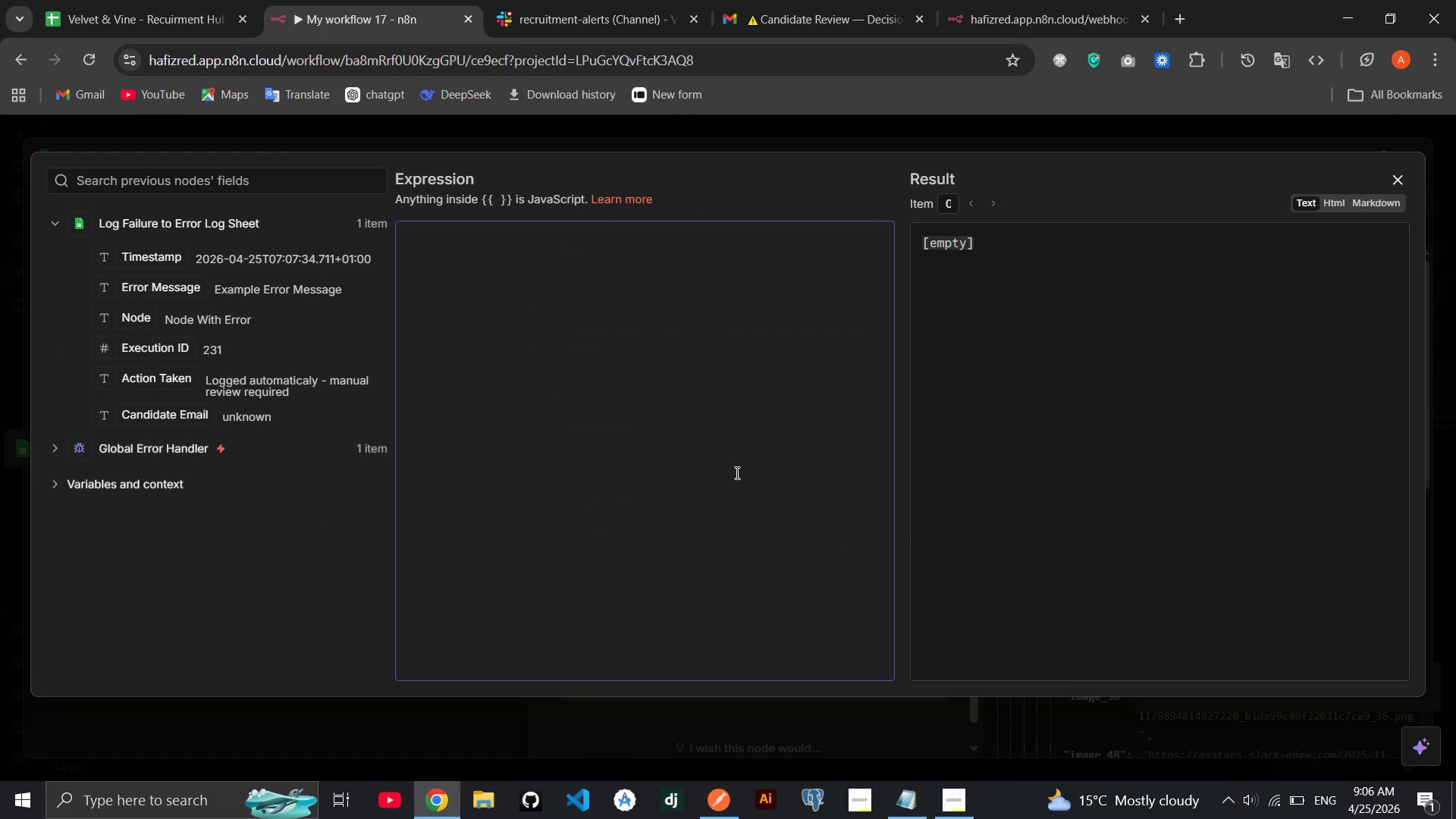 
key(Meta+Period)
 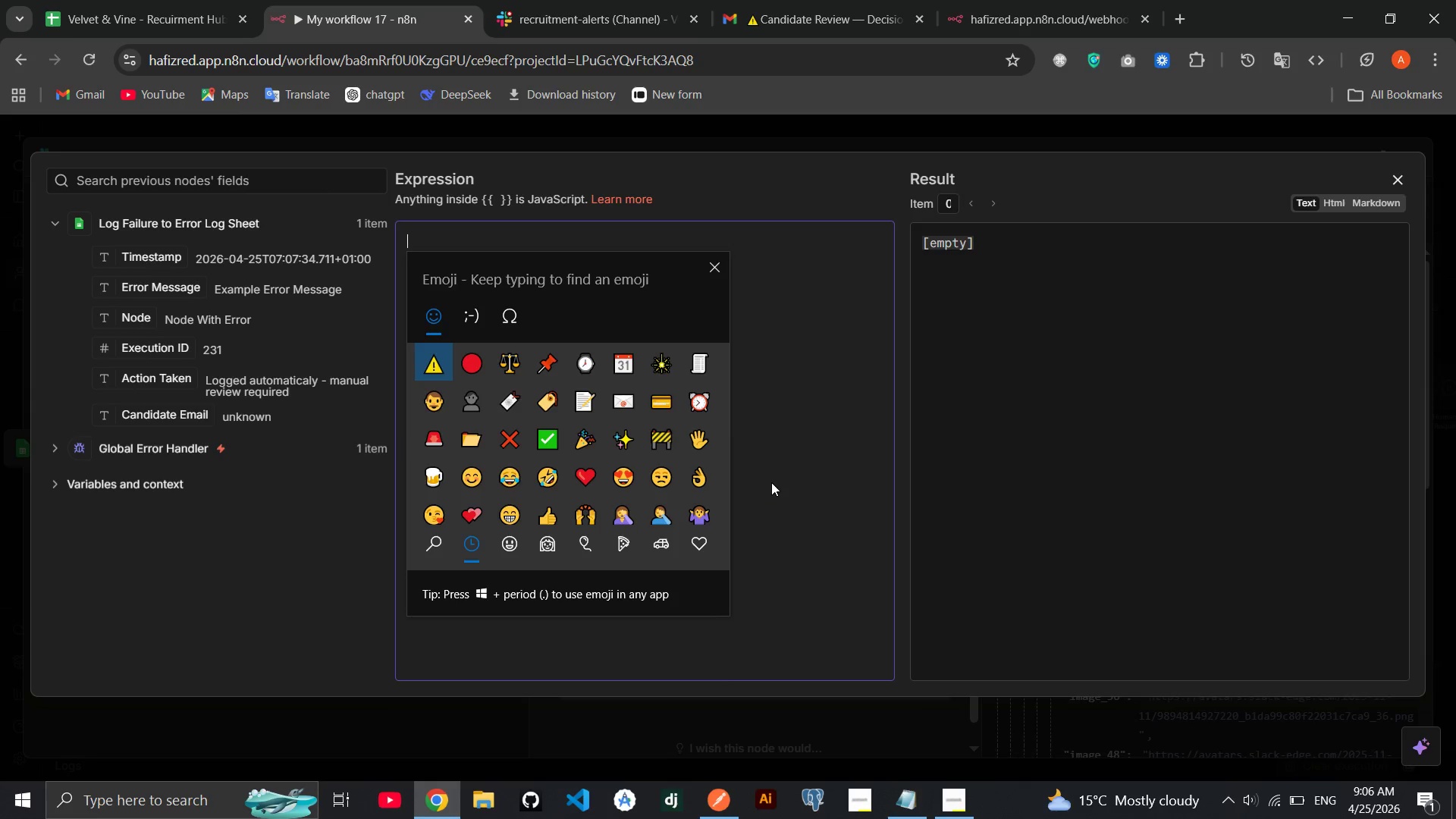 
key(ArrowRight)
 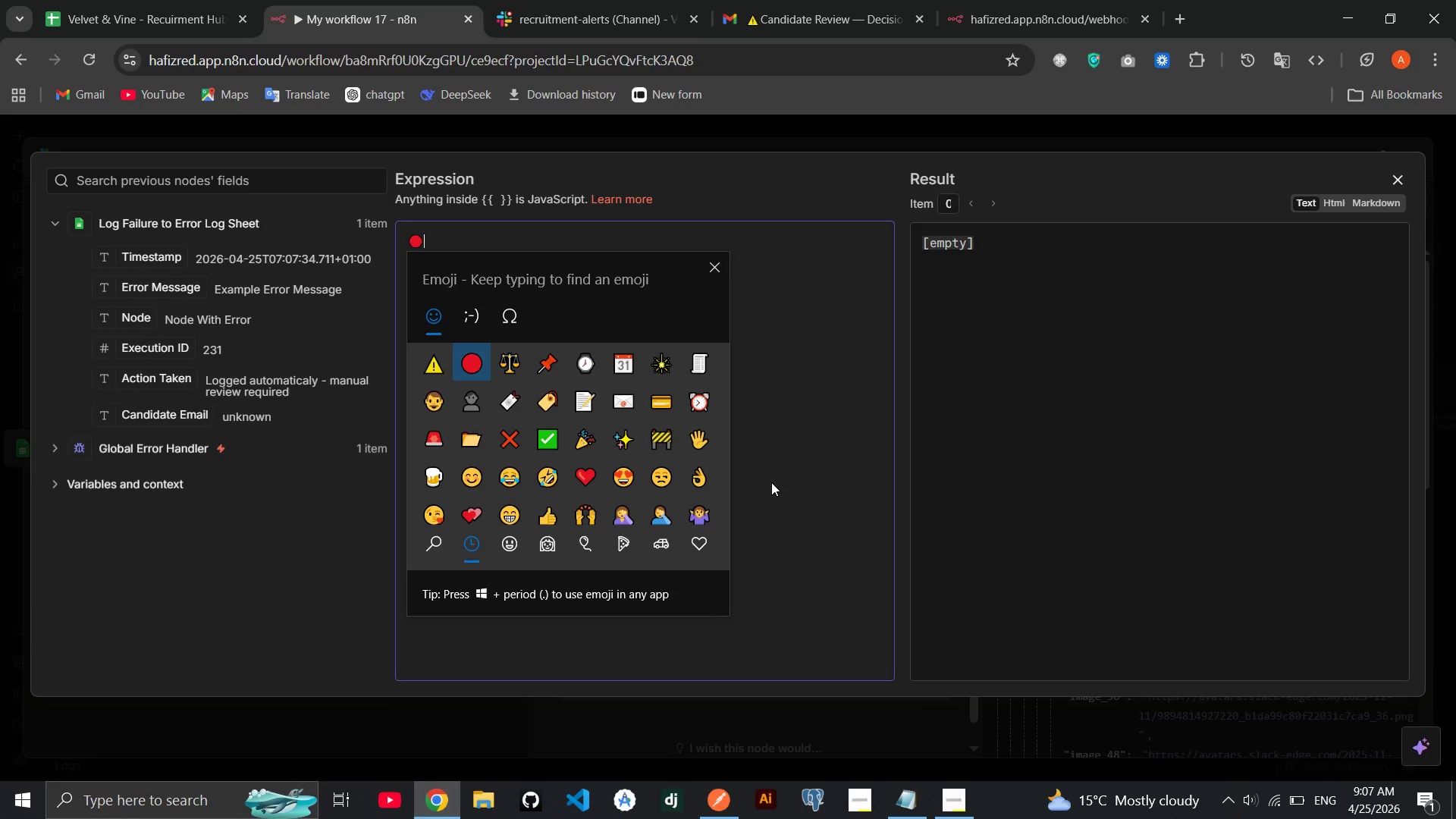 
key(Enter)
 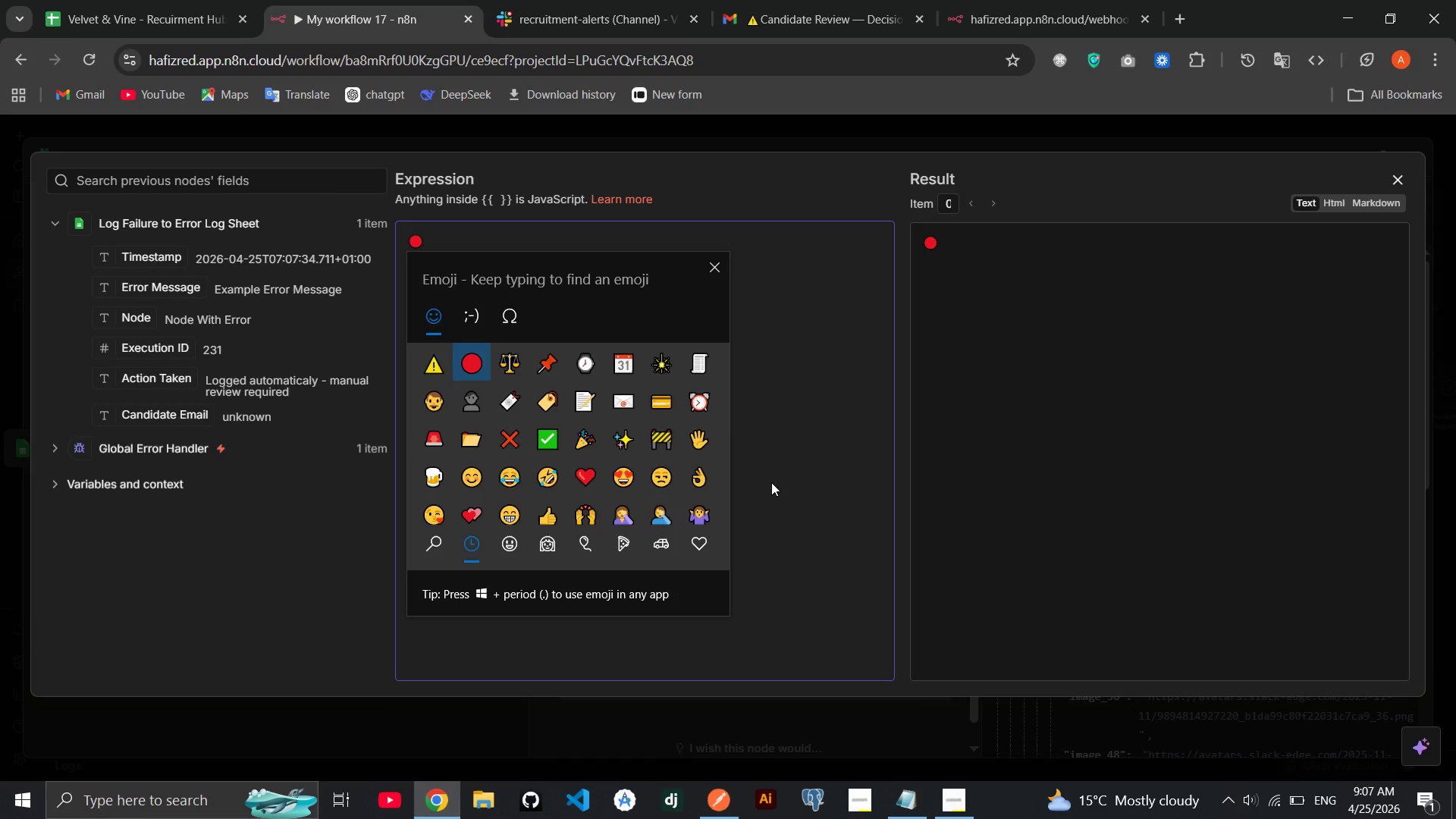 
left_click([771, 482])
 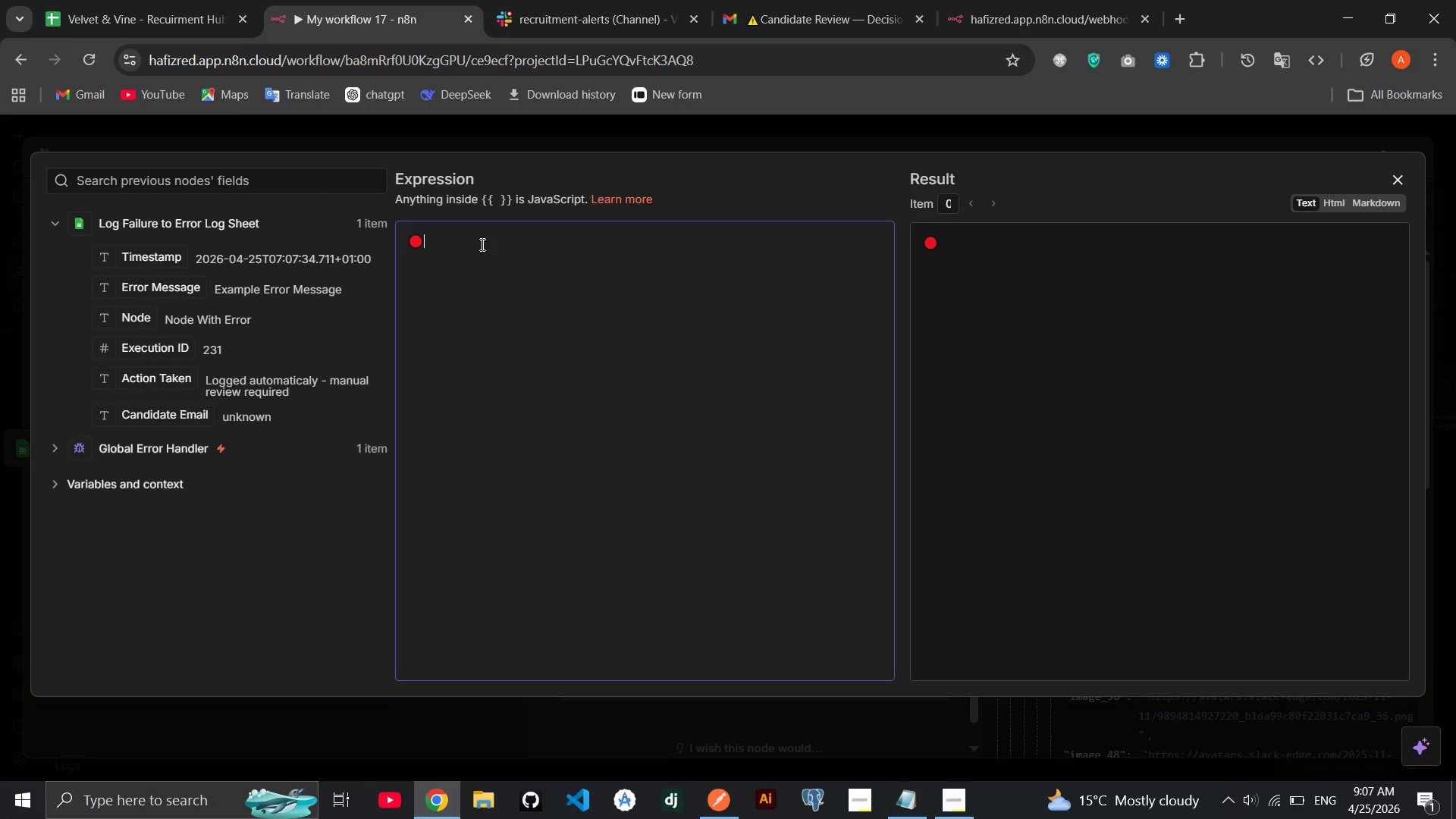 
type(**)
 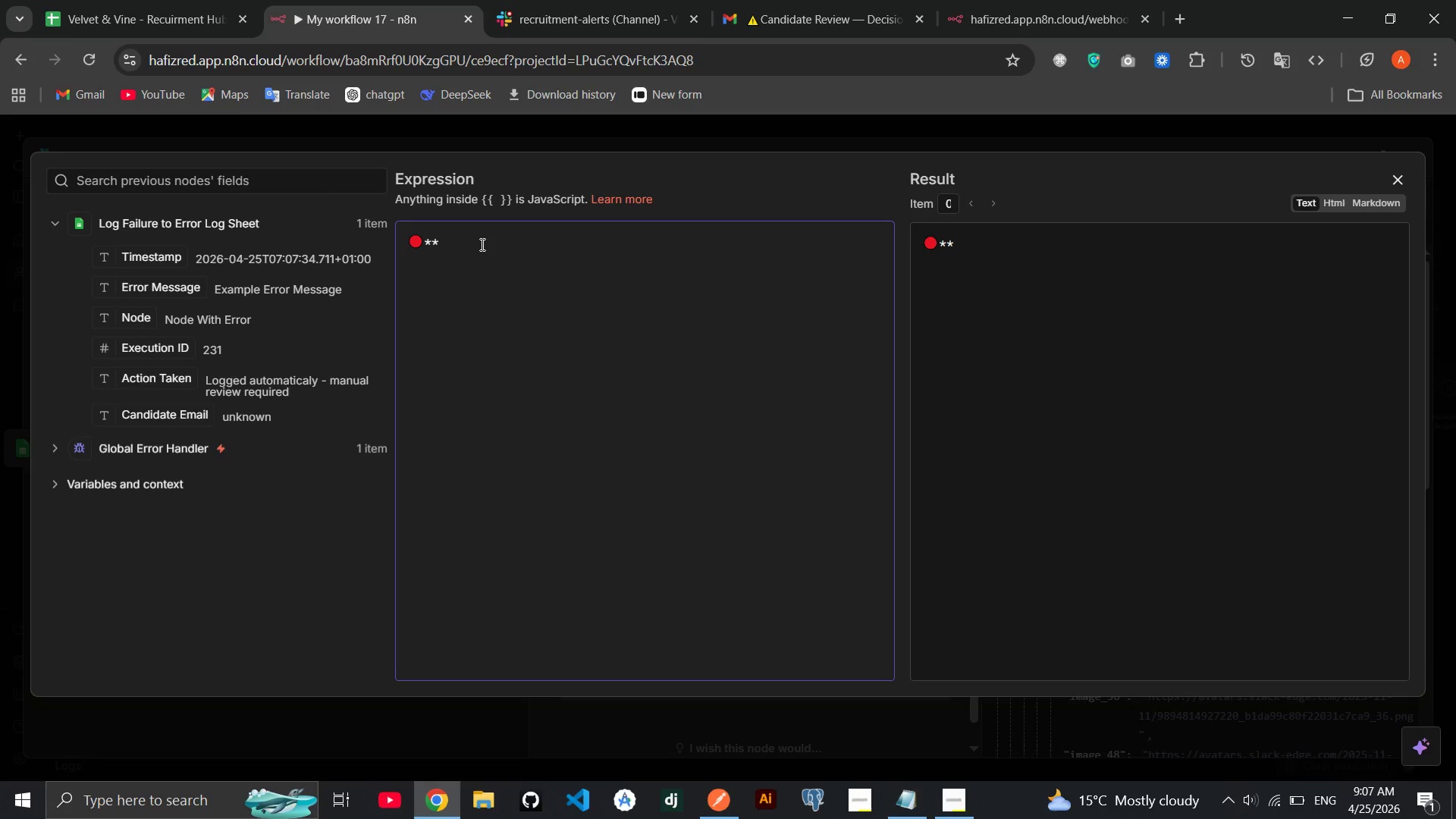 
key(ArrowLeft)
 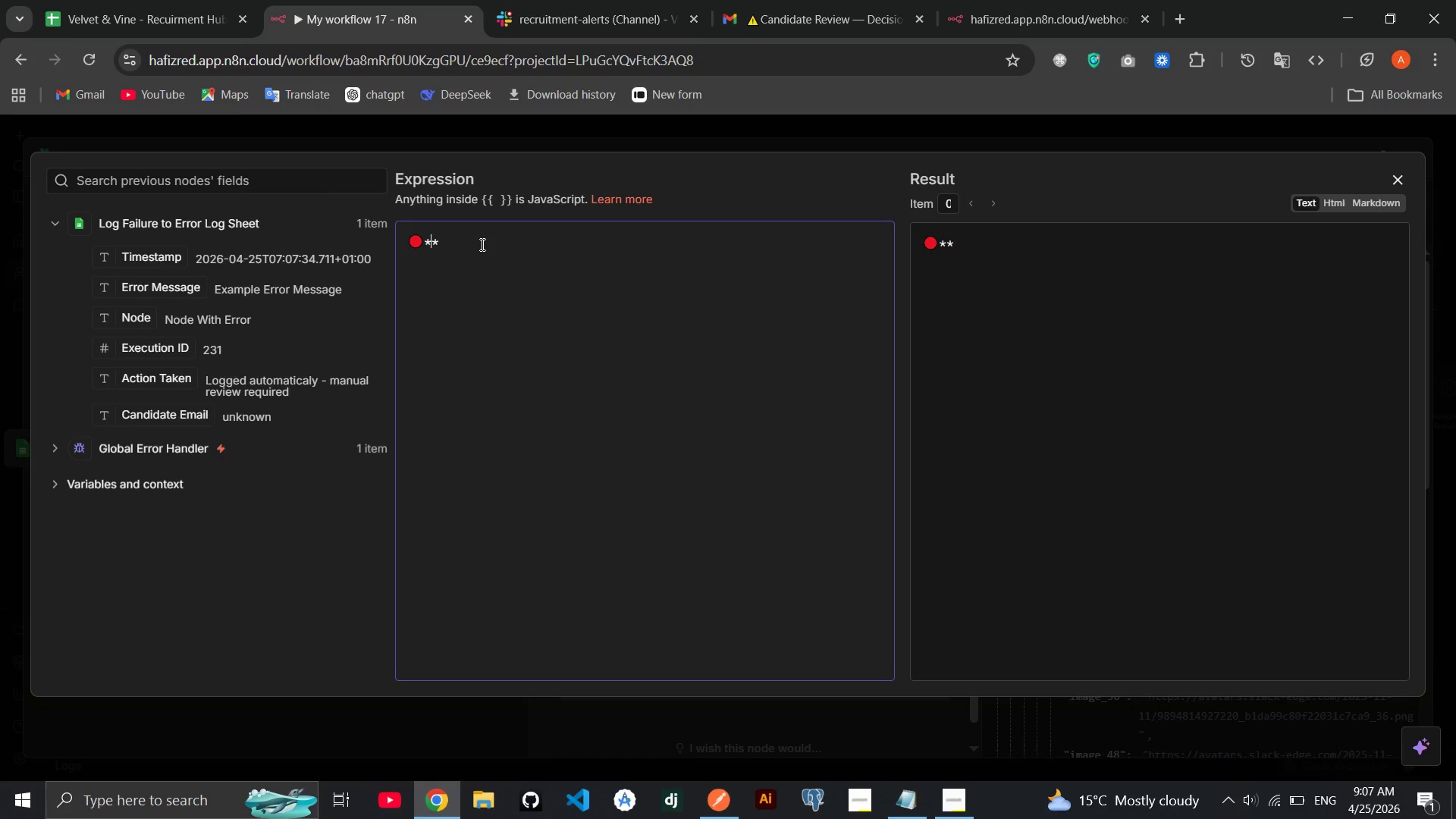 
type(Velvt and Vine Recruiment)
 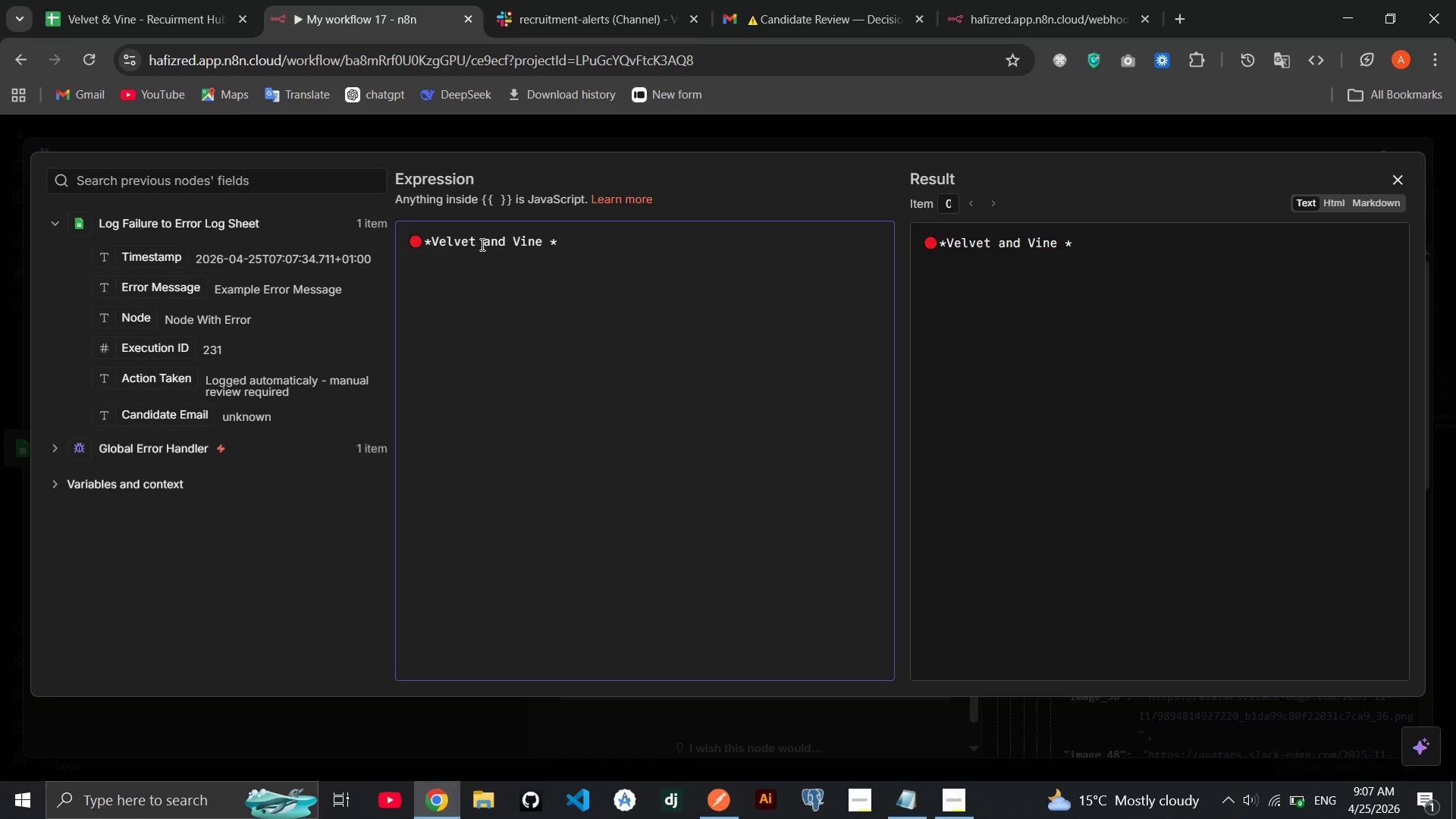 
left_click([544, 237])
 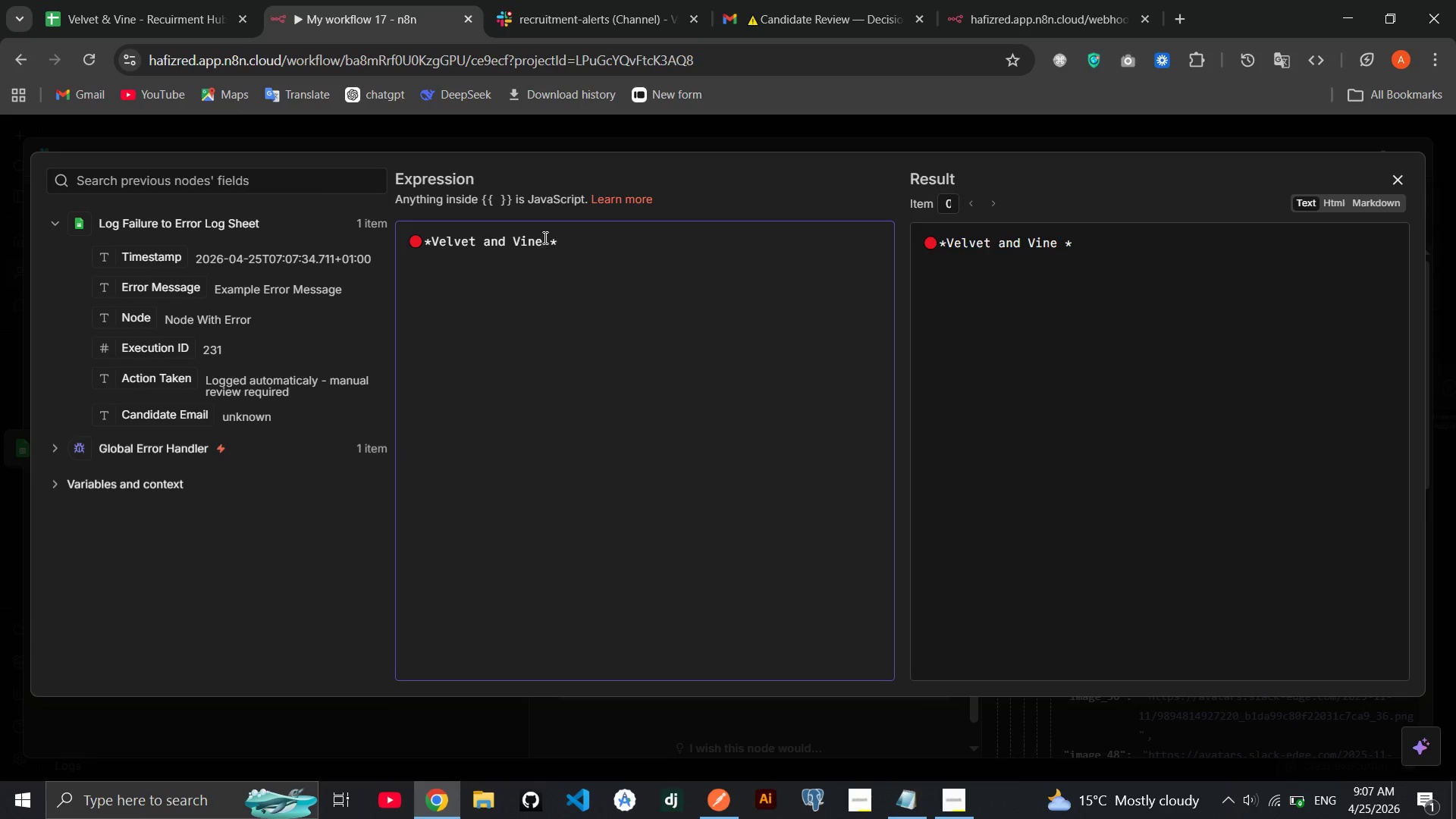 
type( Recruiment)
 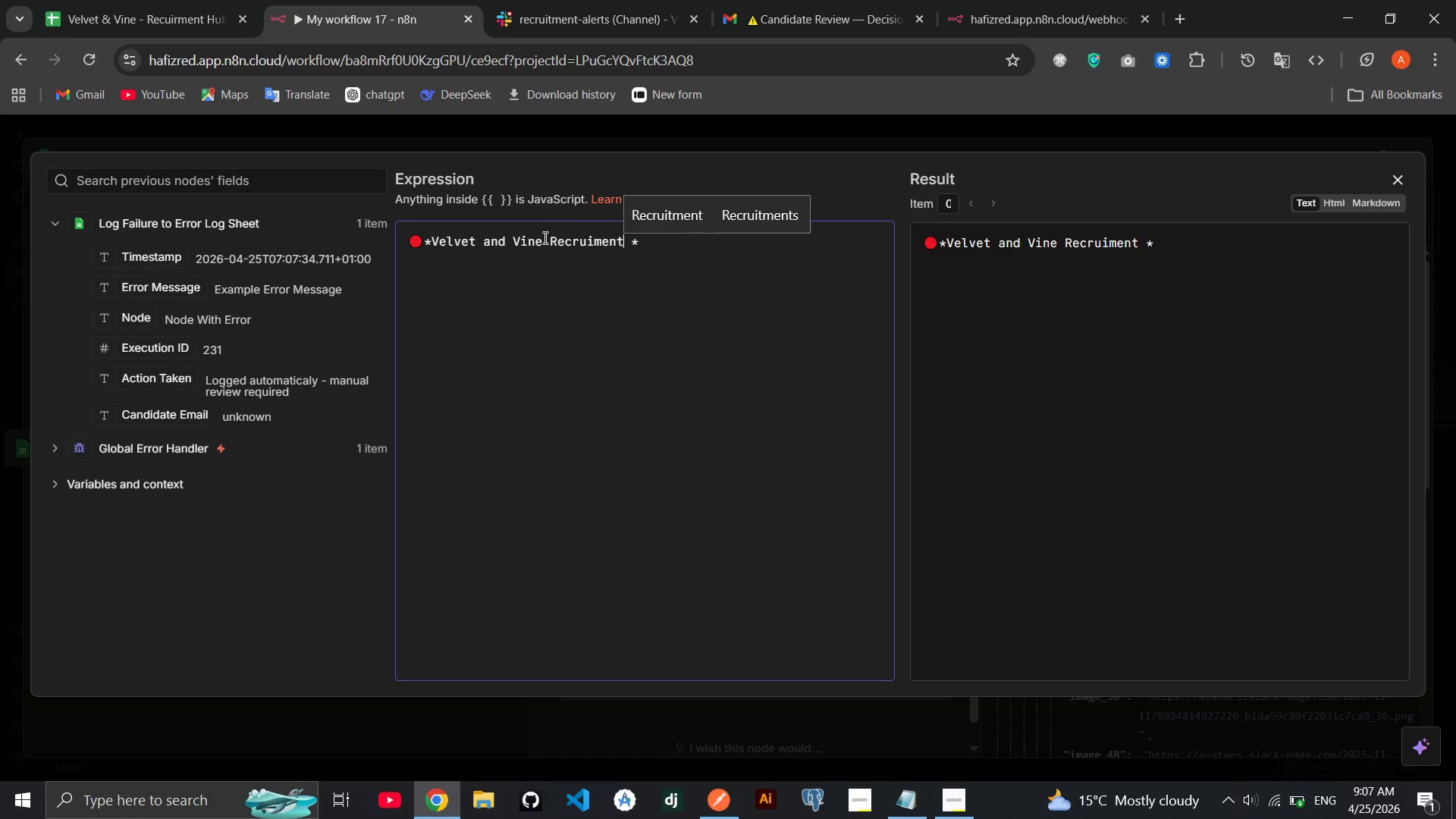 
key(ArrowRight)
 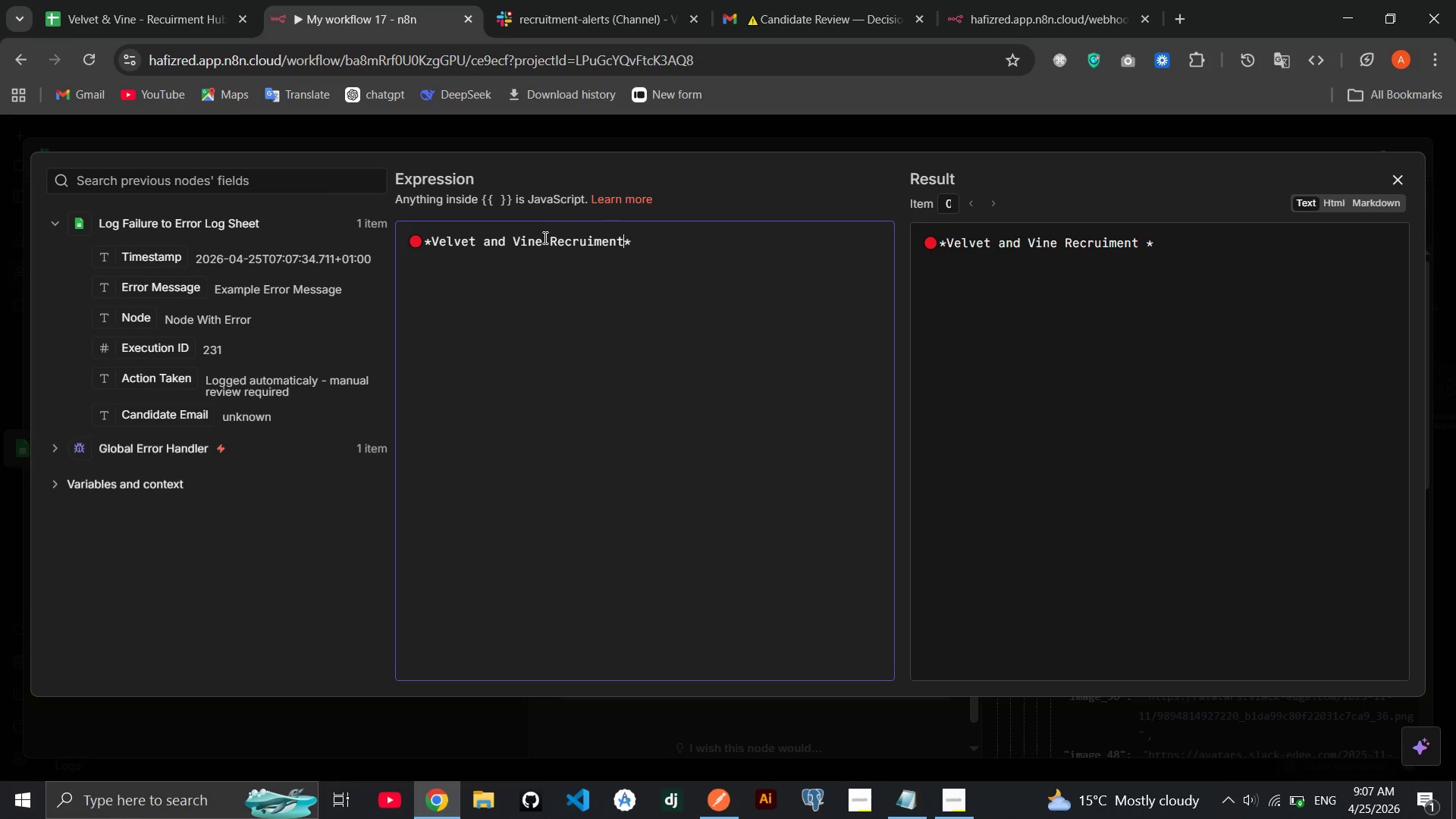 
key(Backspace)
 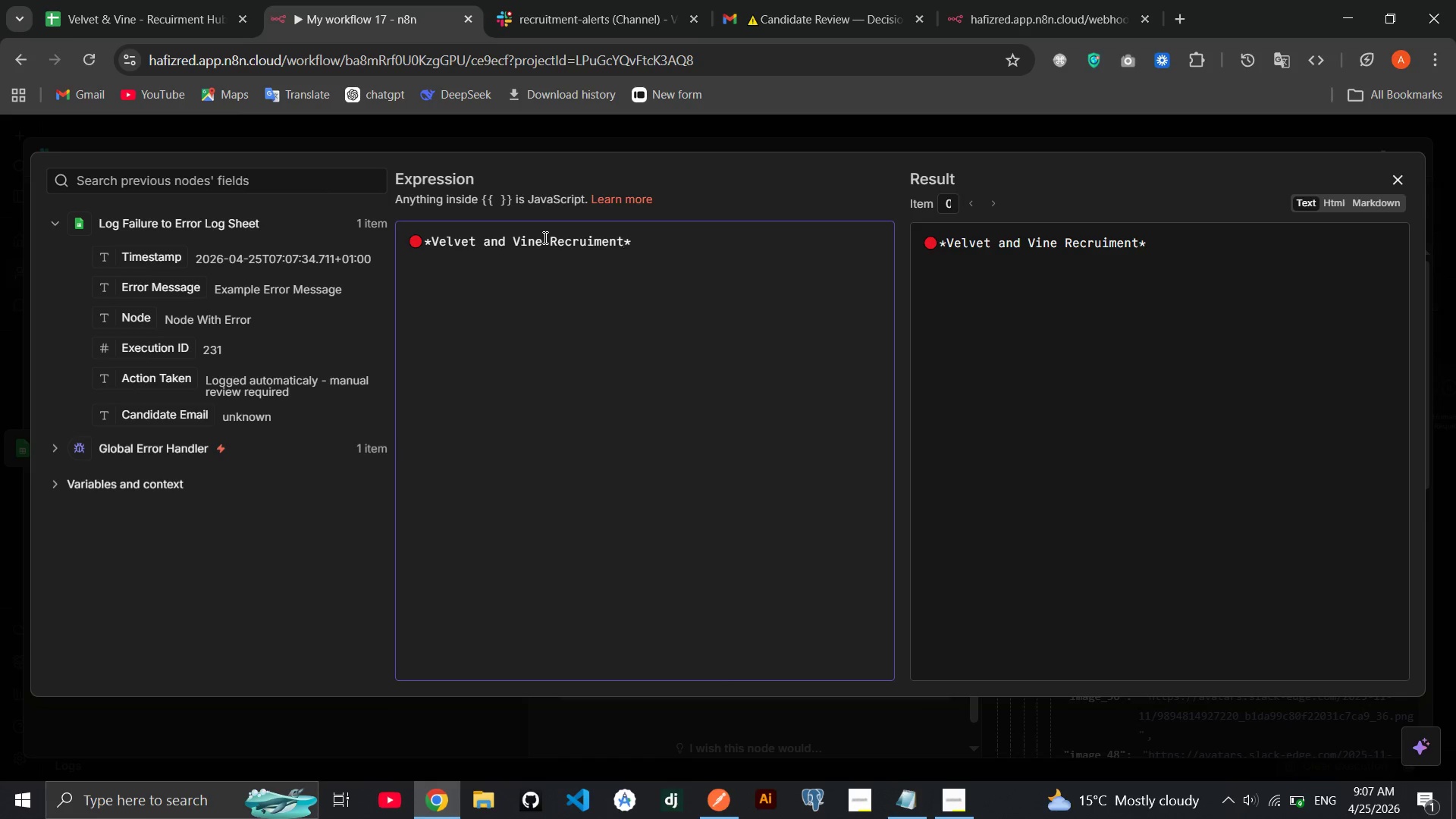 
type( - Wrkflow Faikue)
key(Backspace)
key(Backspace)
key(Backspace)
key(Backspace)
type(lure)
 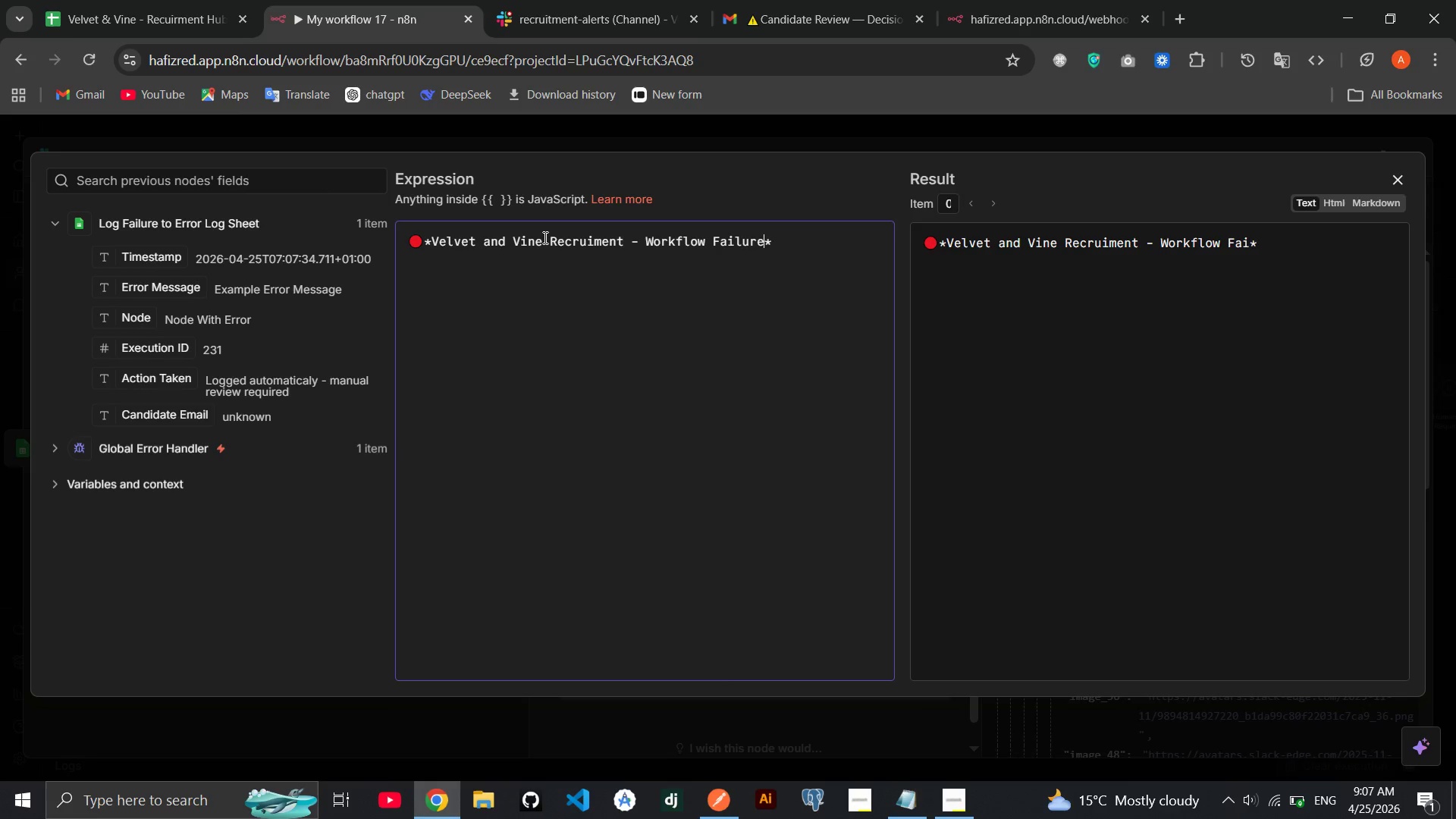 
key(ArrowRight)
 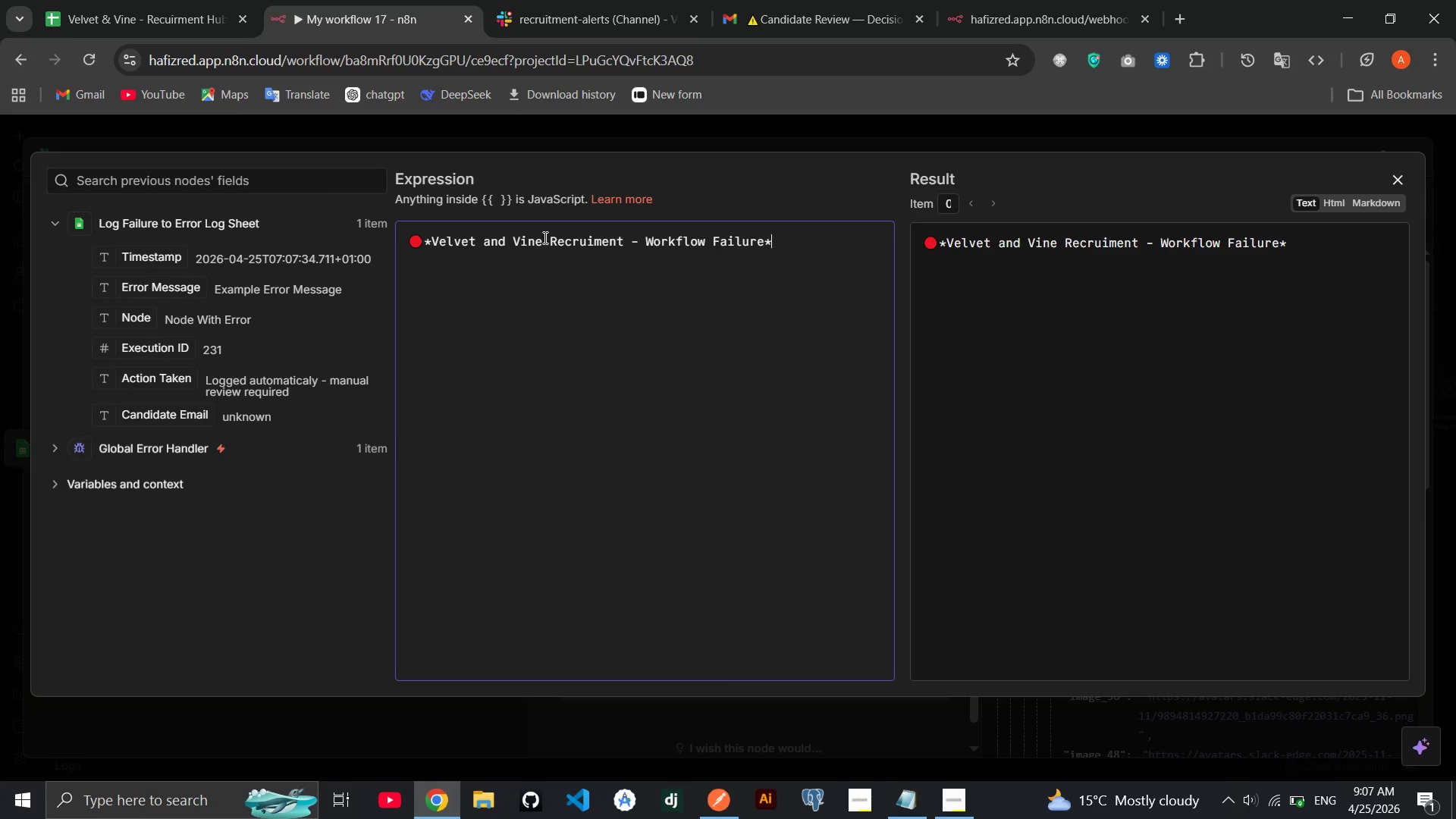 
key(Enter)
 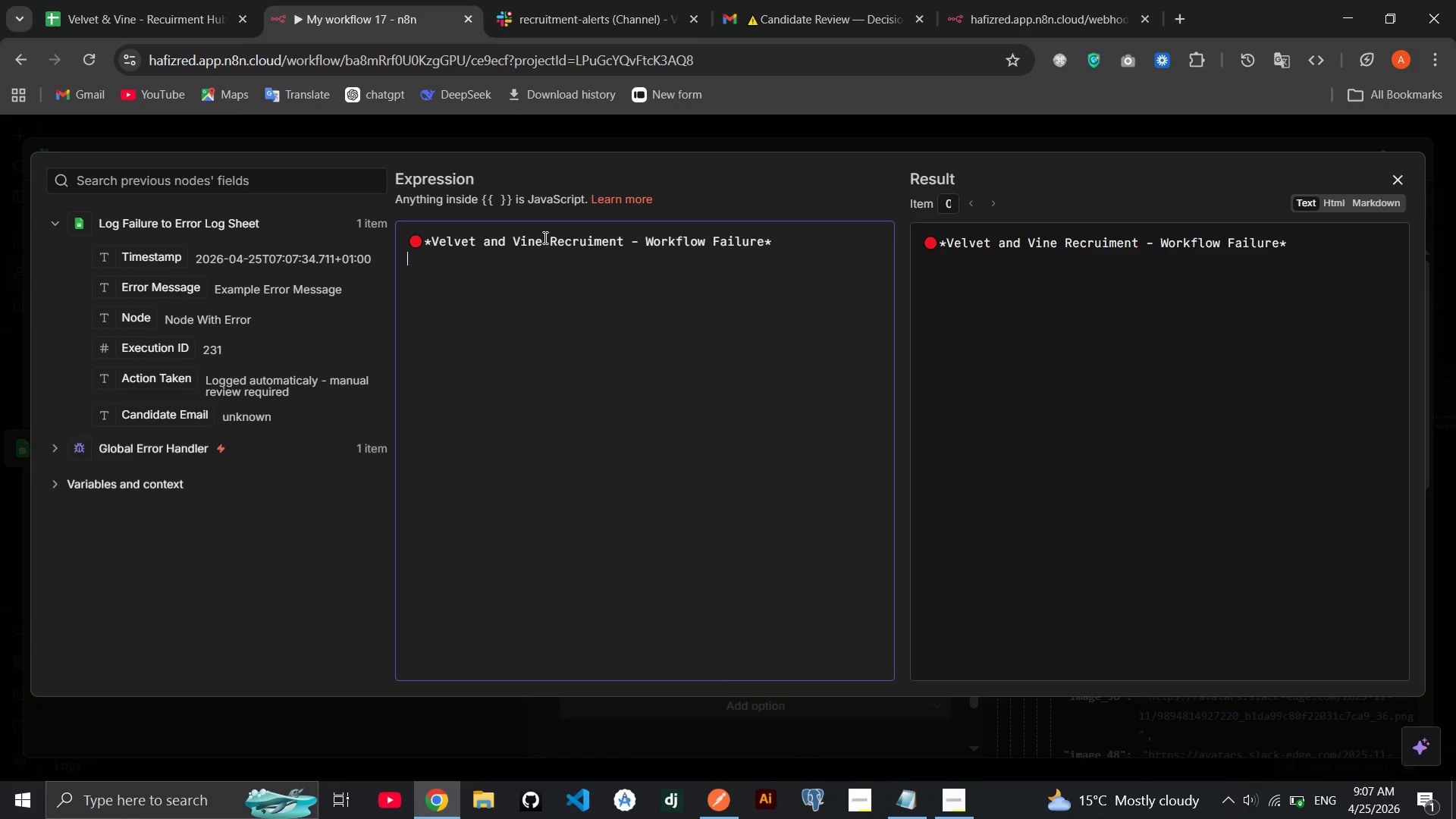 
wait(7.47)
 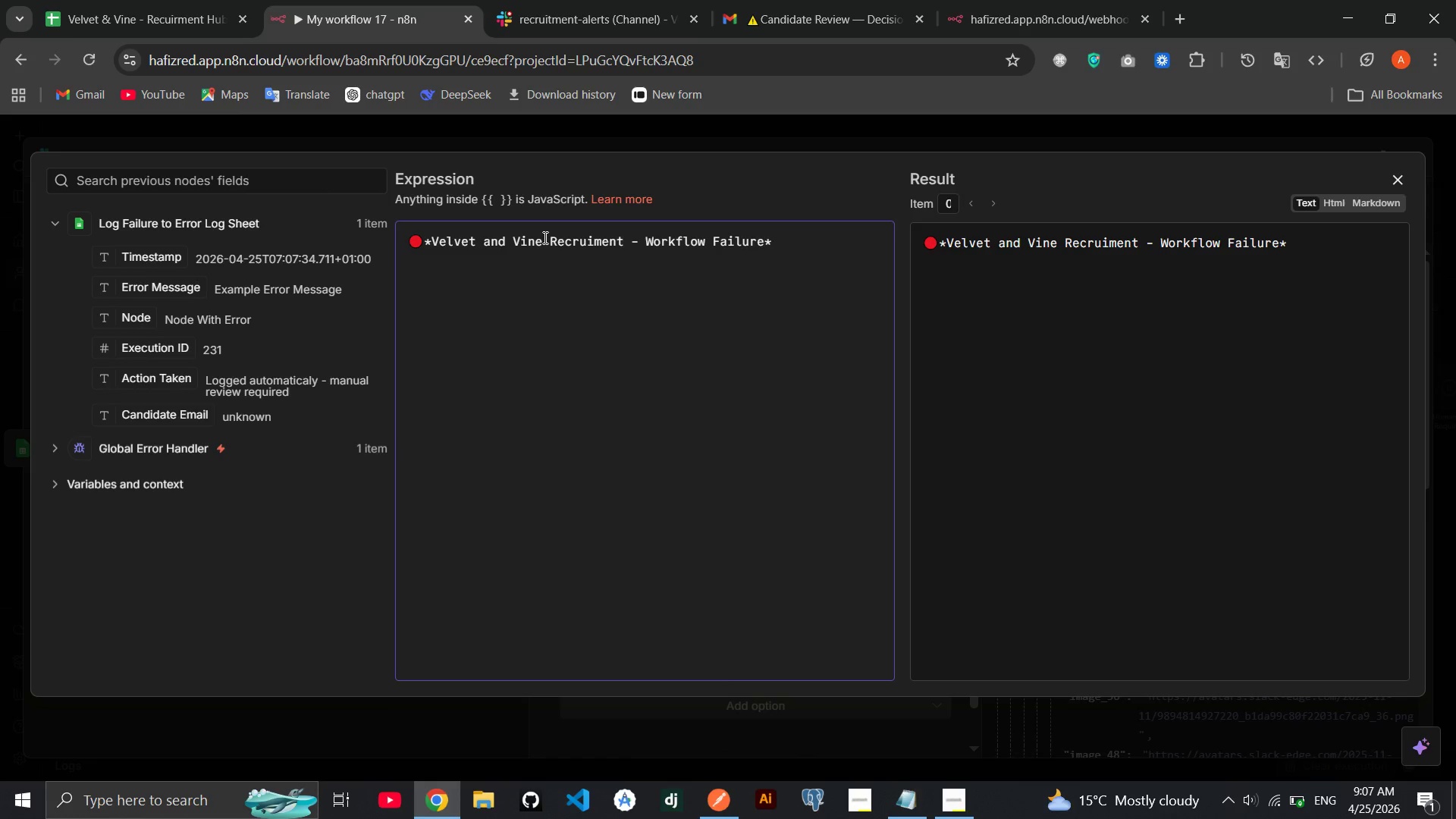 
key(Minus)
 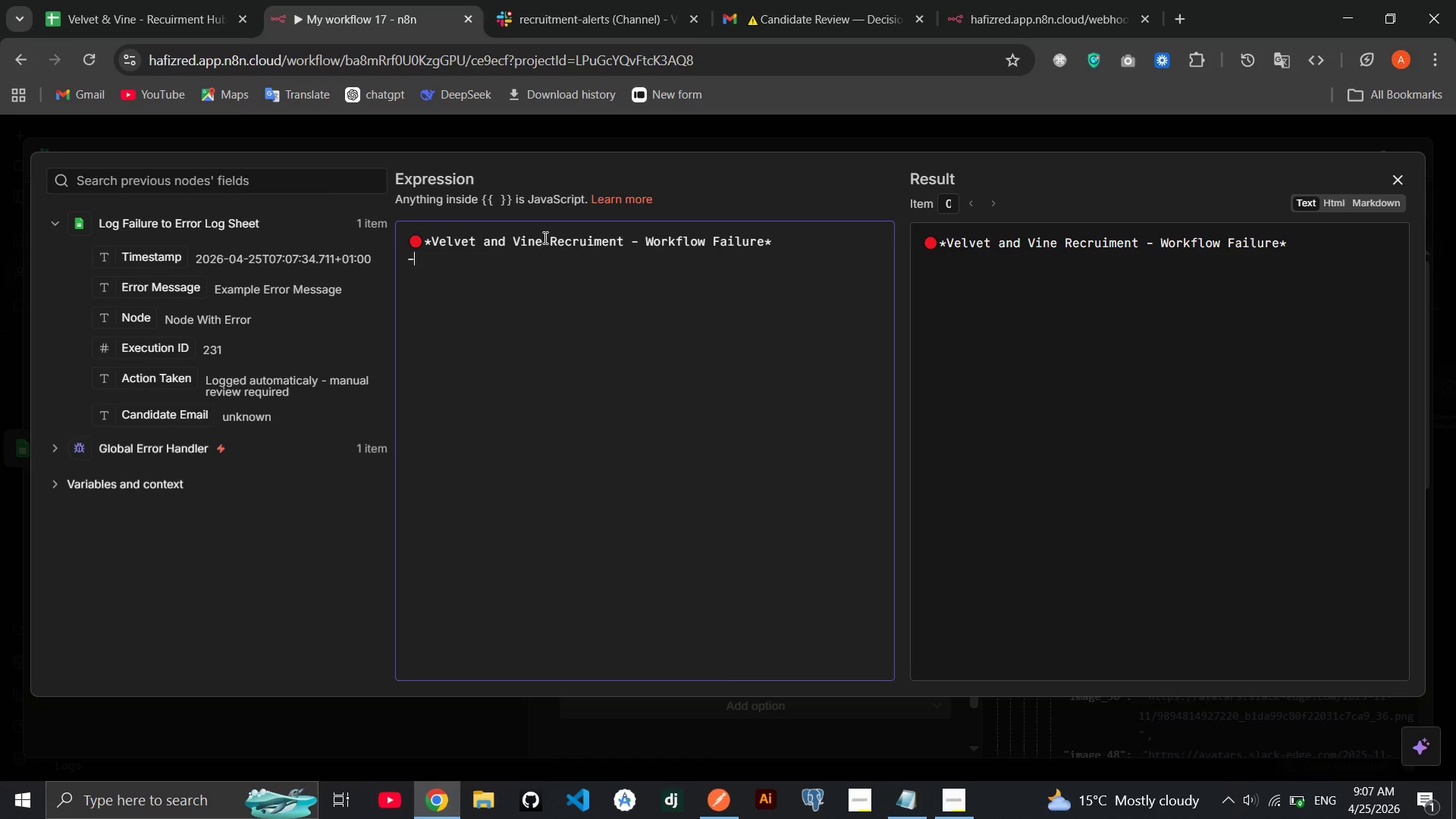 
key(Backspace)
 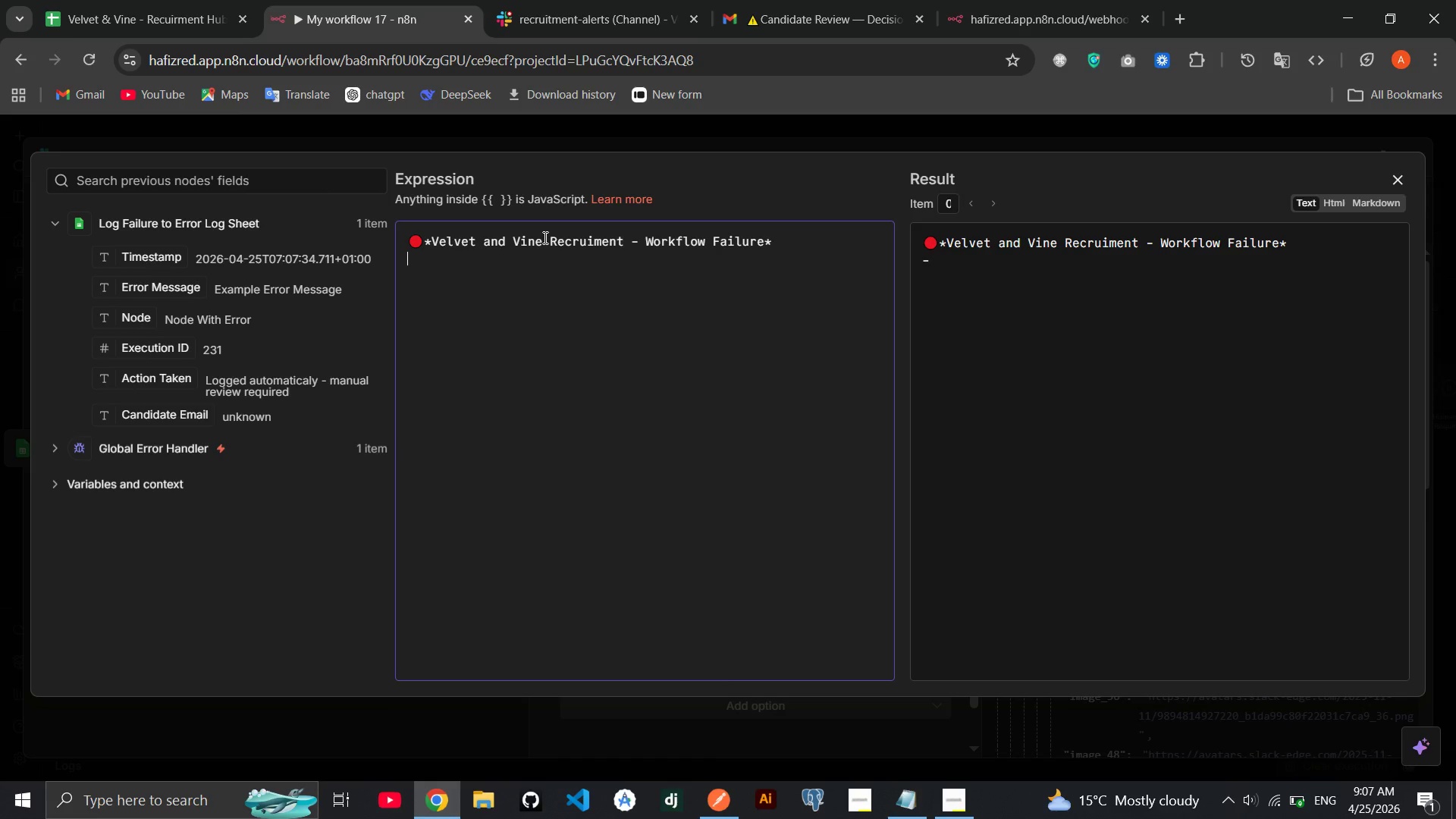 
key(Enter)
 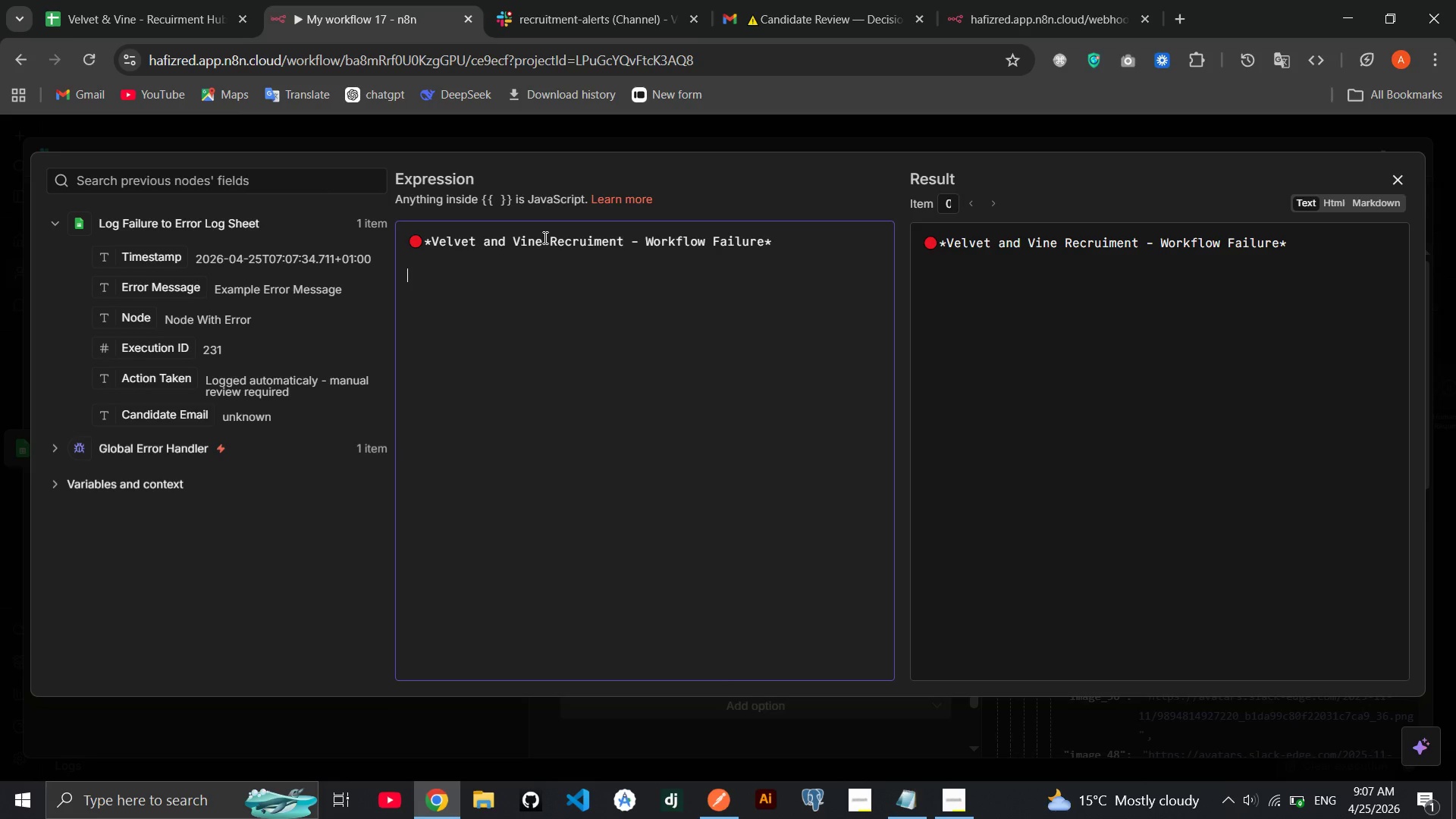 
type(-**)
 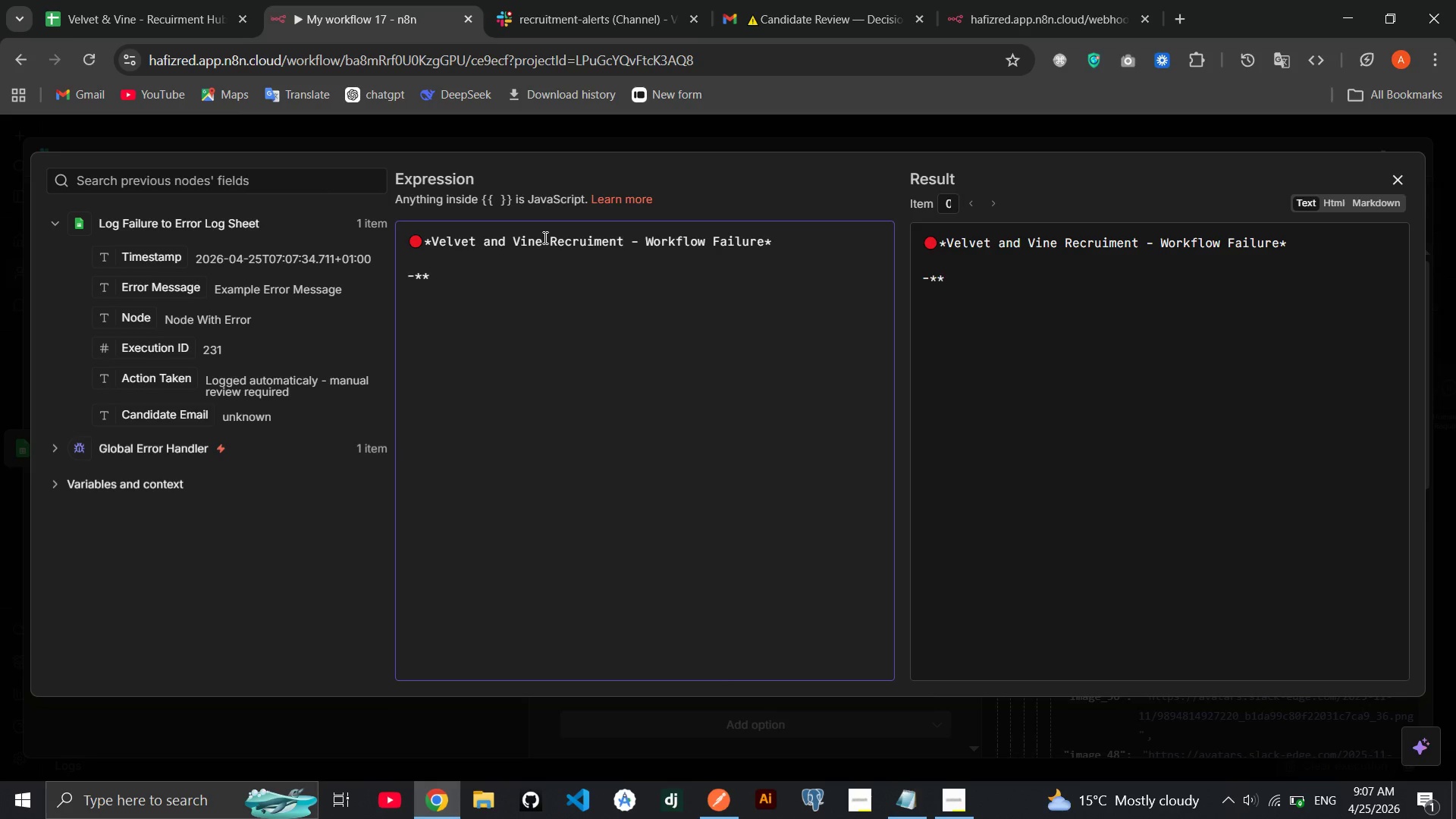 
key(ArrowLeft)
 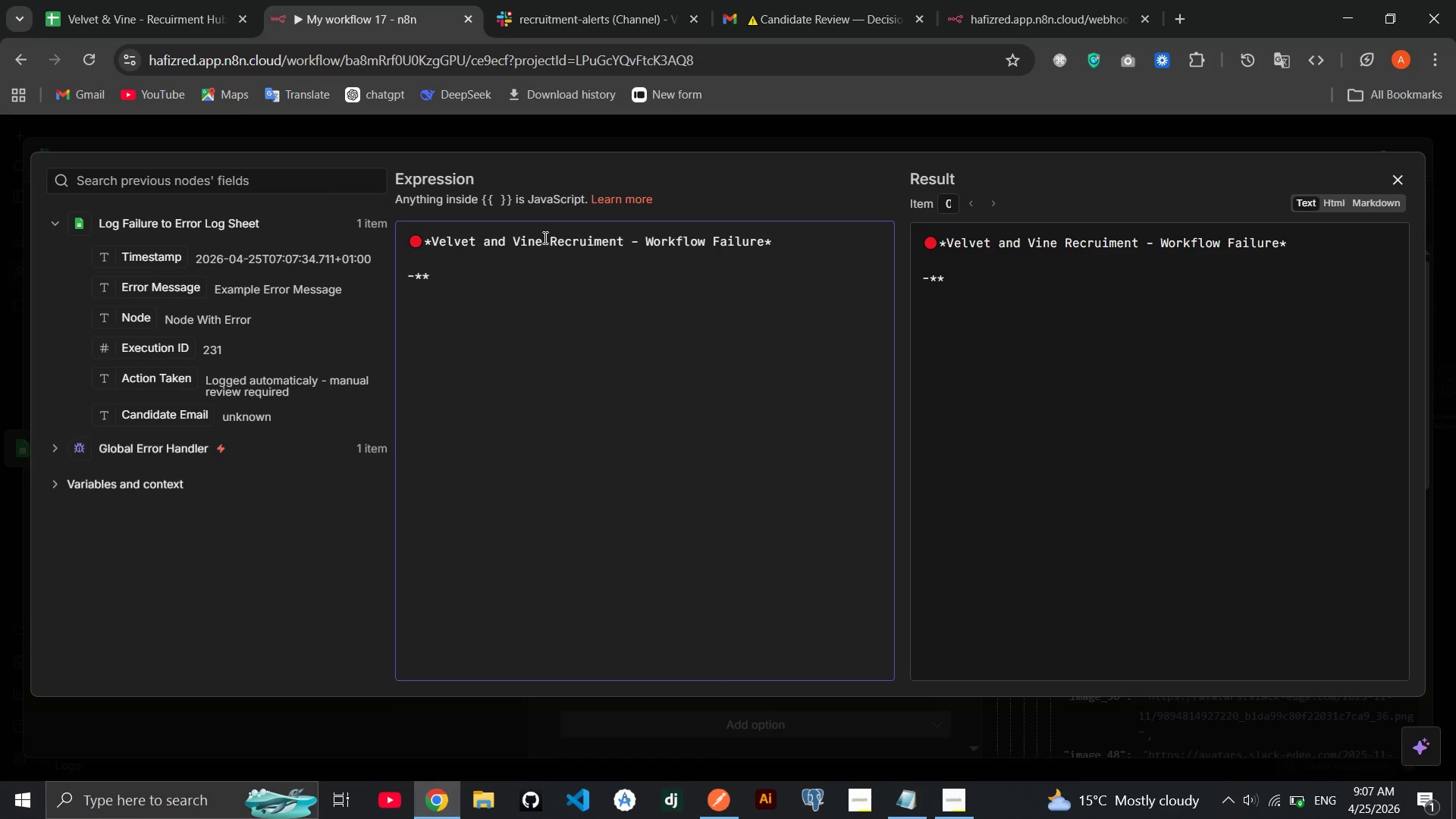 
type(Errro)
key(Backspace)
key(Backspace)
type(or: )
 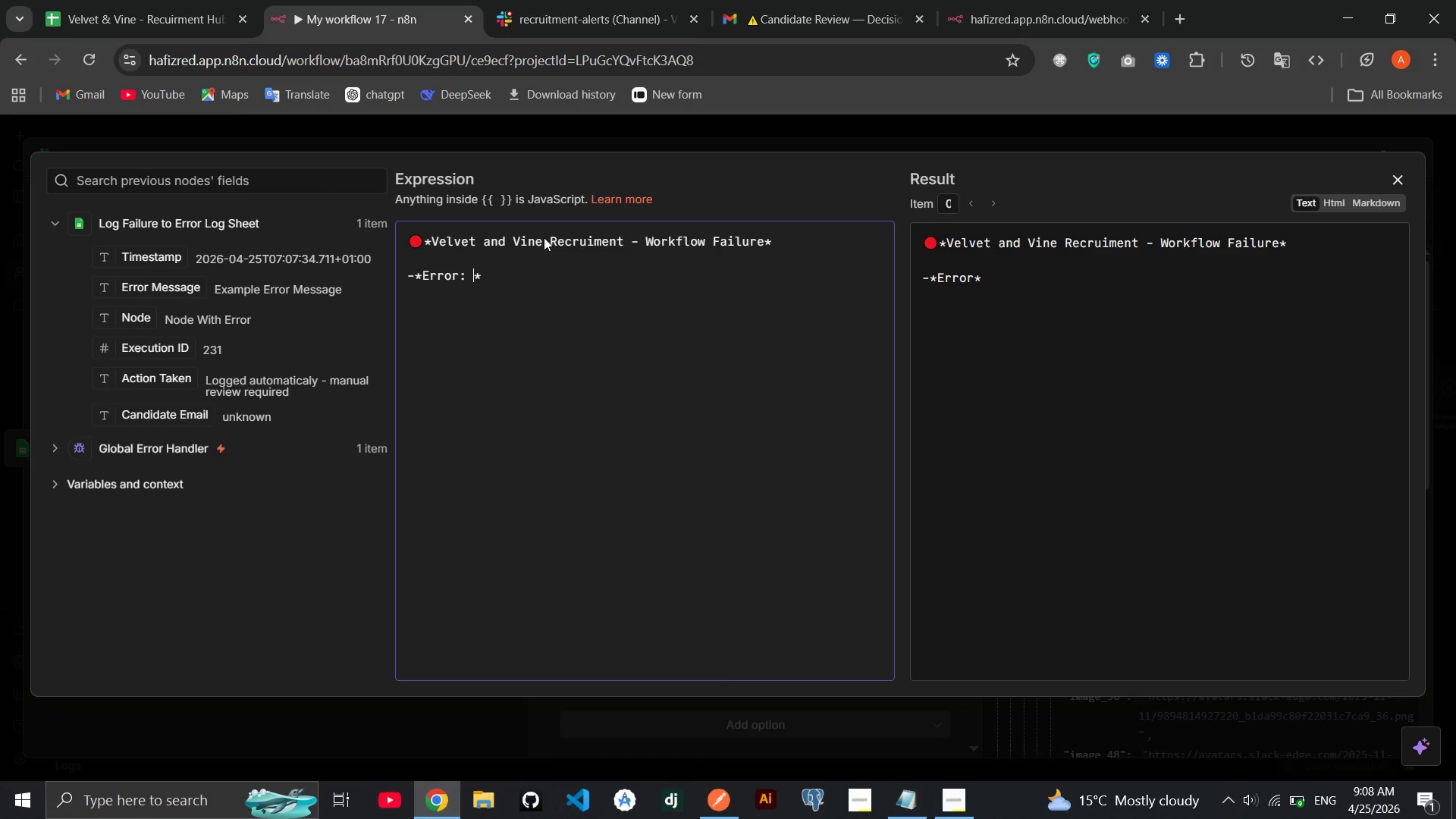 
 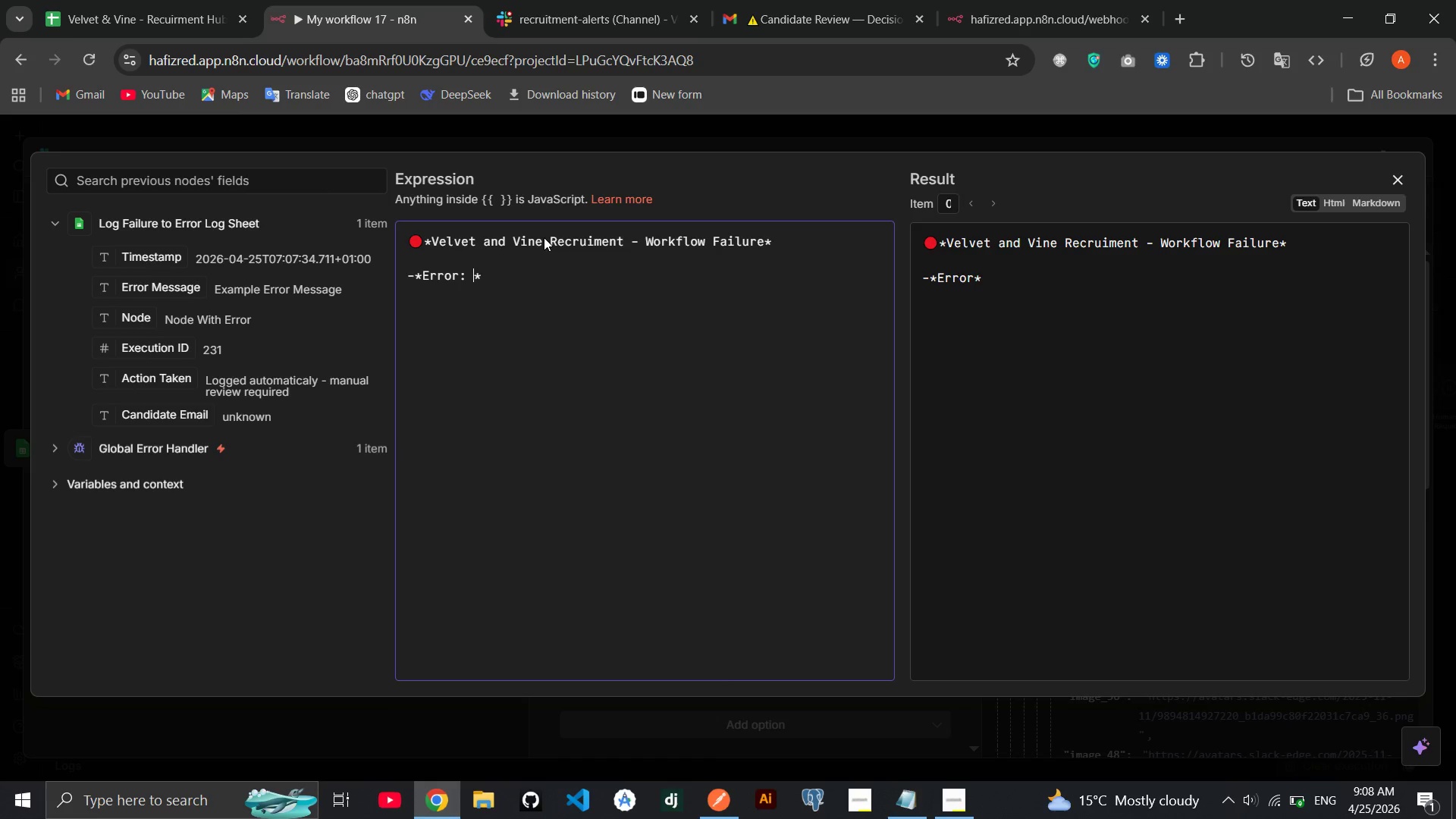 
key(ArrowRight)
 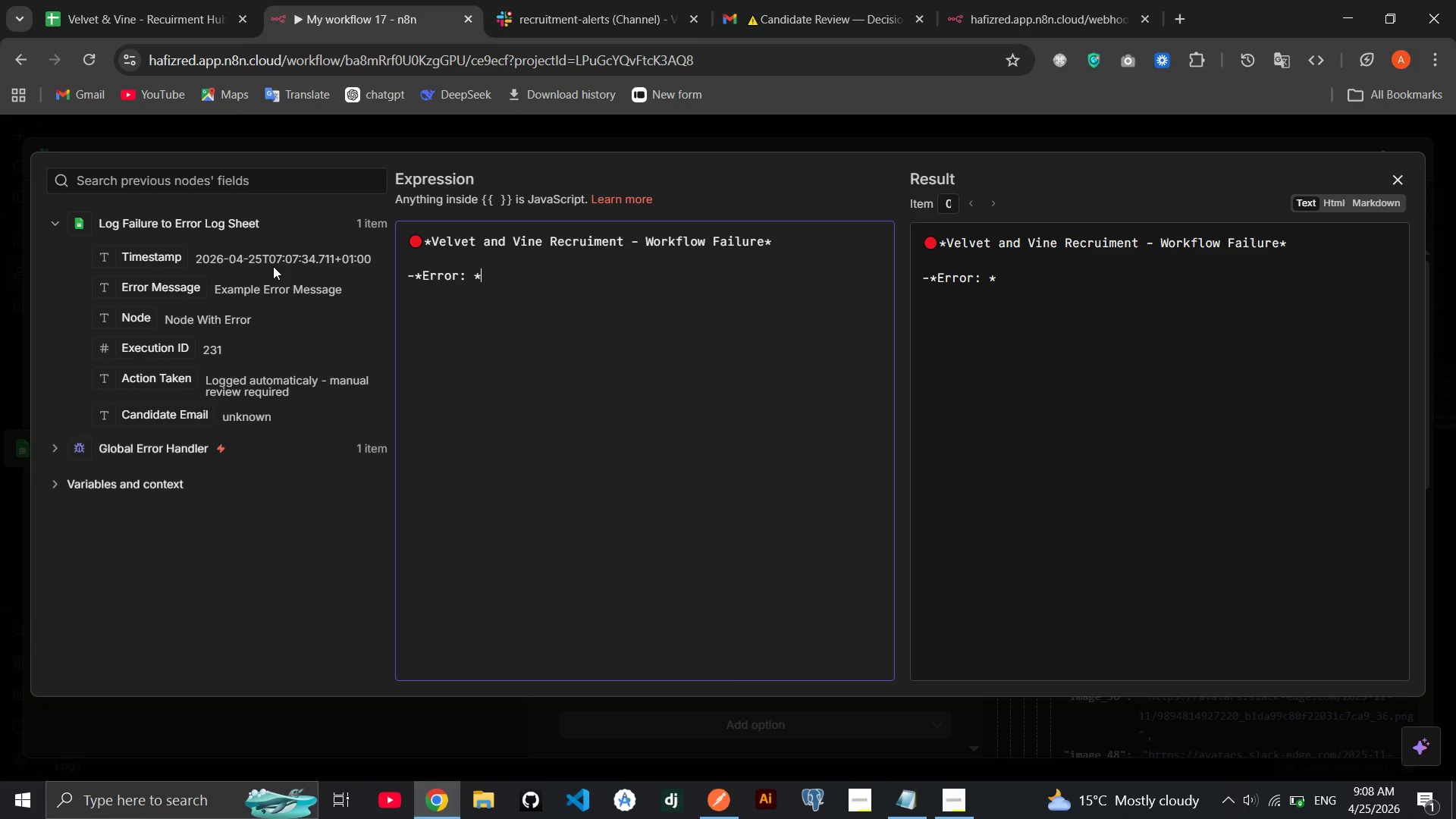 
wait(11.94)
 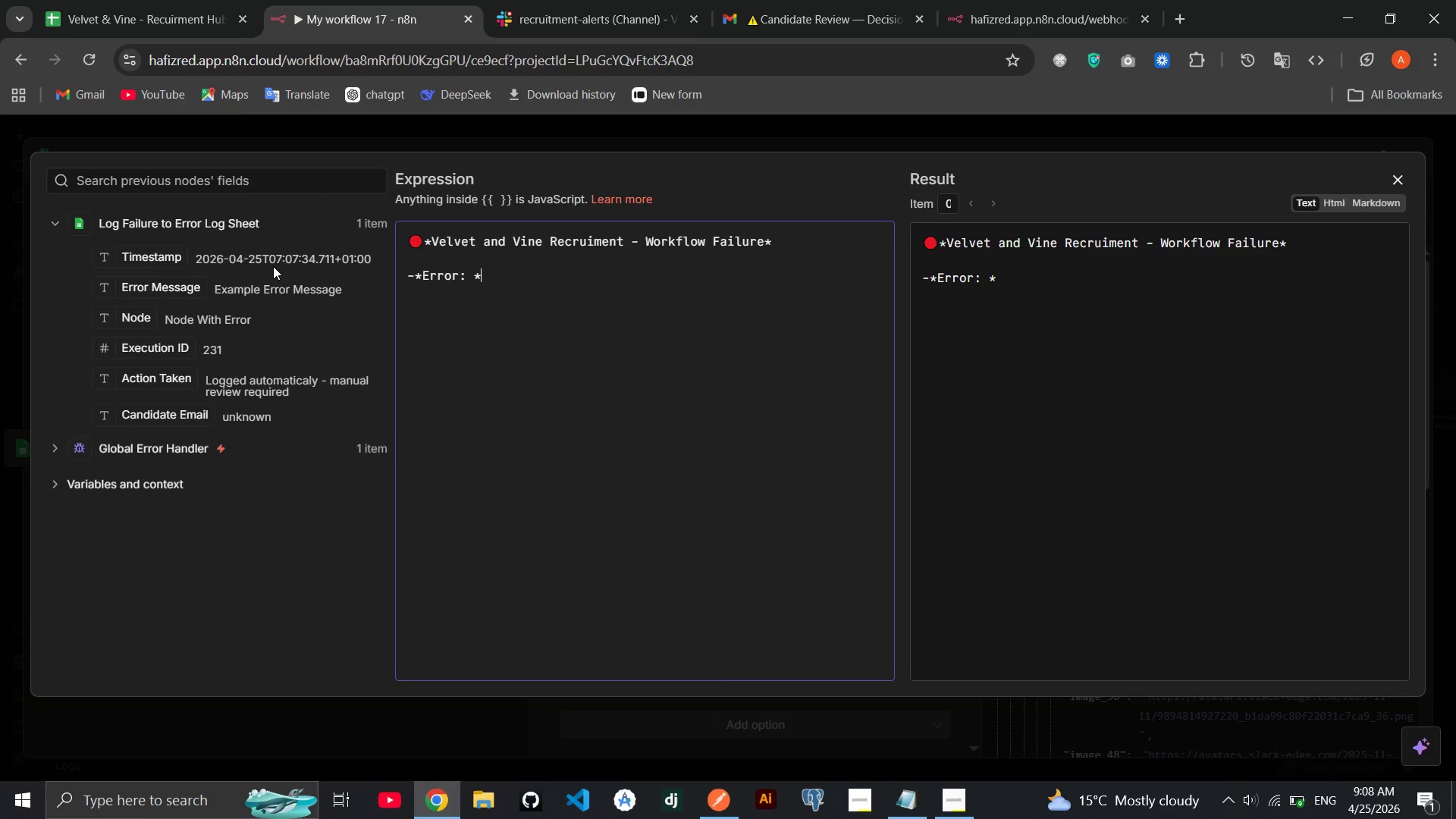 
left_click_drag(start_coordinate=[172, 289], to_coordinate=[522, 284])
 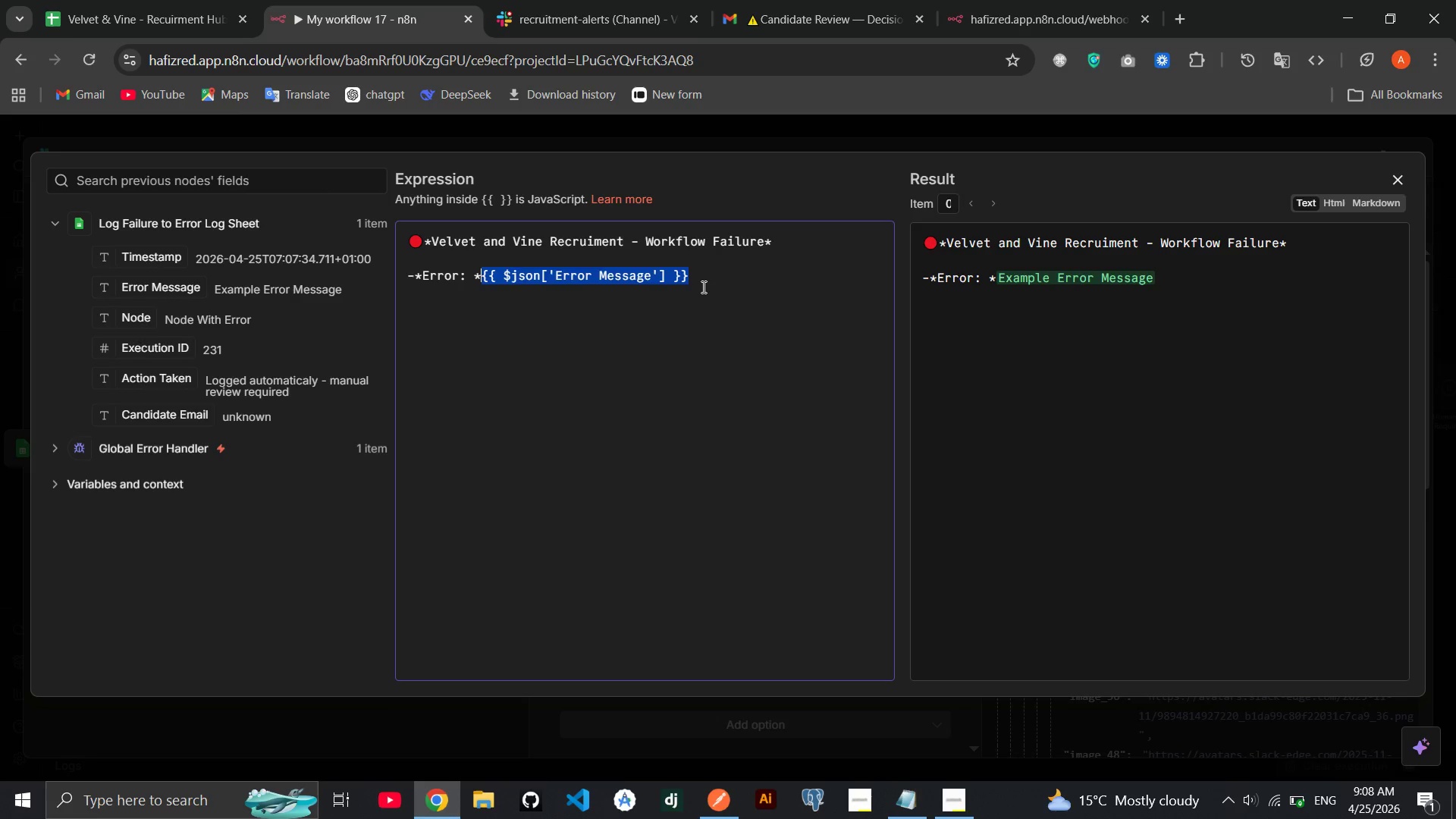 
left_click([704, 287])
 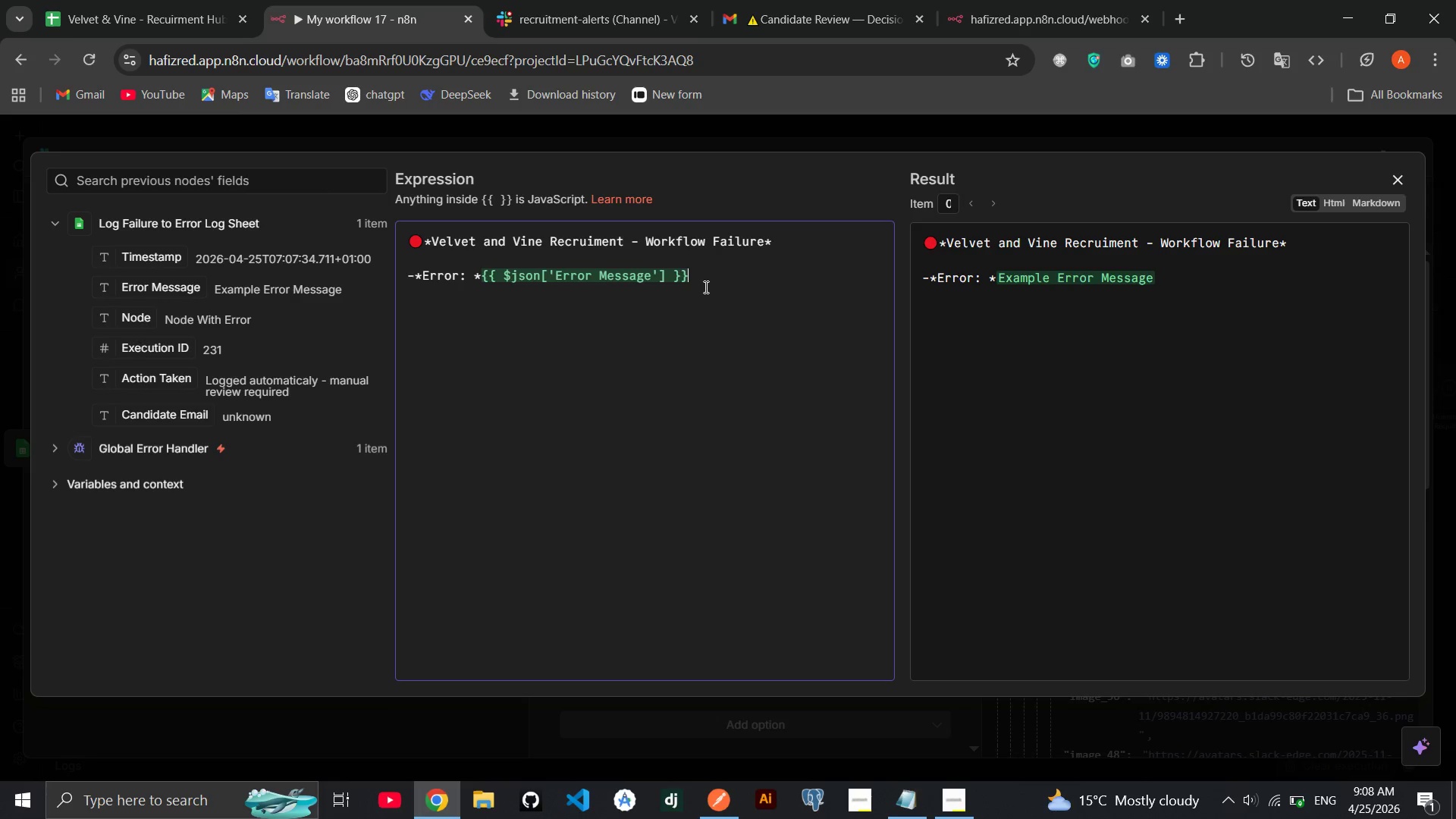 
key(Enter)
 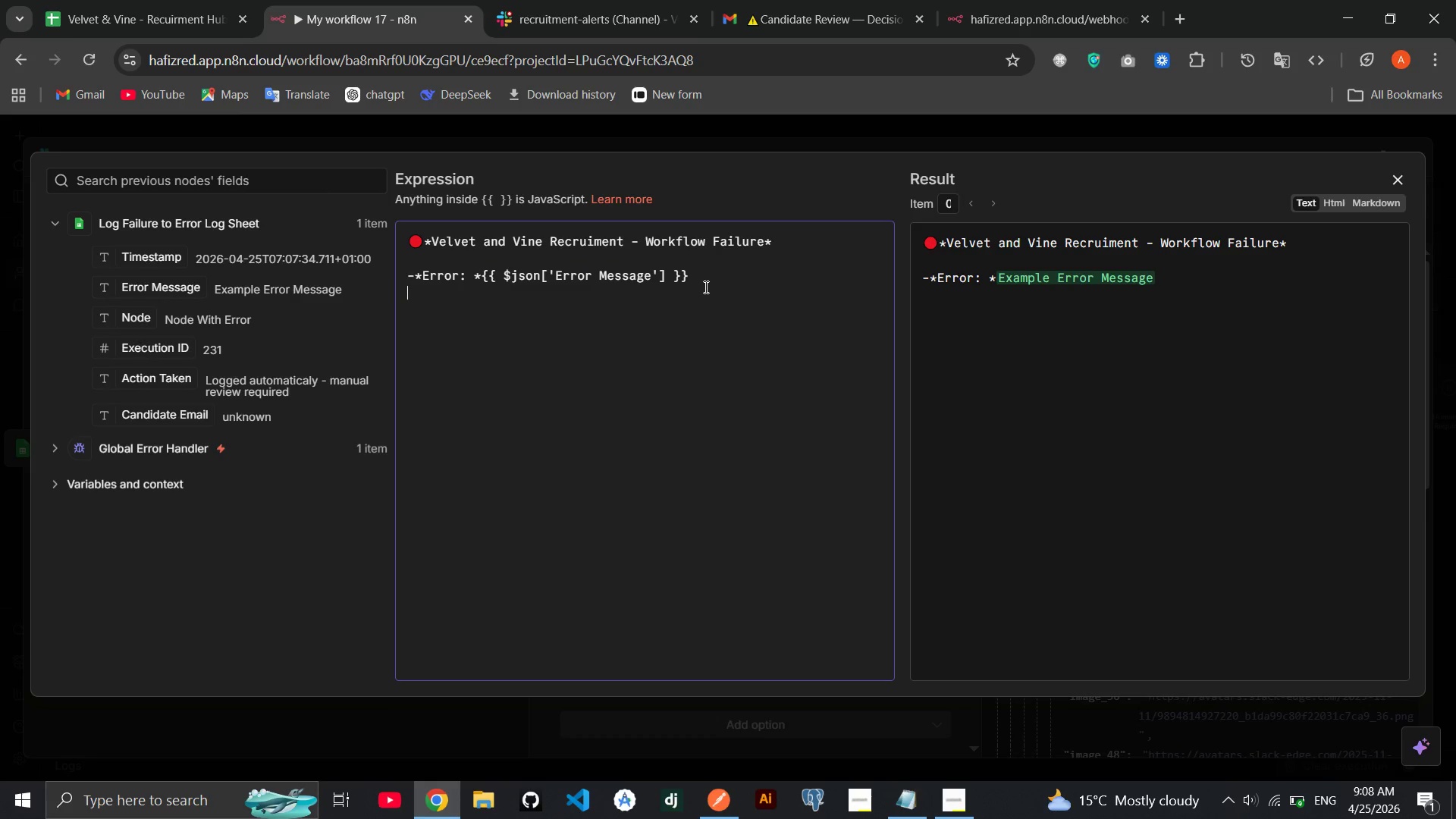 
type(-**)
 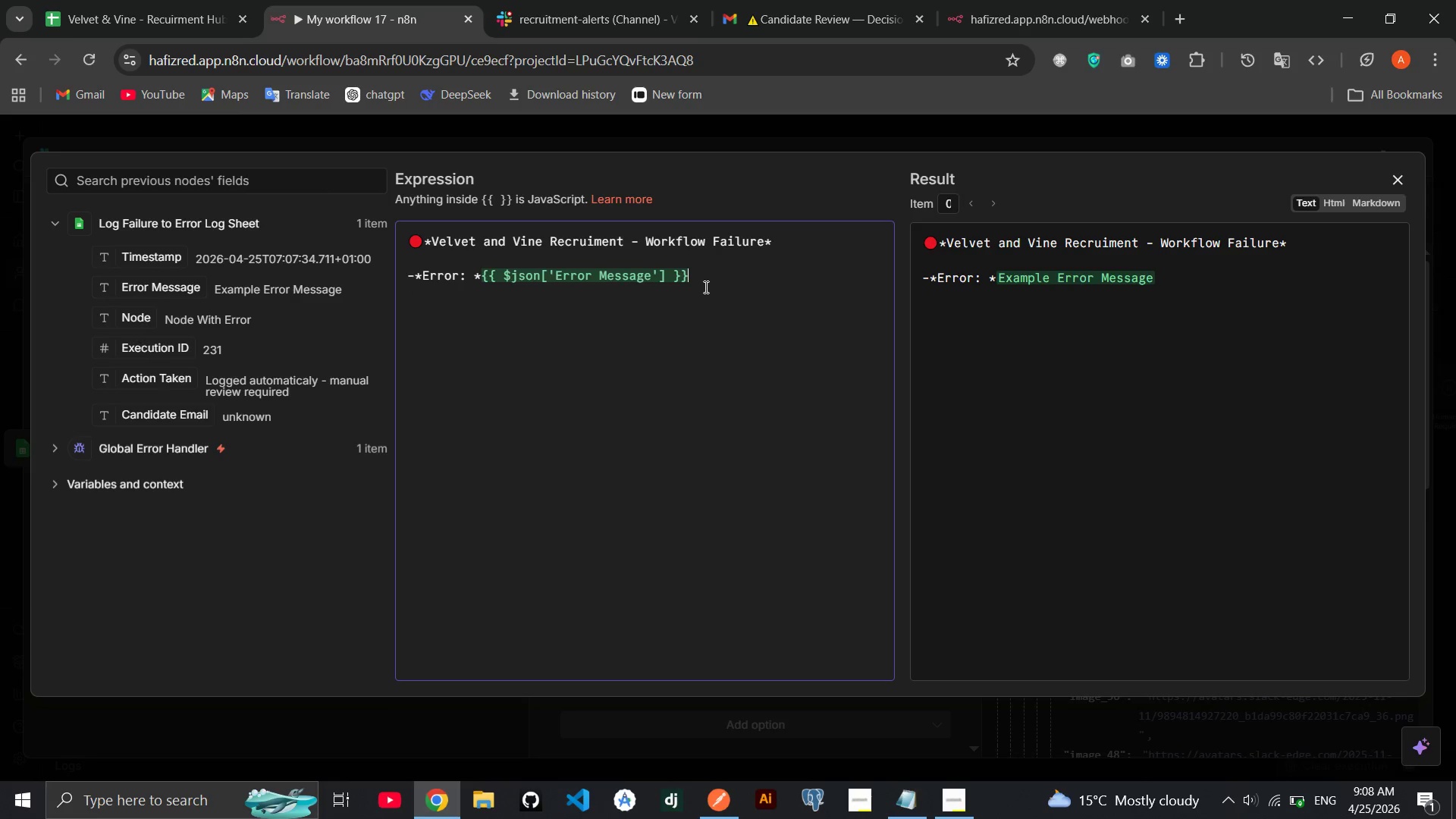 
key(Enter)
 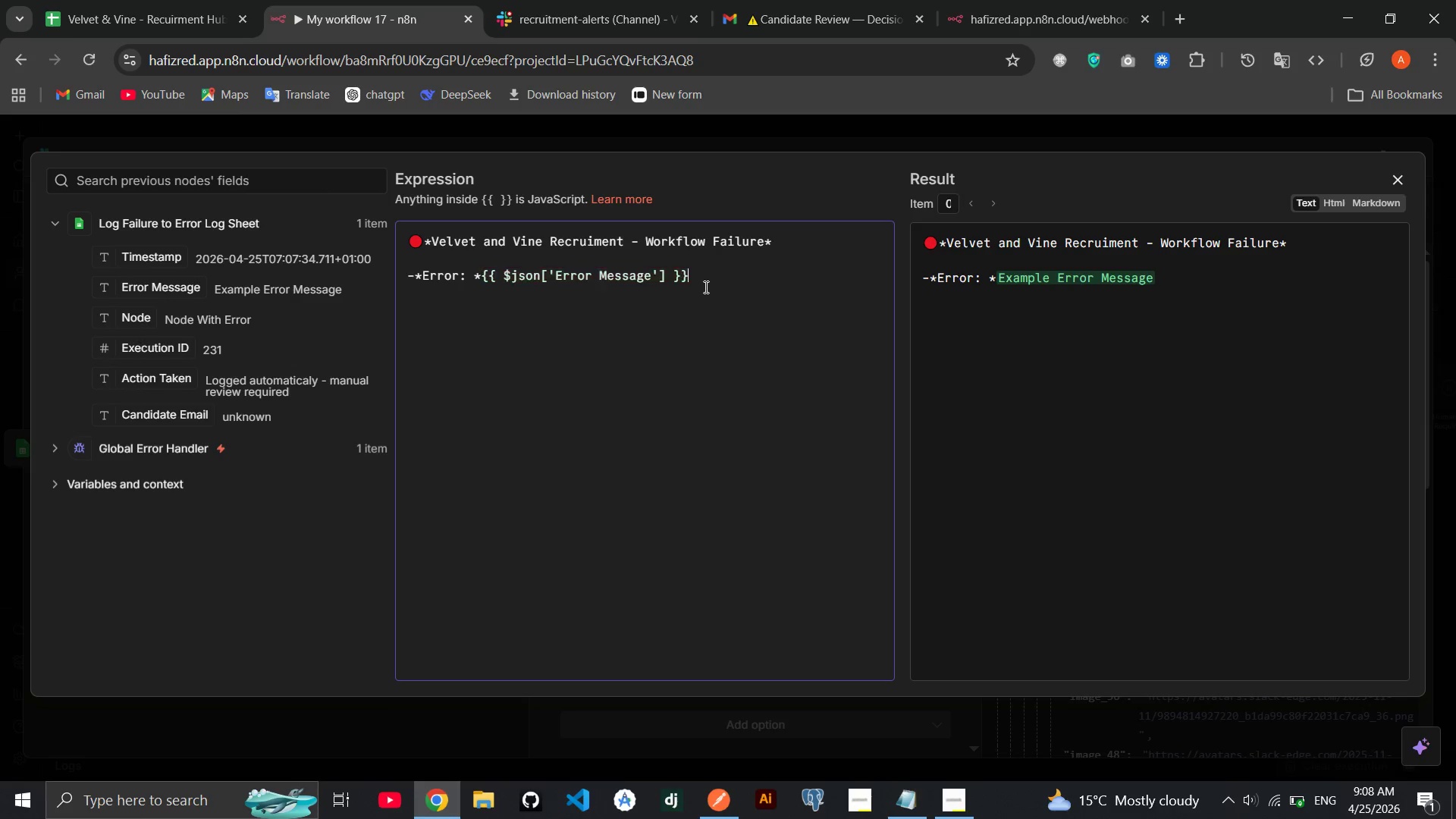 
key(Minus)
 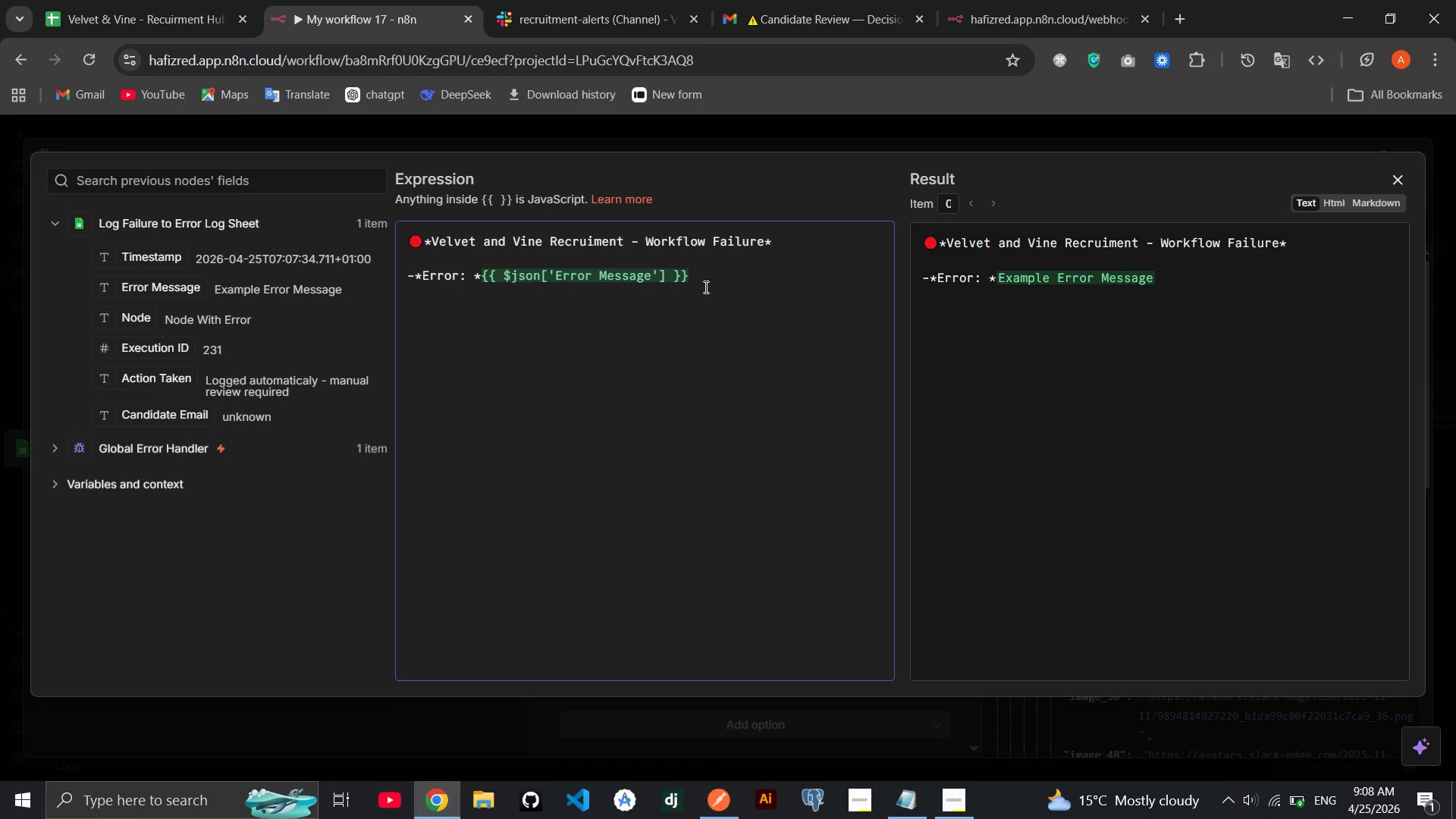 
key(Enter)
 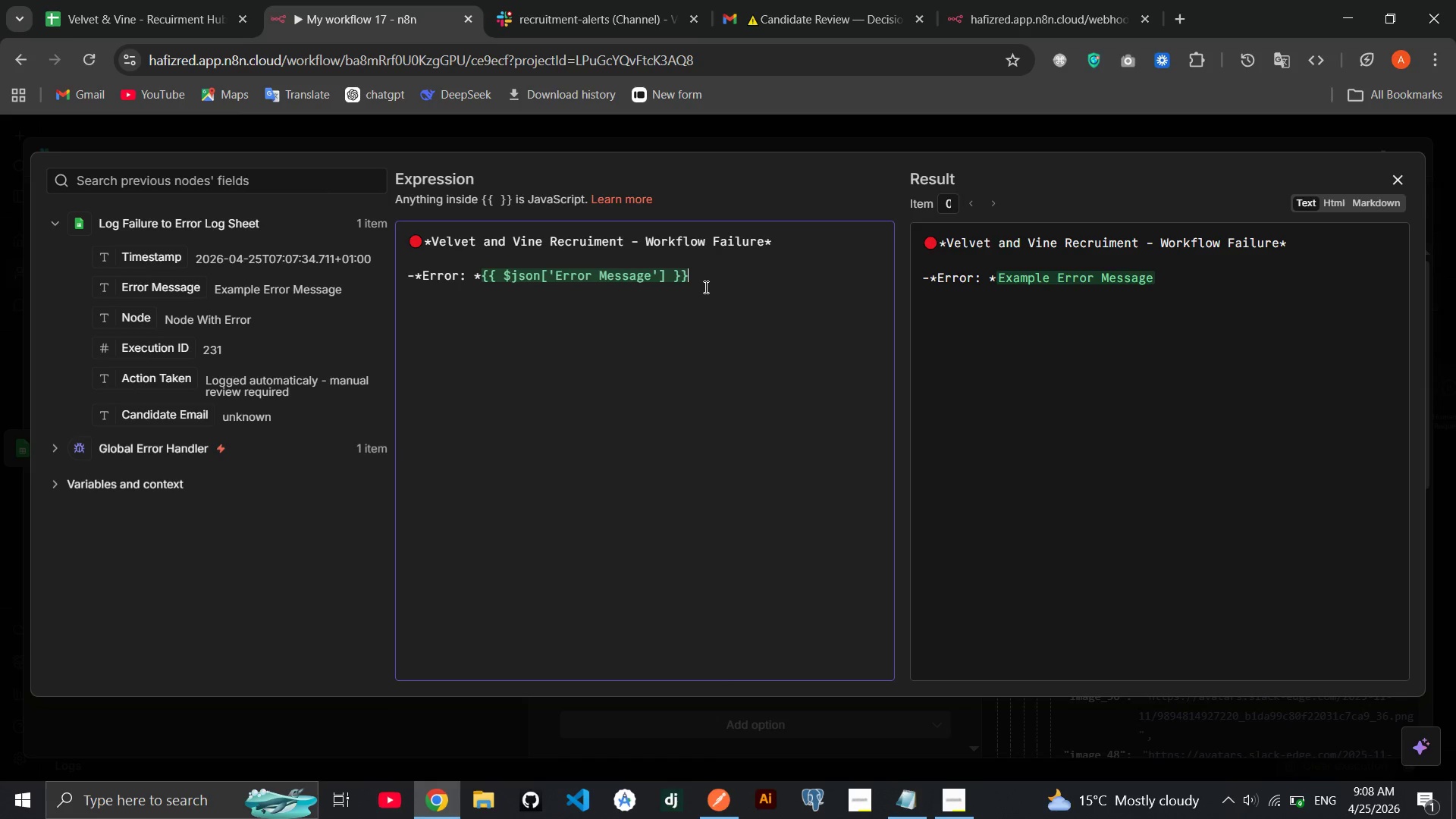 
key(Enter)
 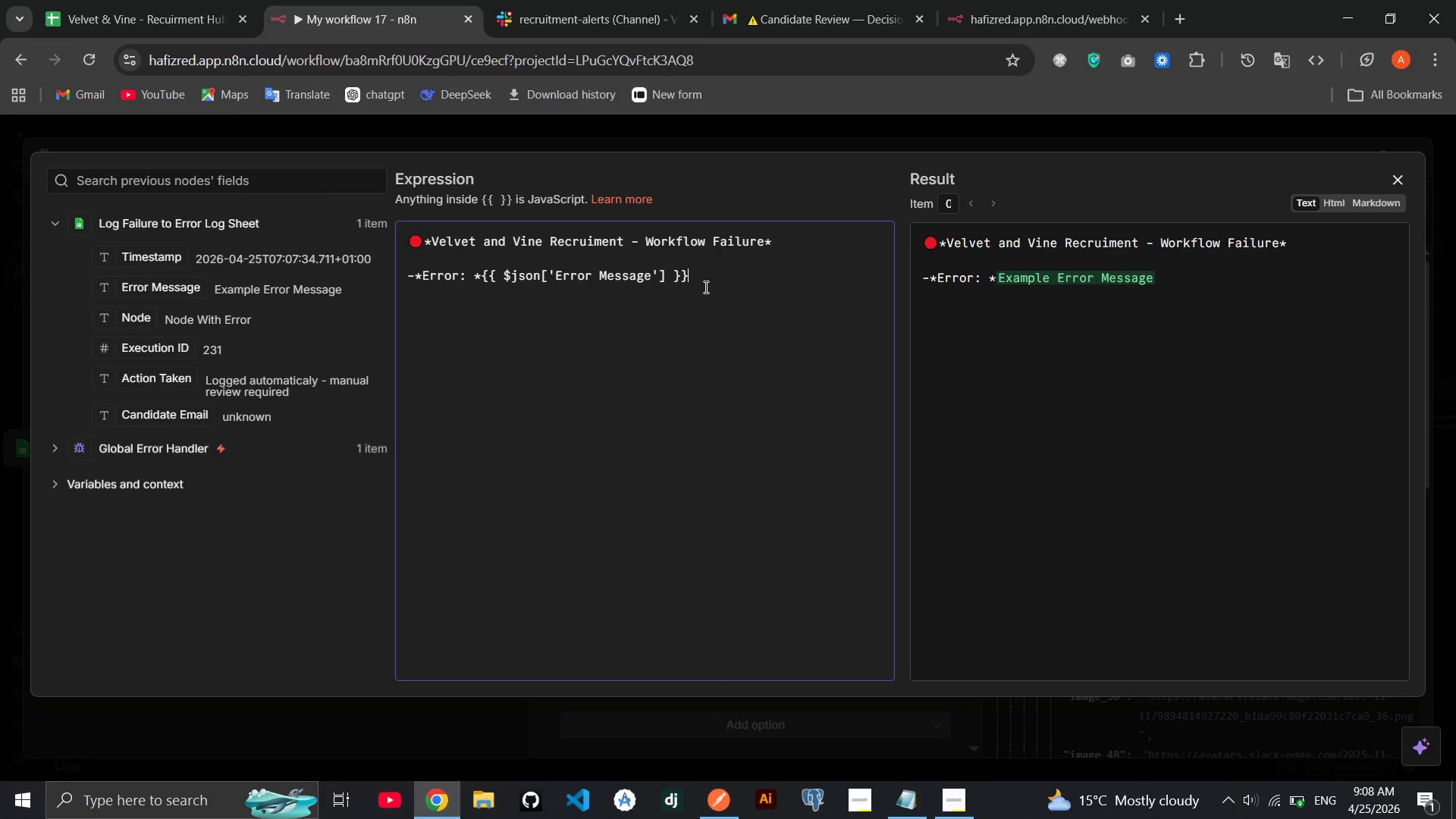 
key(Enter)
 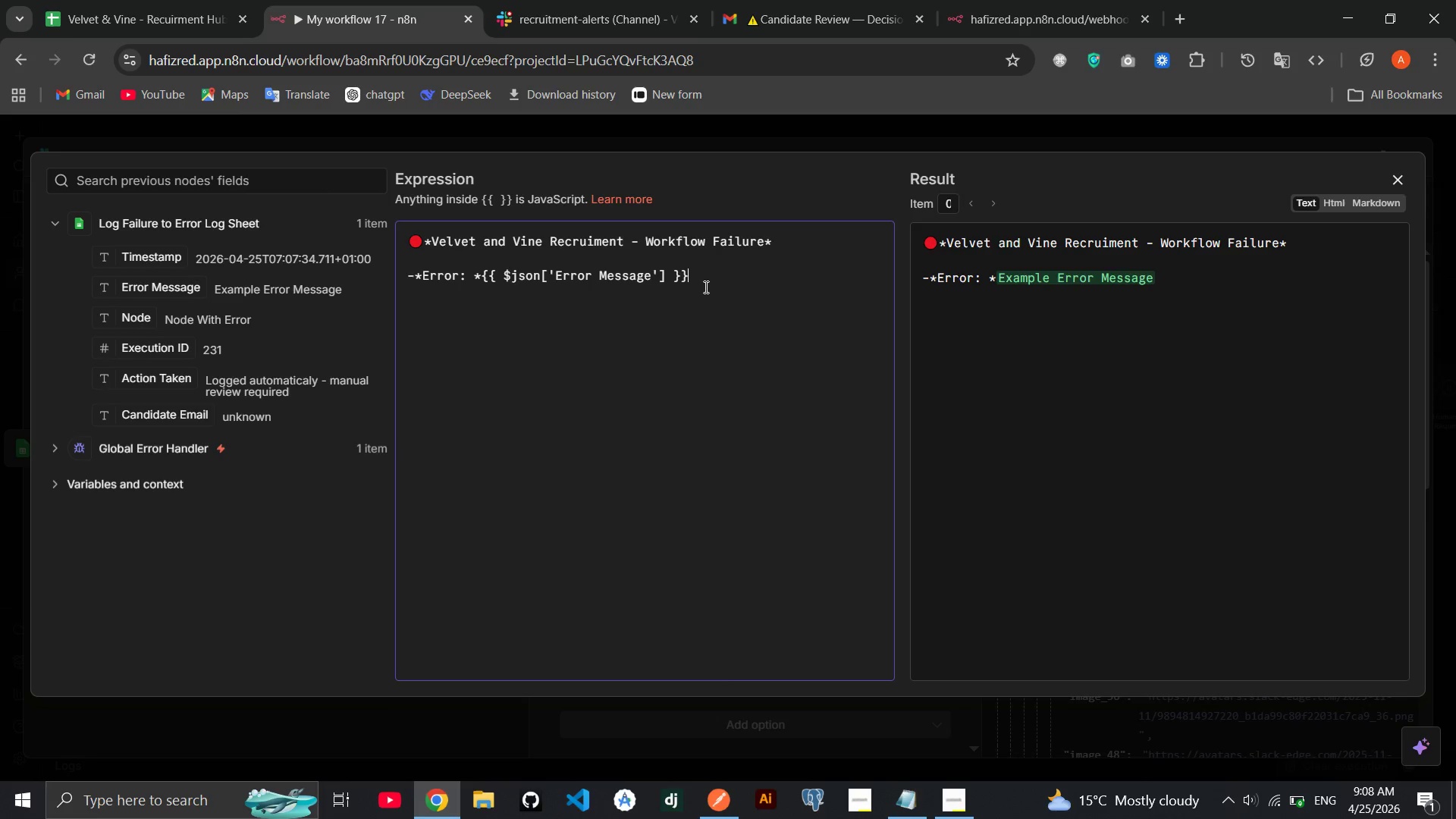 
key(Enter)
 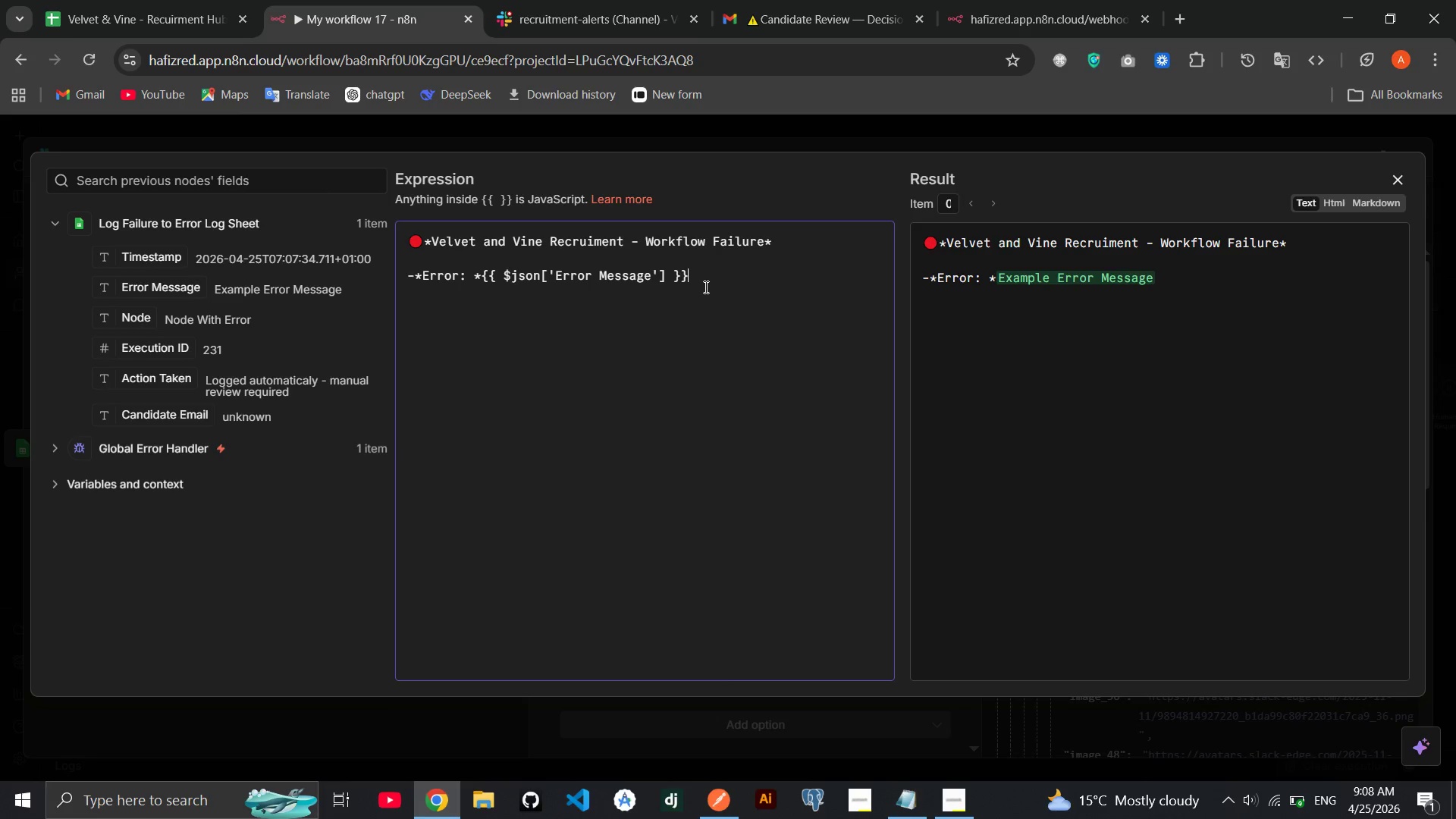 
key(Enter)
 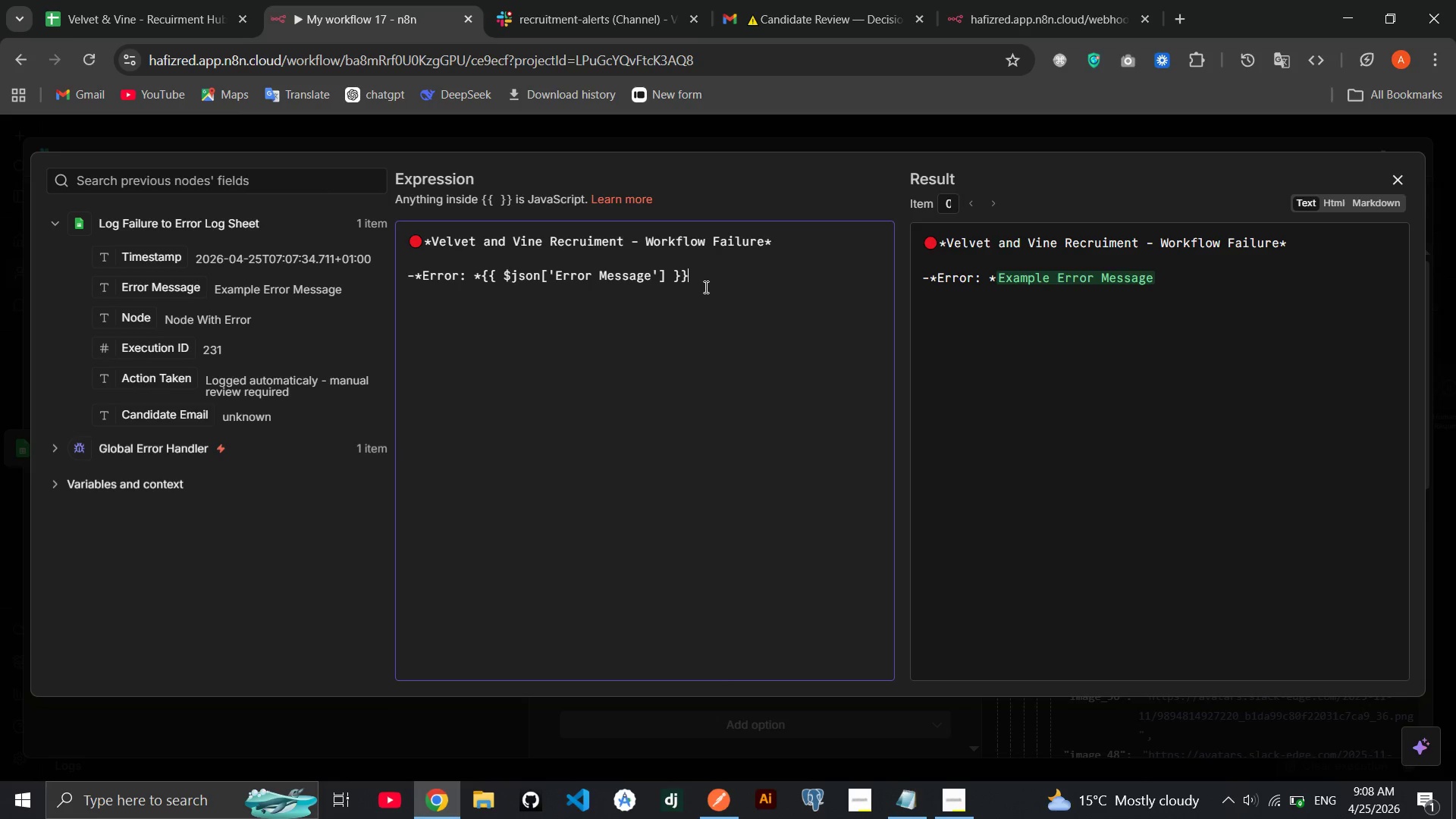 
key(Enter)
 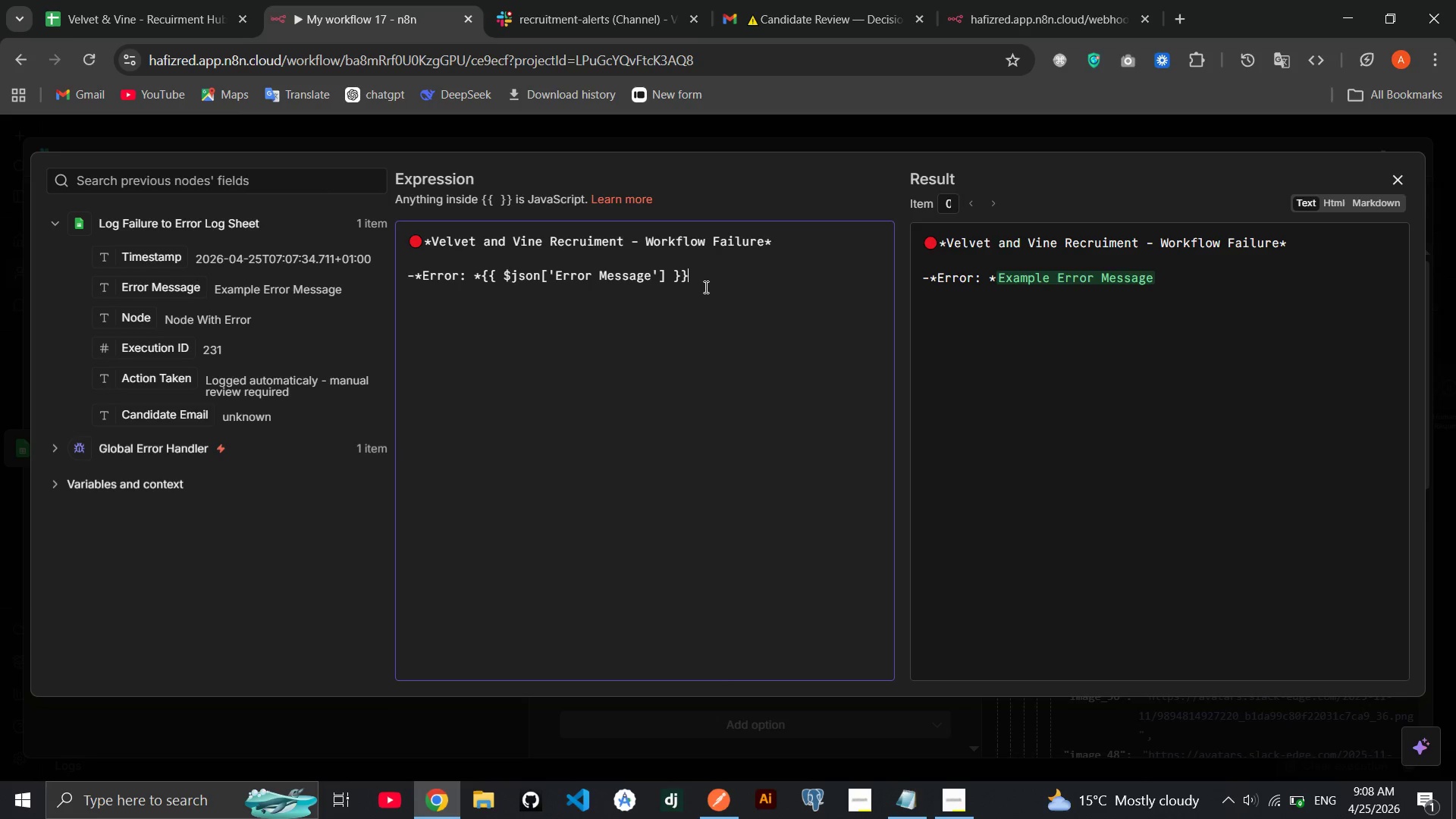 
key(Enter)
 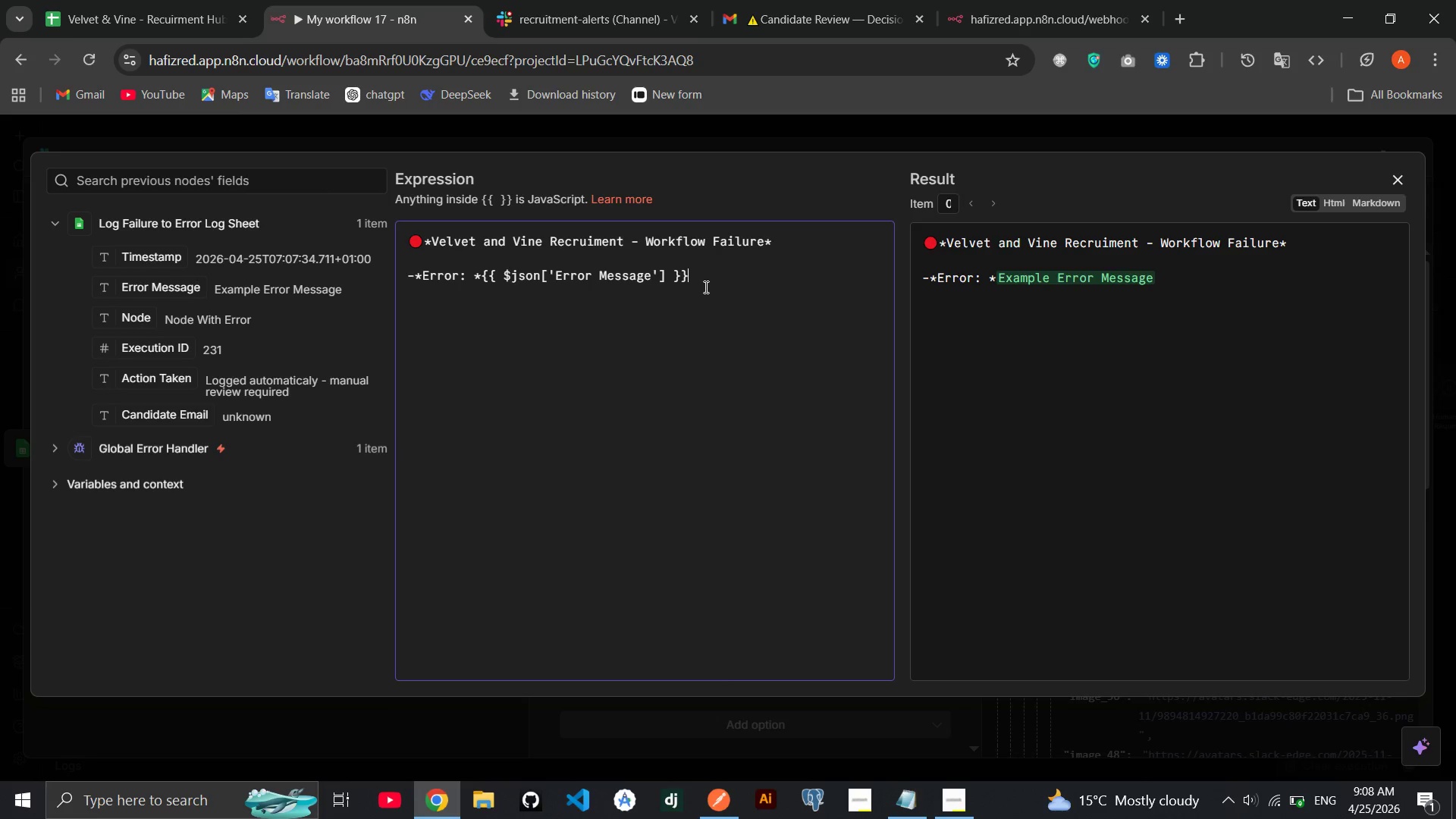 
key(Enter)
 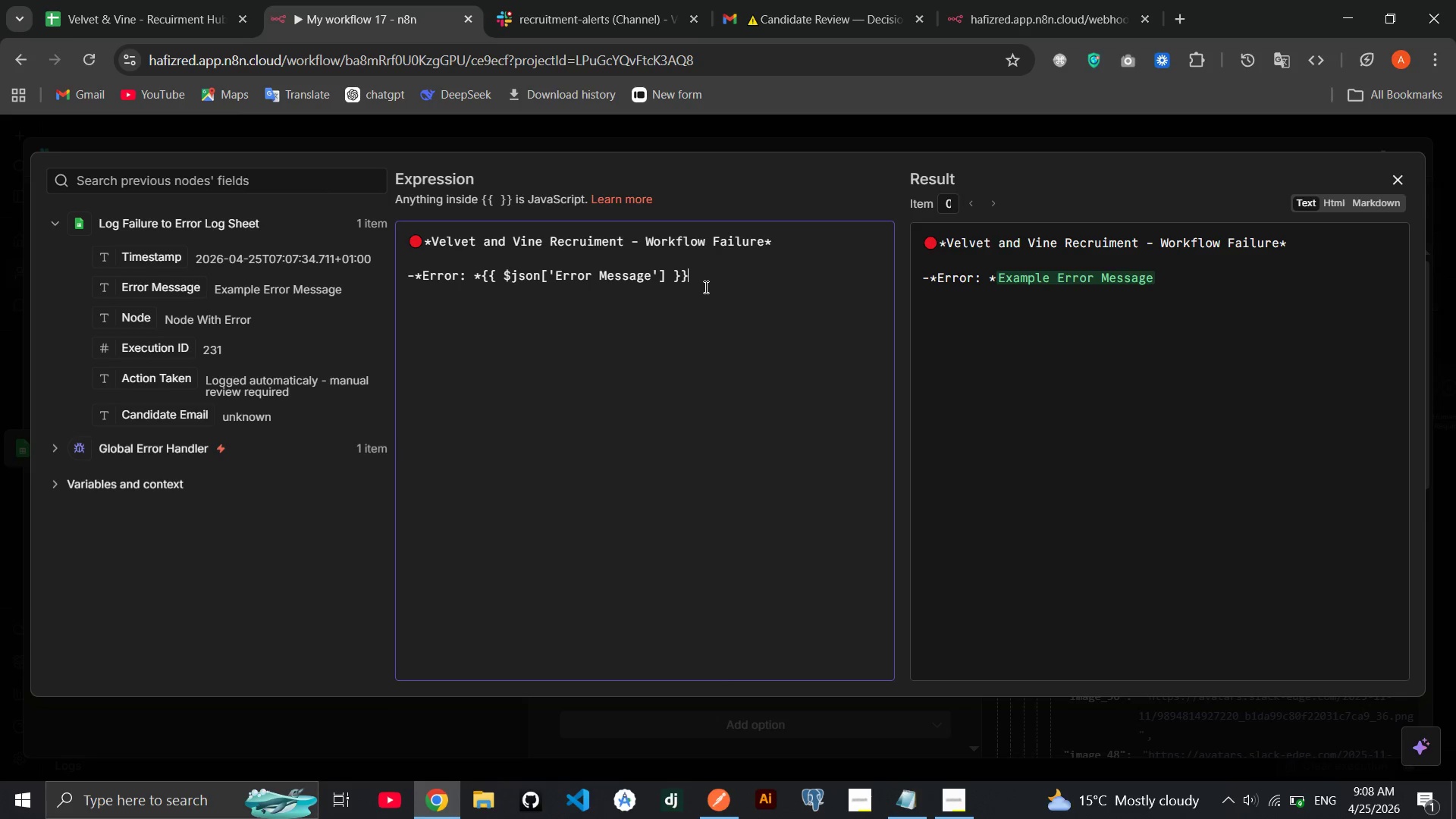 
key(Enter)
 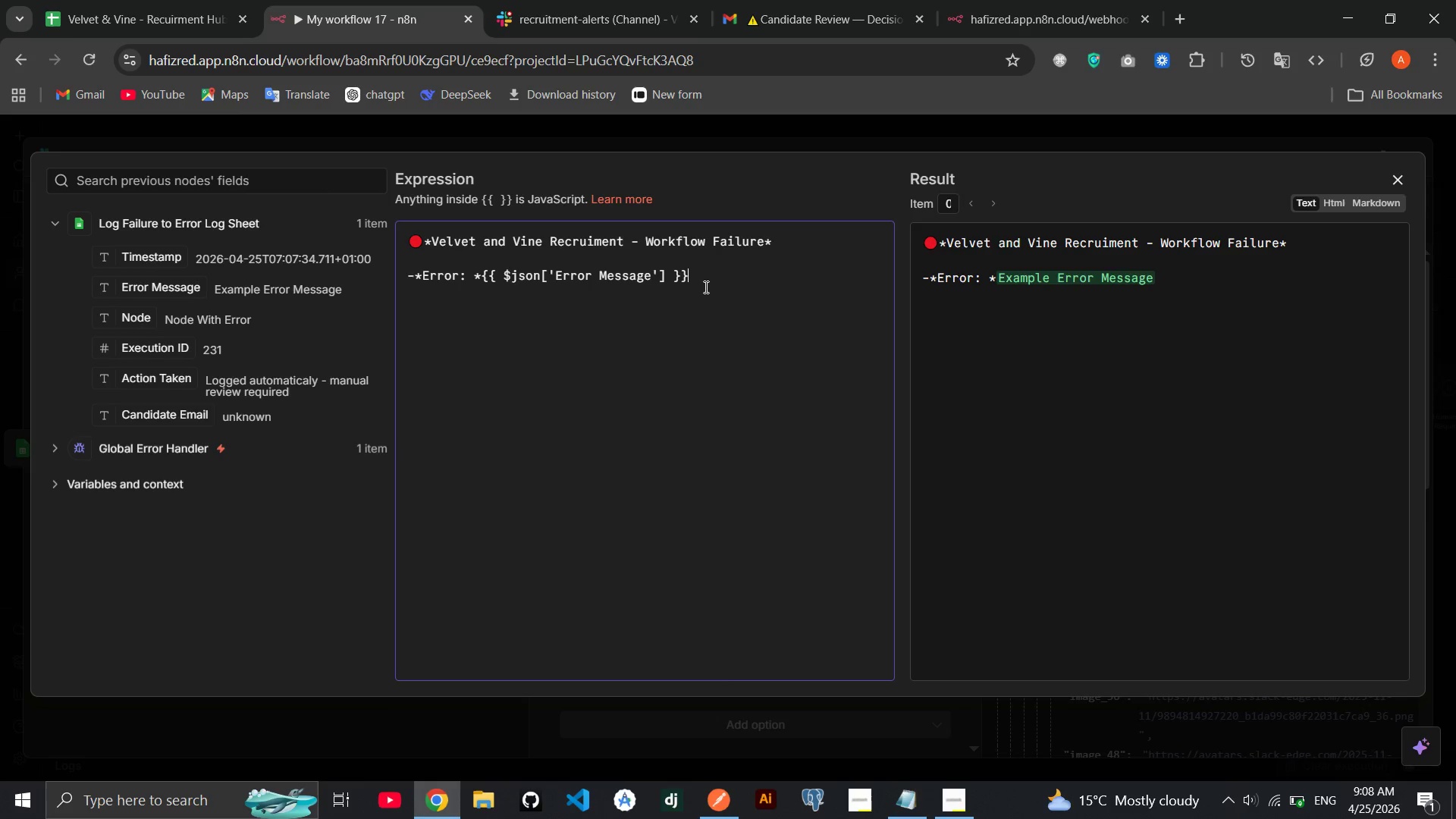 
key(Enter)
 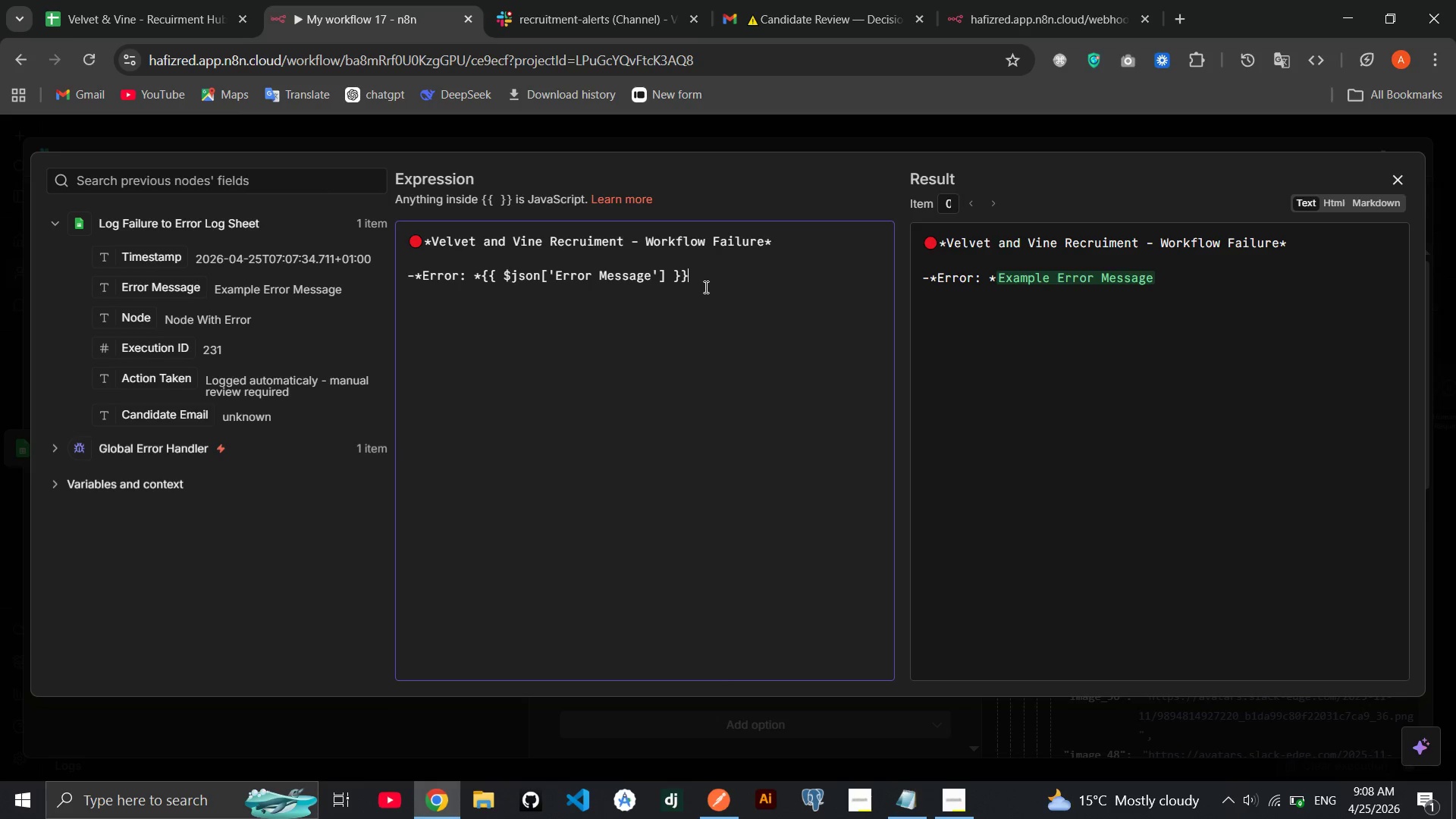 
key(Enter)
 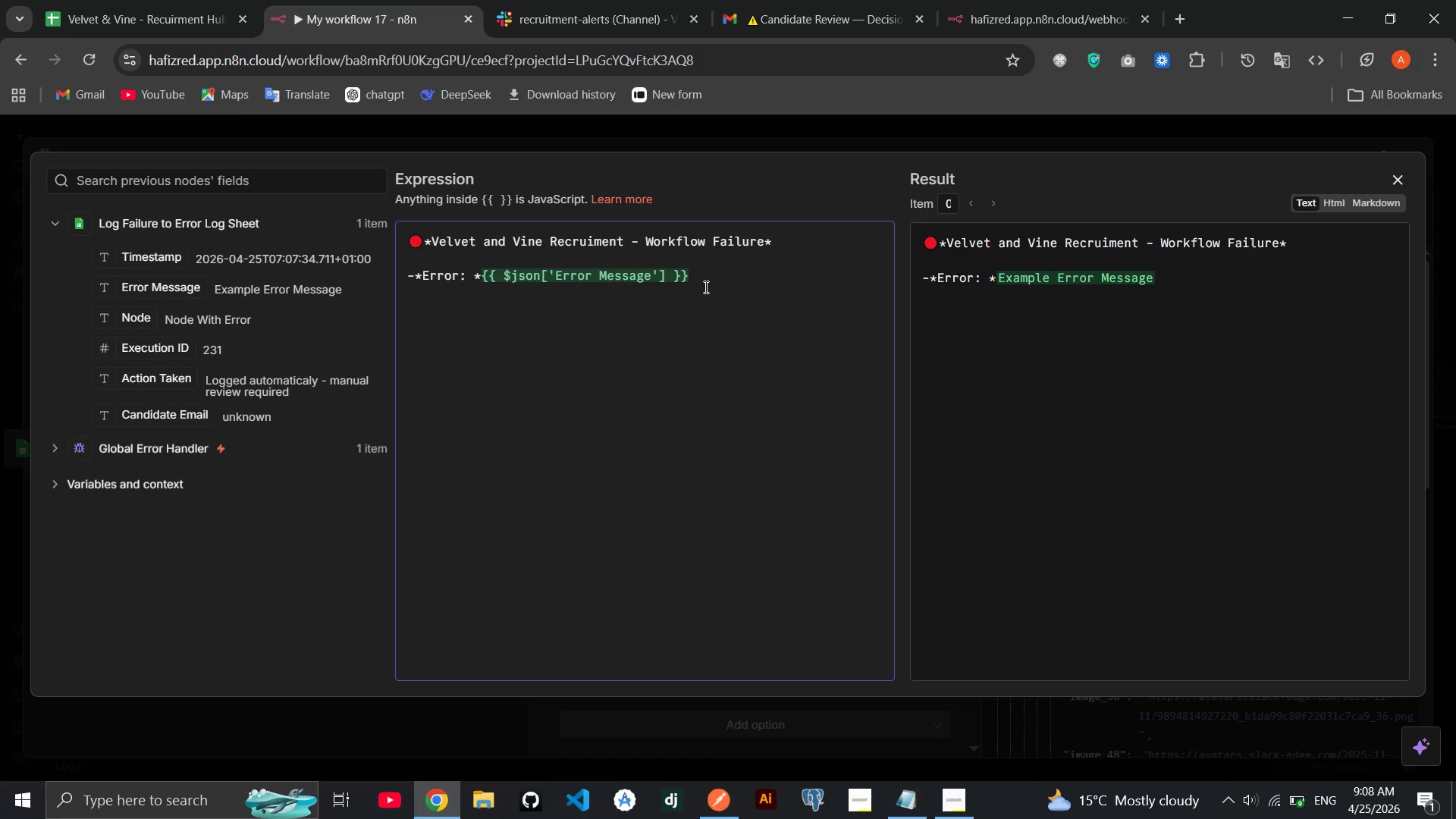 
key(Enter)
 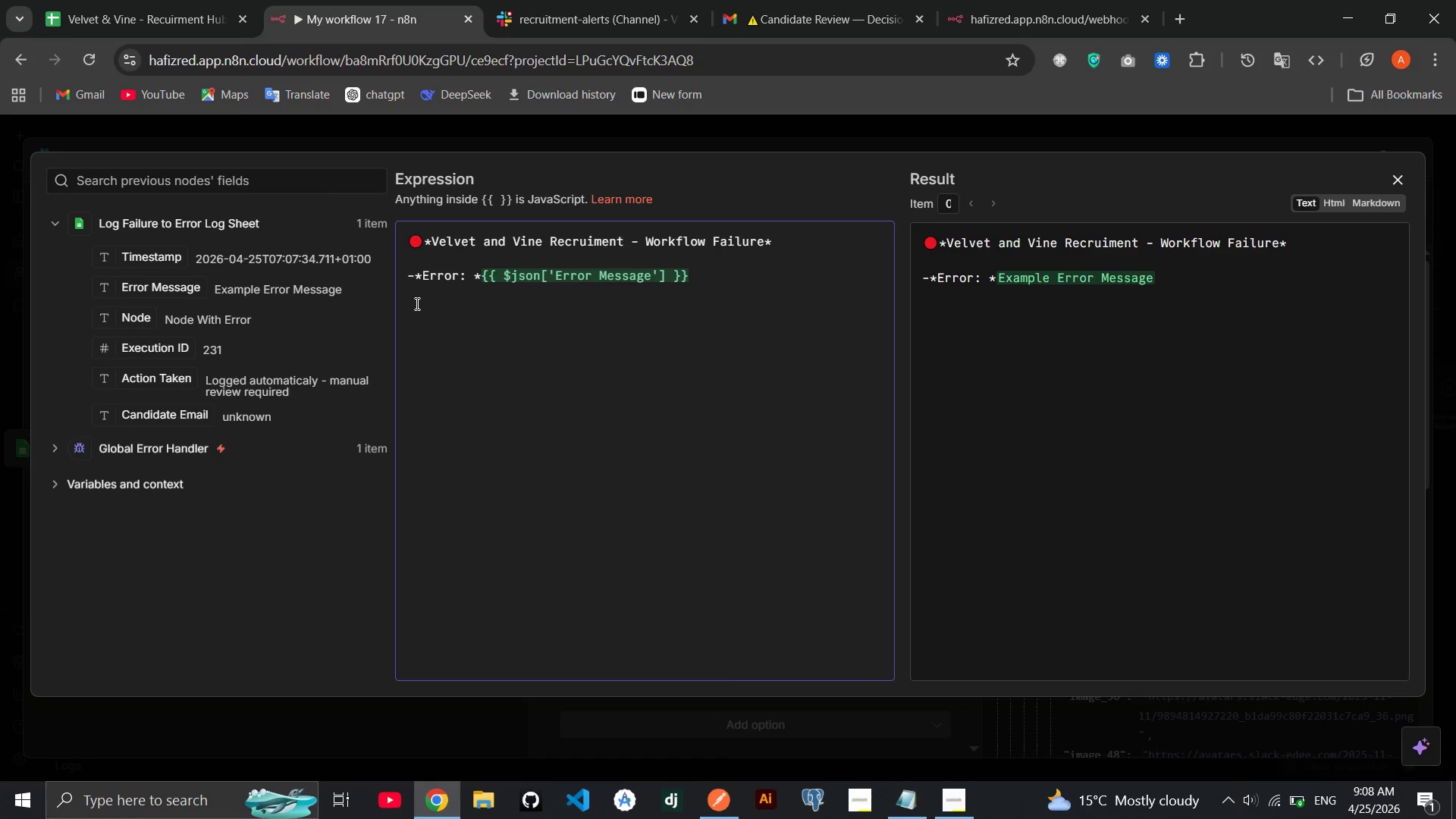 
double_click([416, 303])
 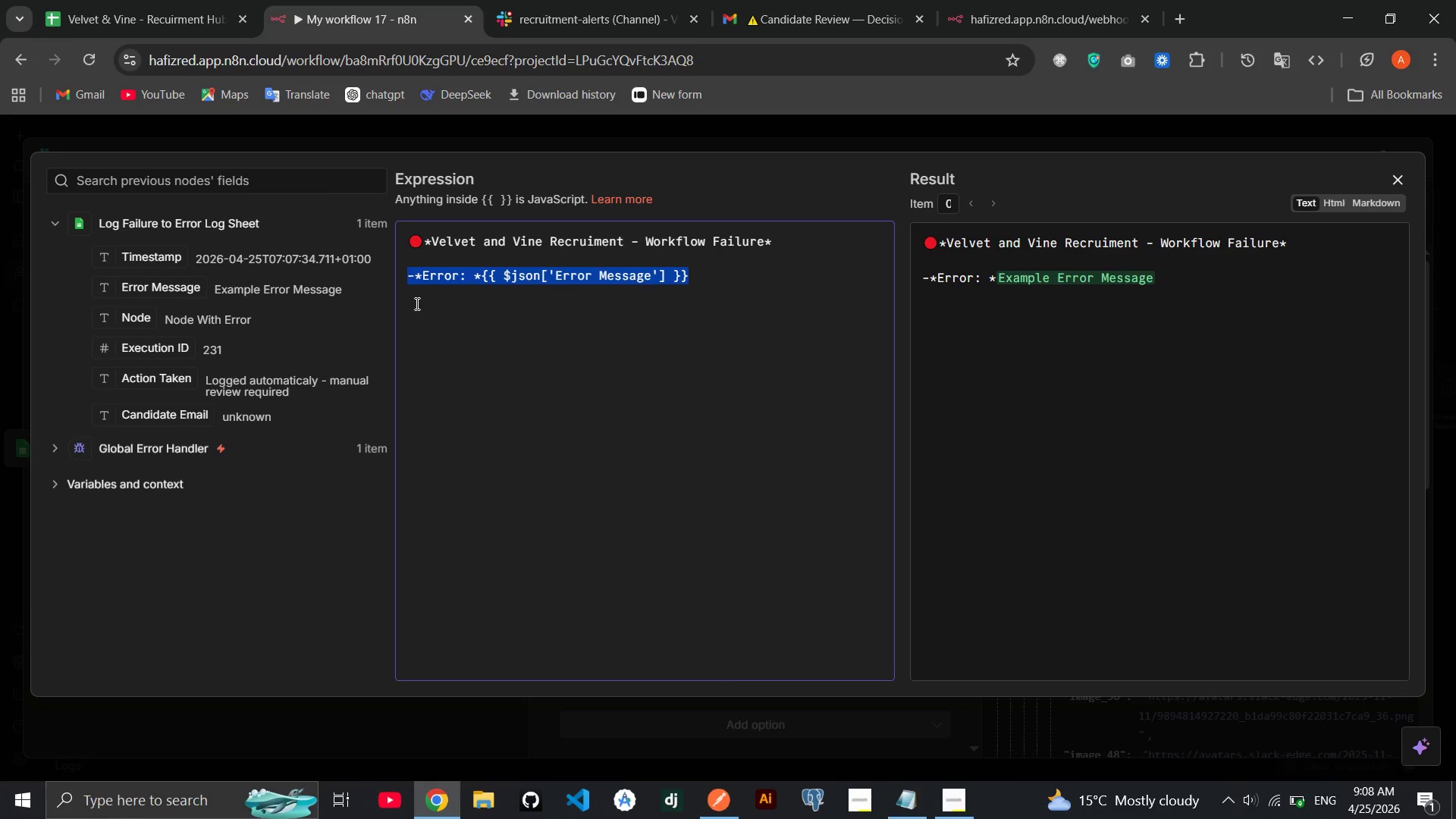 
triple_click([416, 303])
 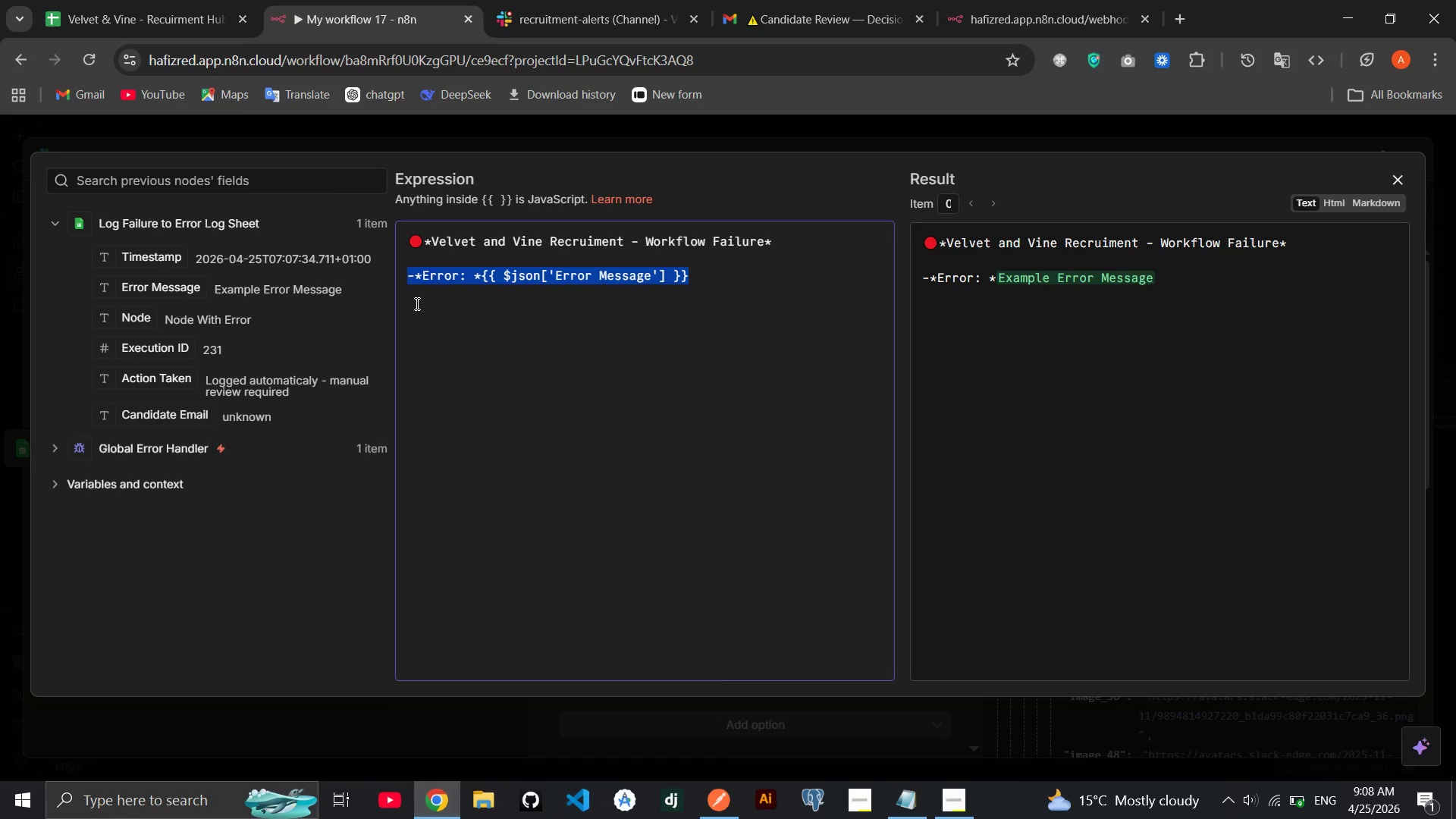 
triple_click([416, 303])
 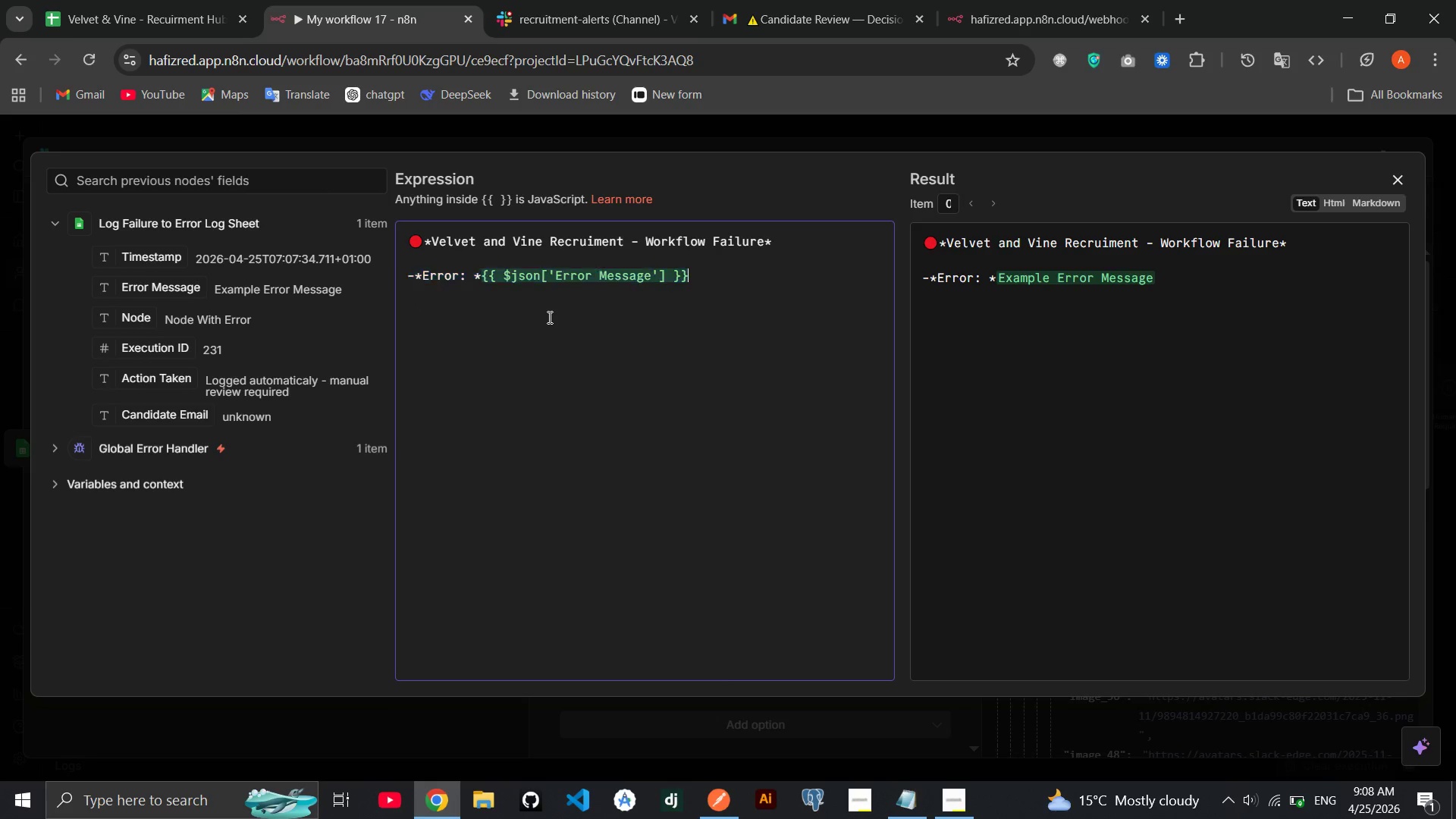 
left_click([548, 317])
 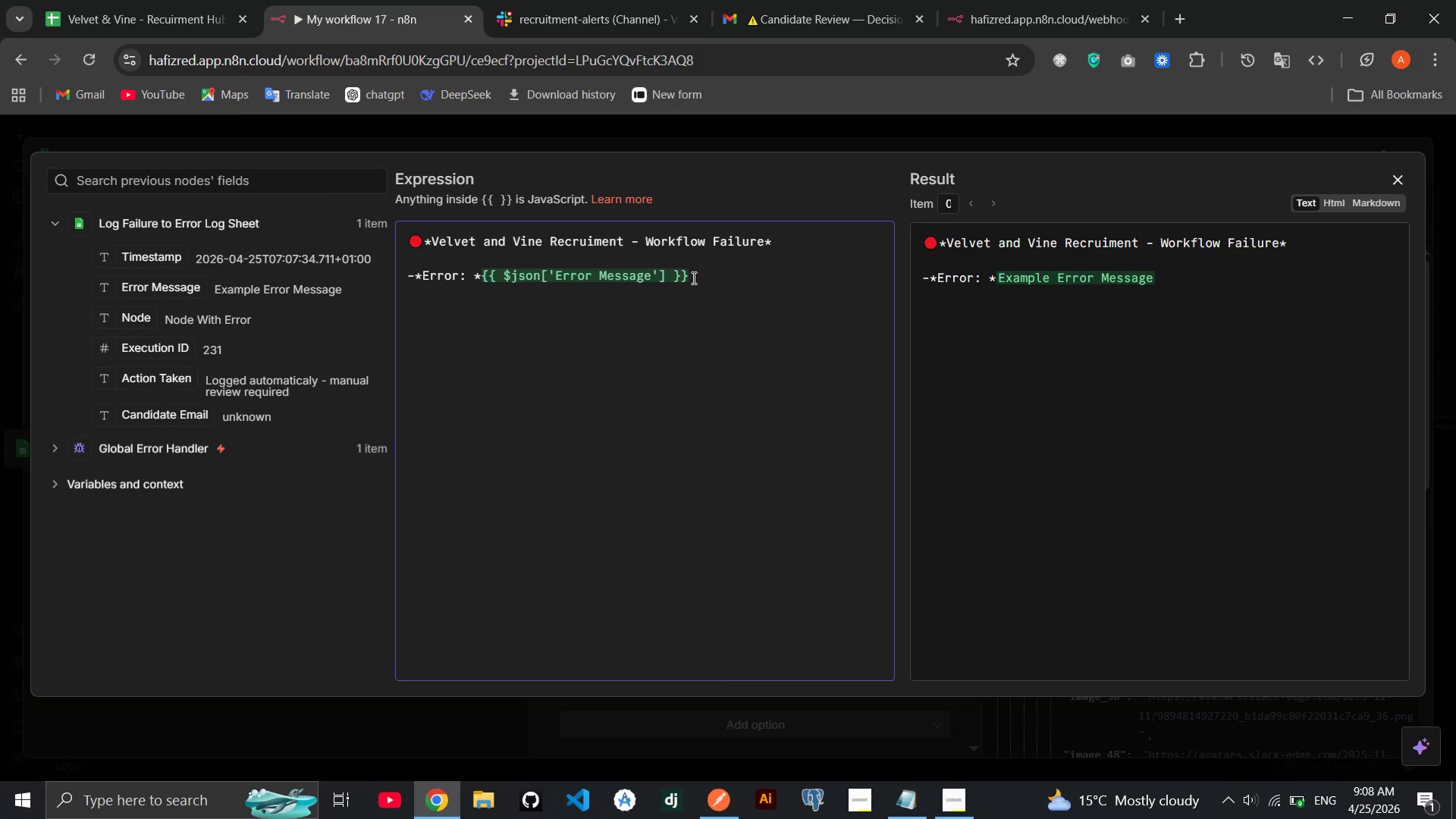 
left_click([692, 278])
 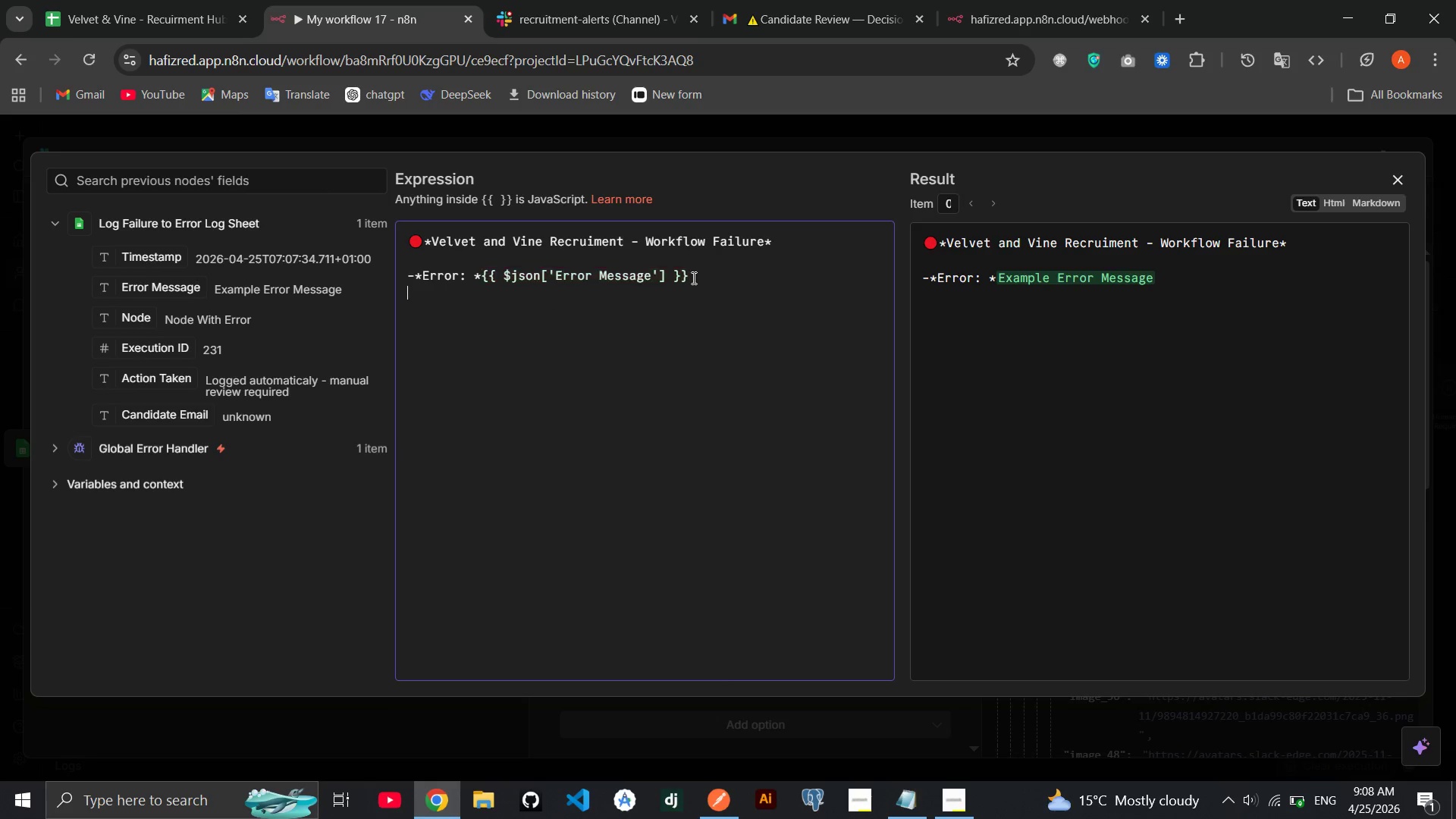 
key(Enter)
 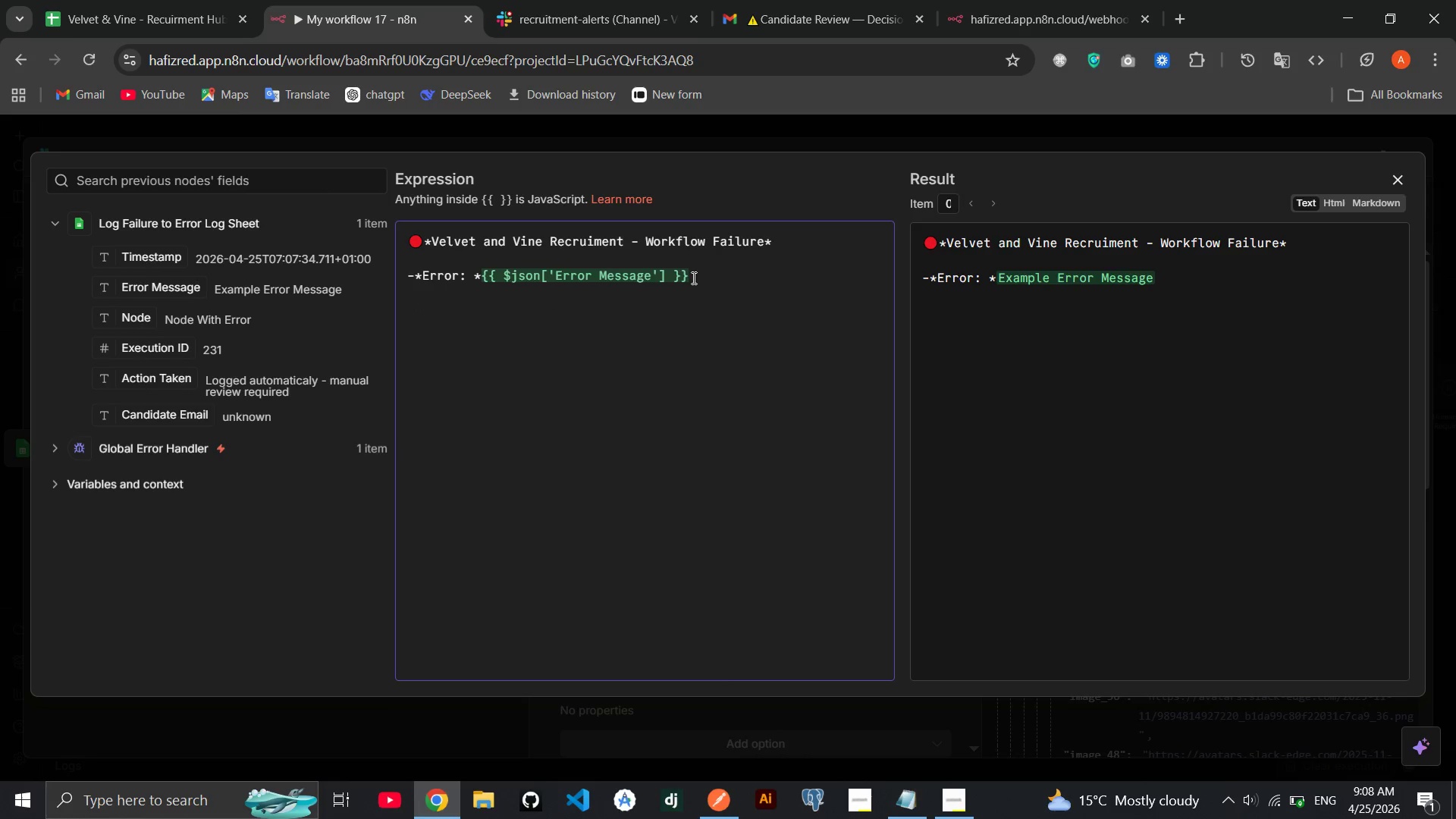 
type(-**)
 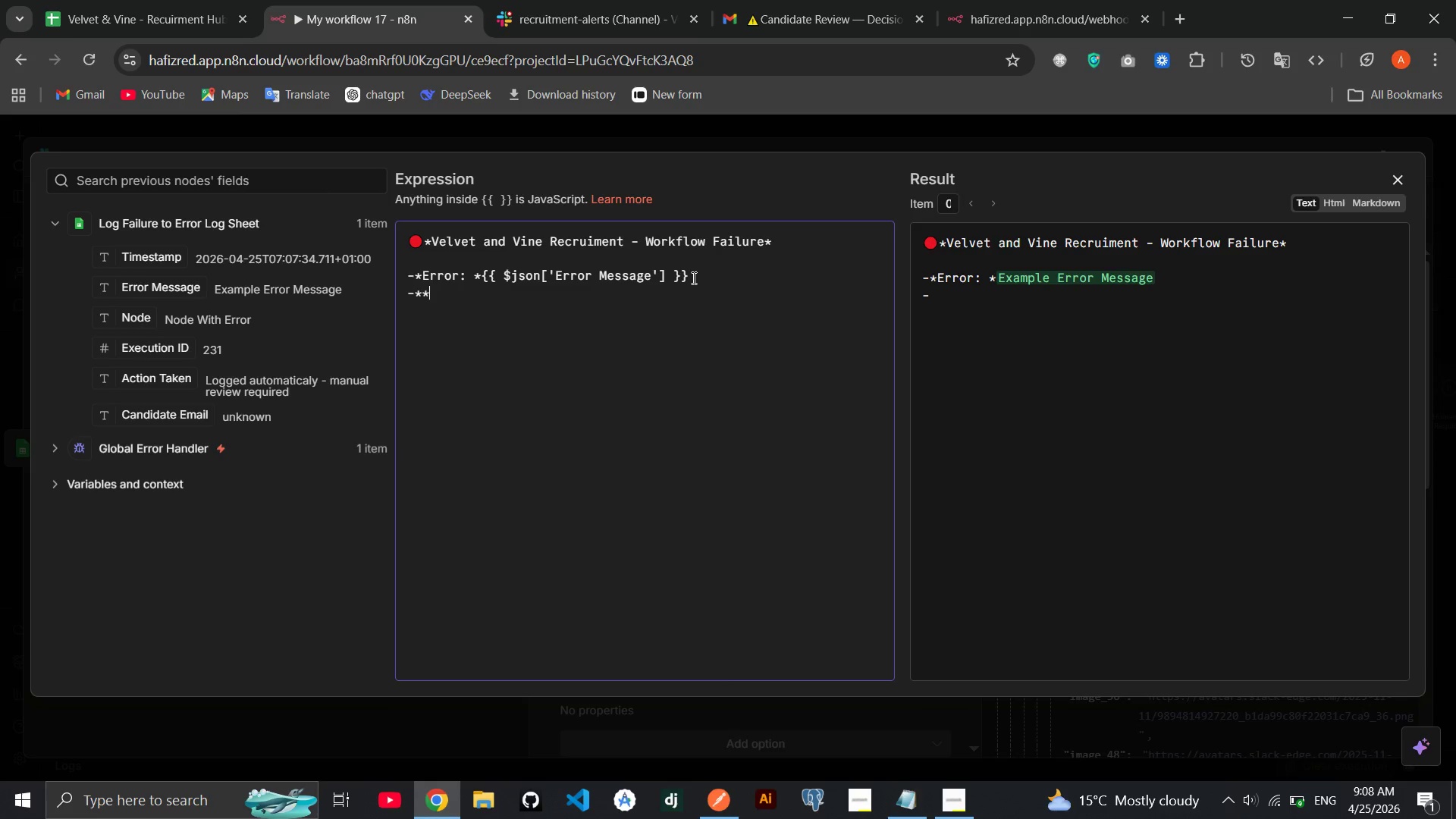 
 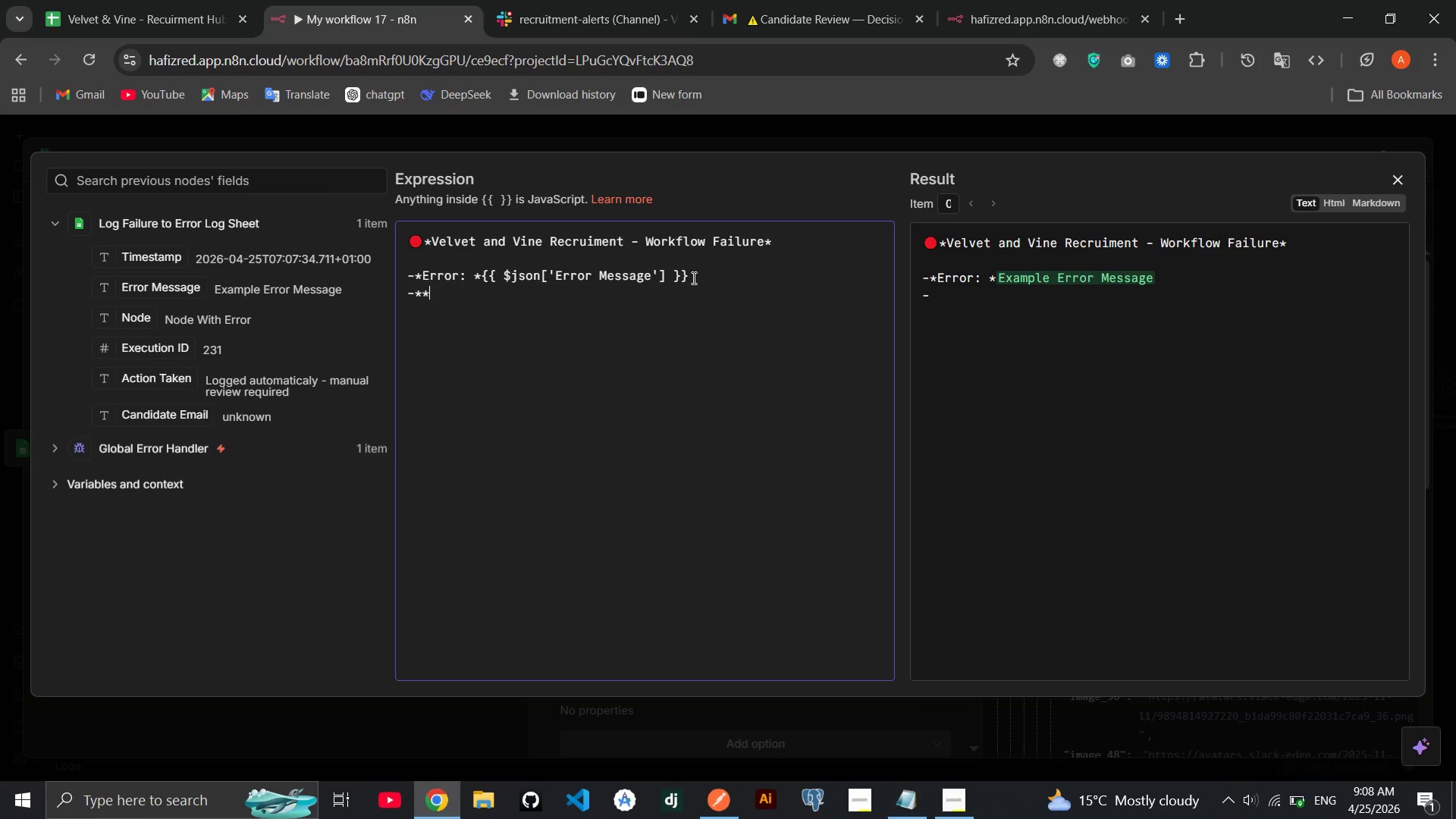 
key(ArrowLeft)
 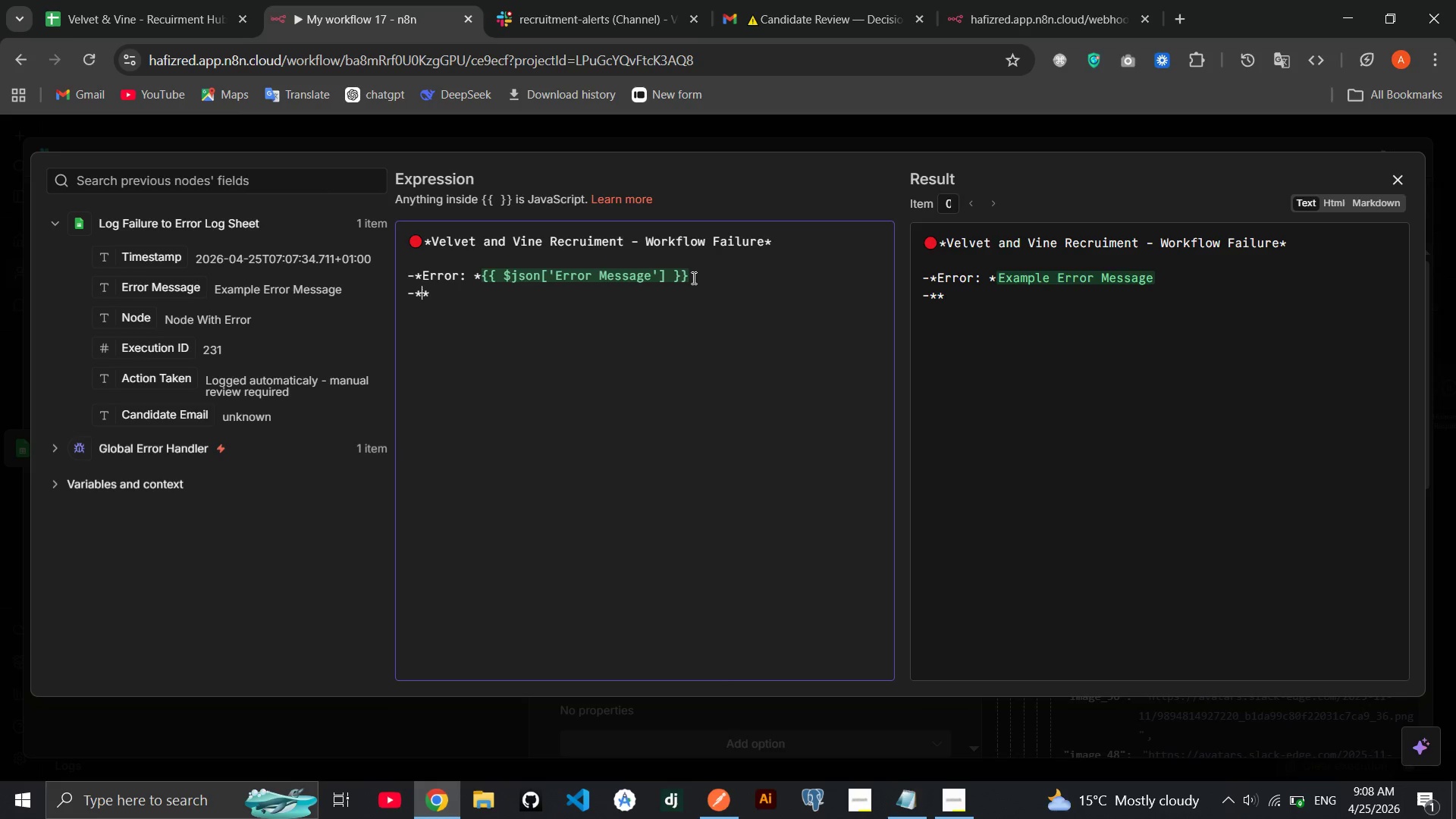 
key(ArrowLeft)
 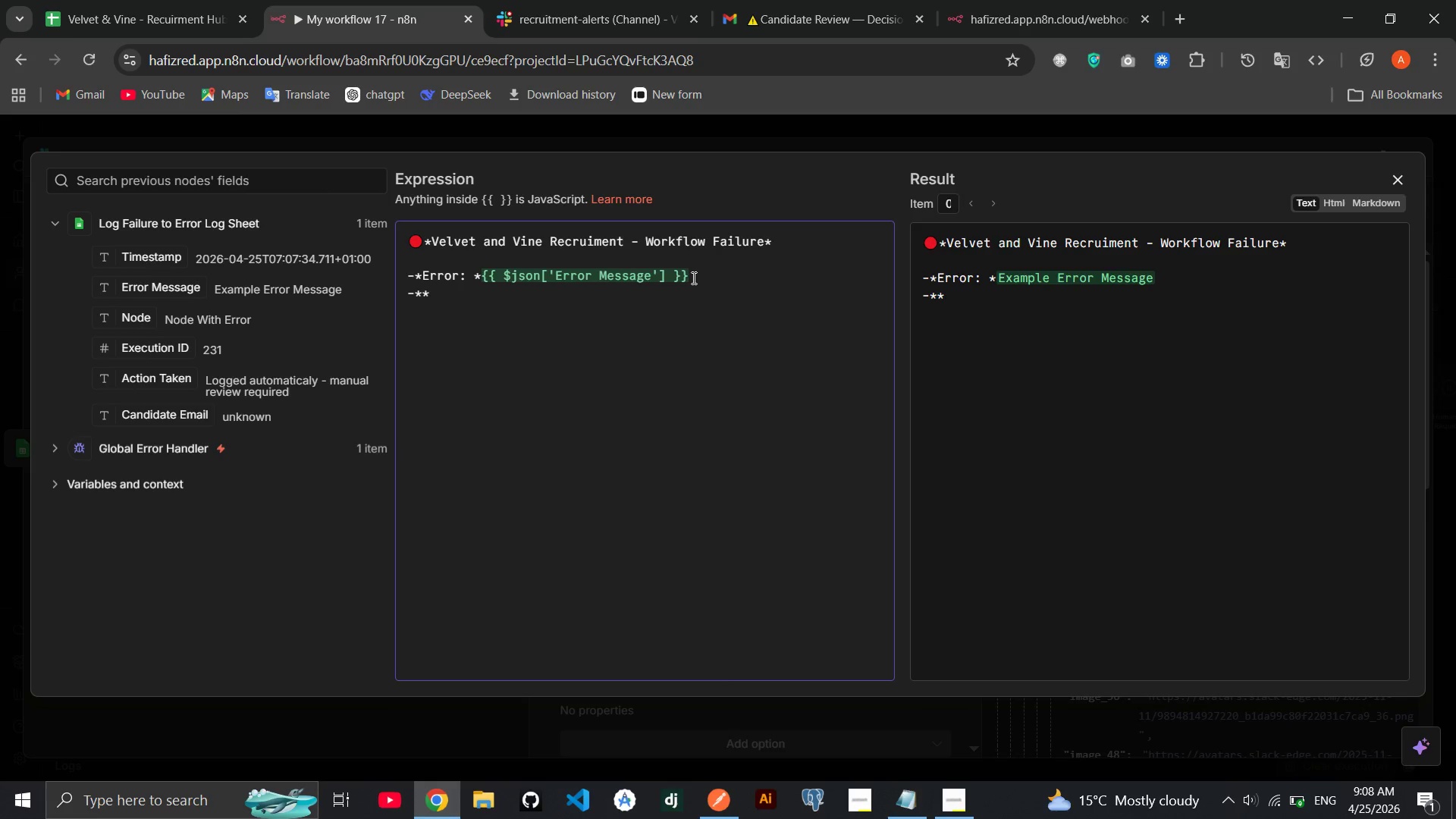 
key(ArrowRight)
 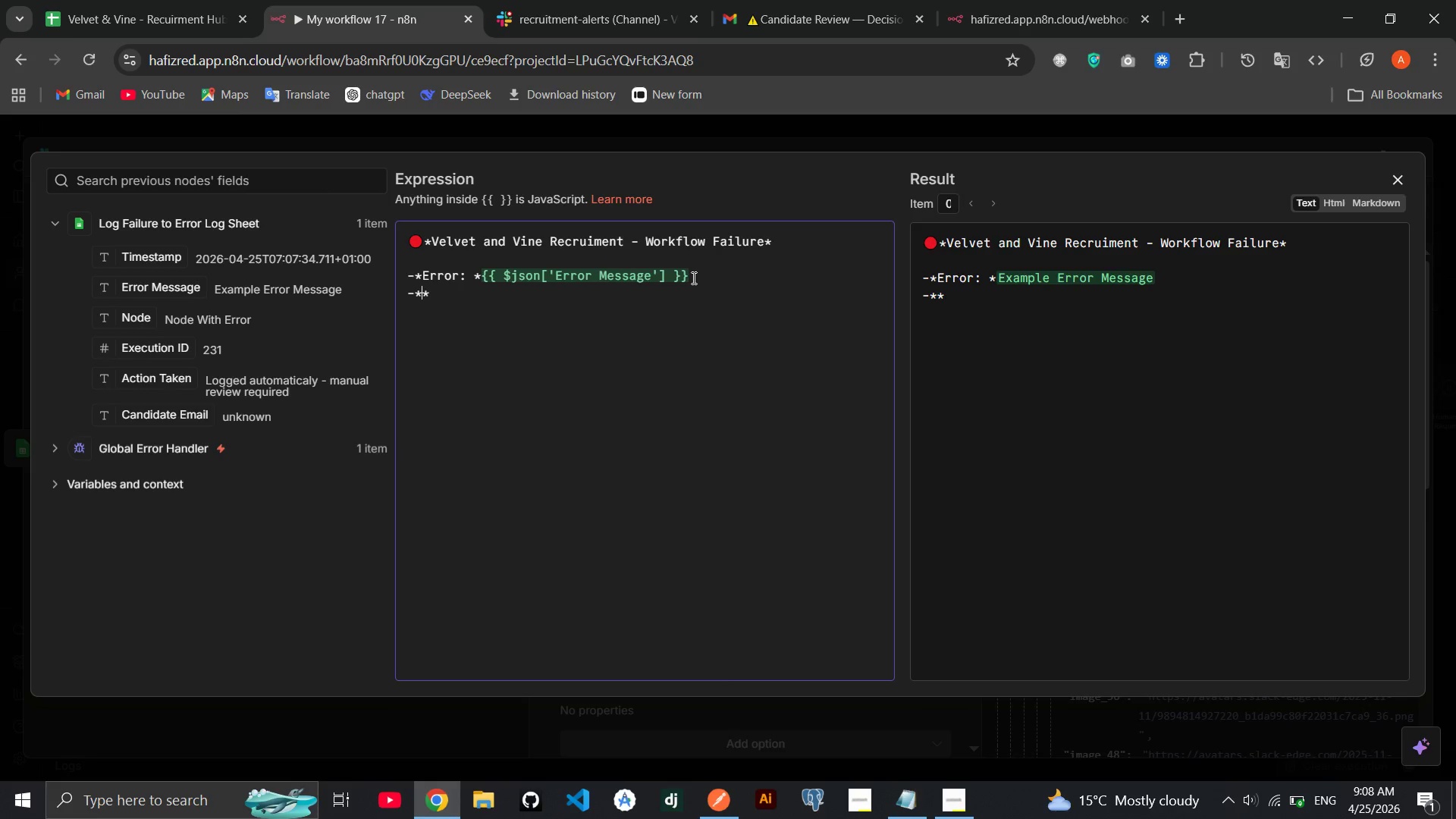 
type(Node:)
 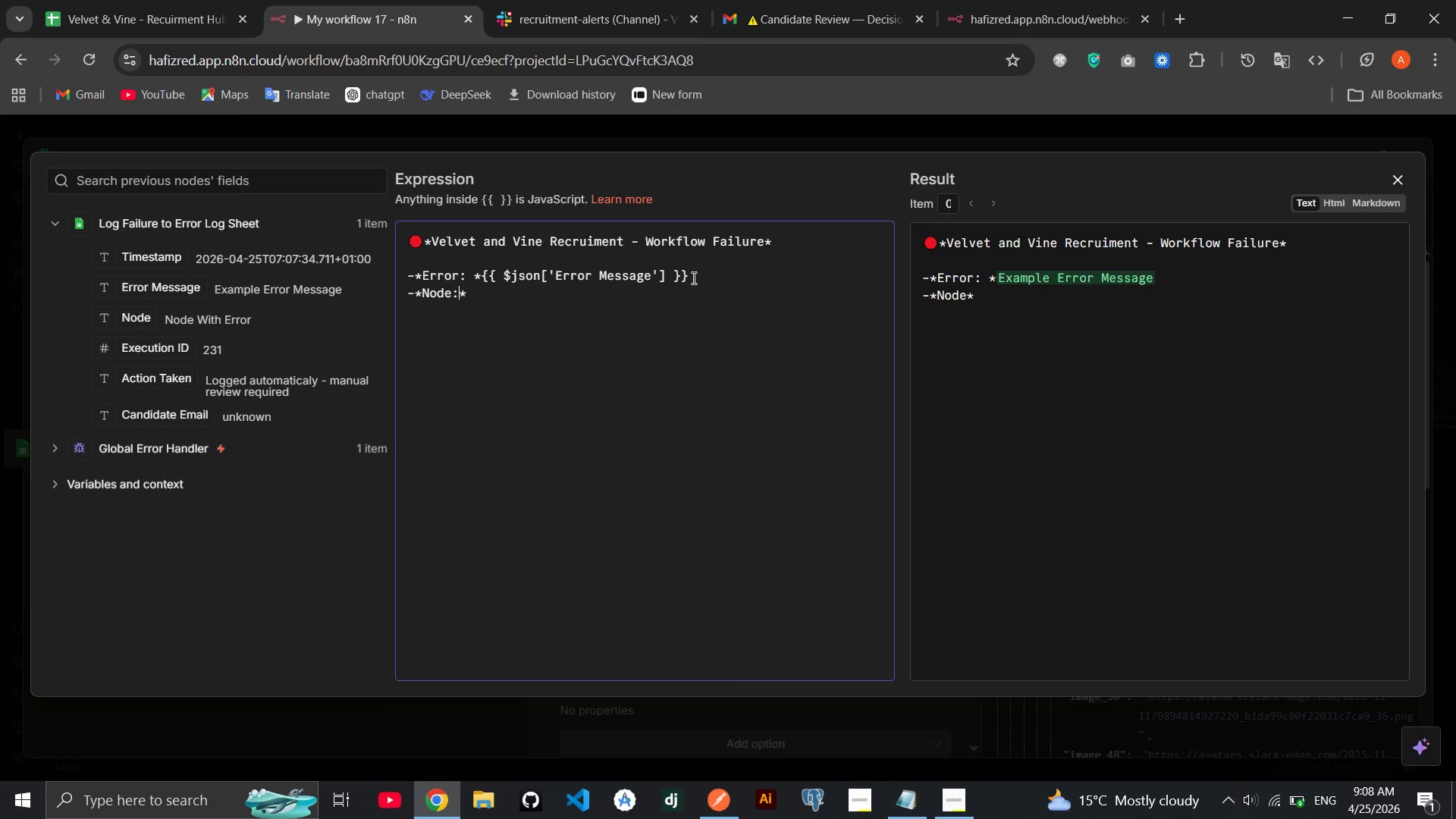 
 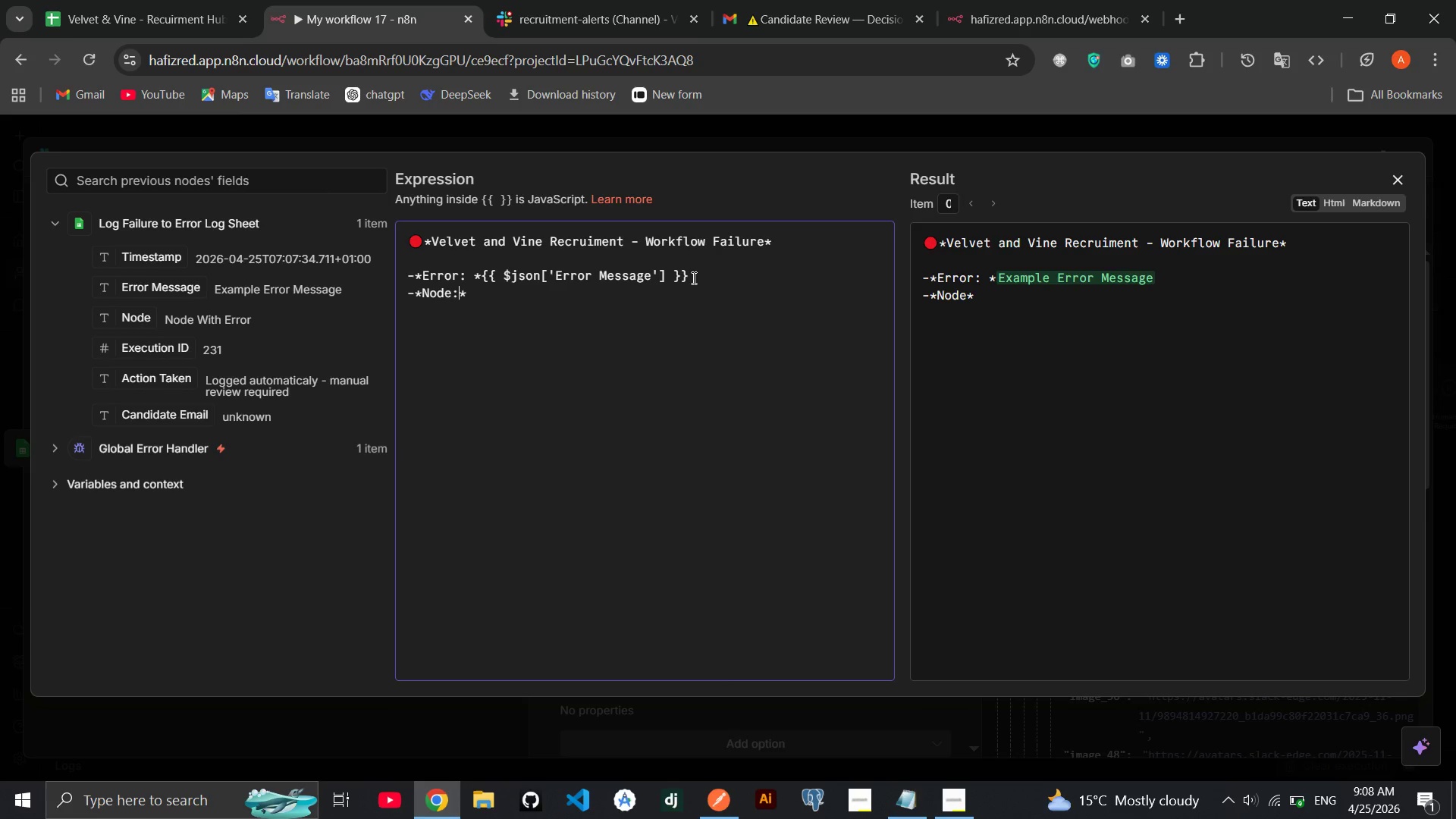 
key(ArrowRight)
 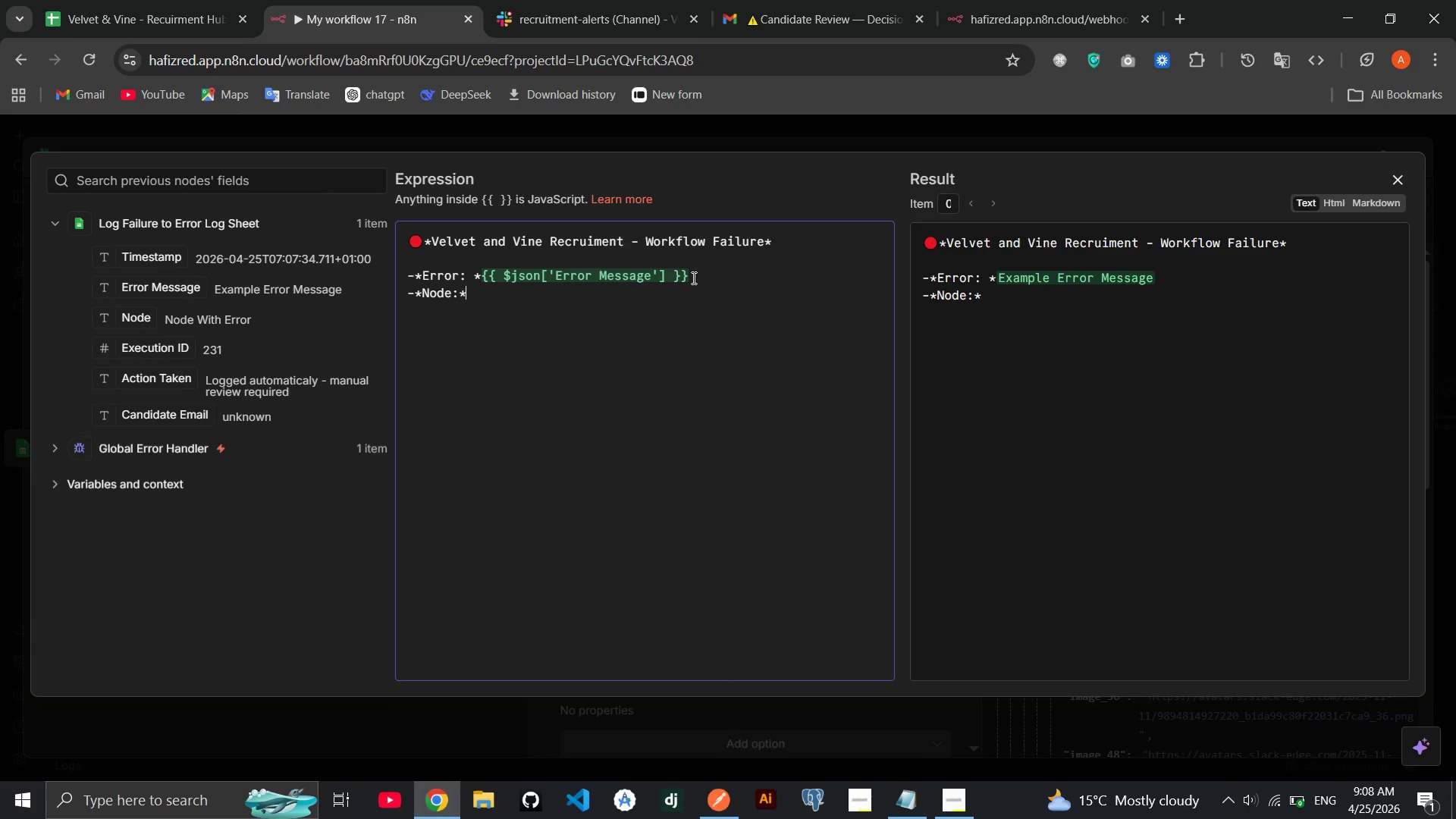 
key(ArrowLeft)
 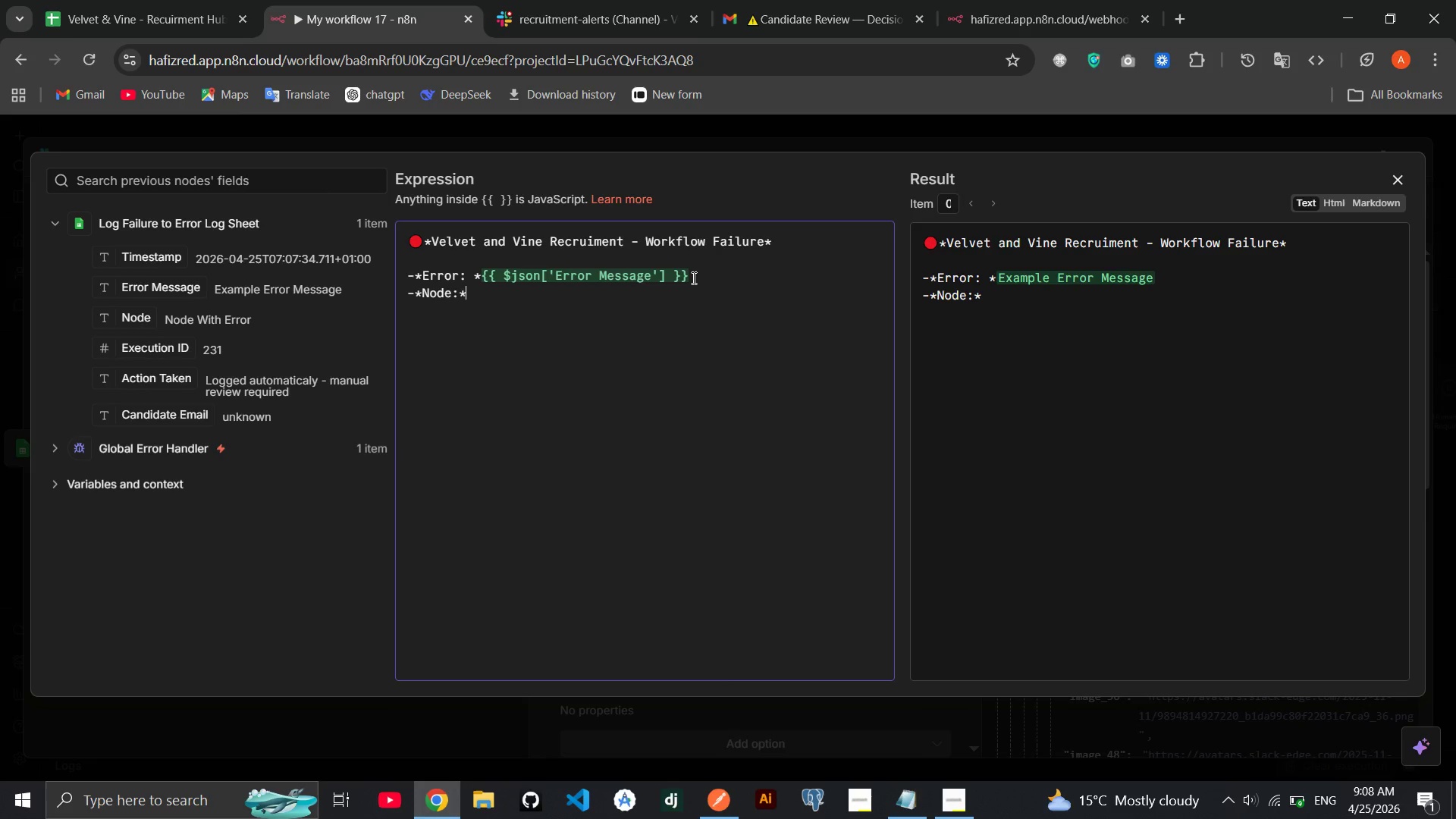 
key(Space)
 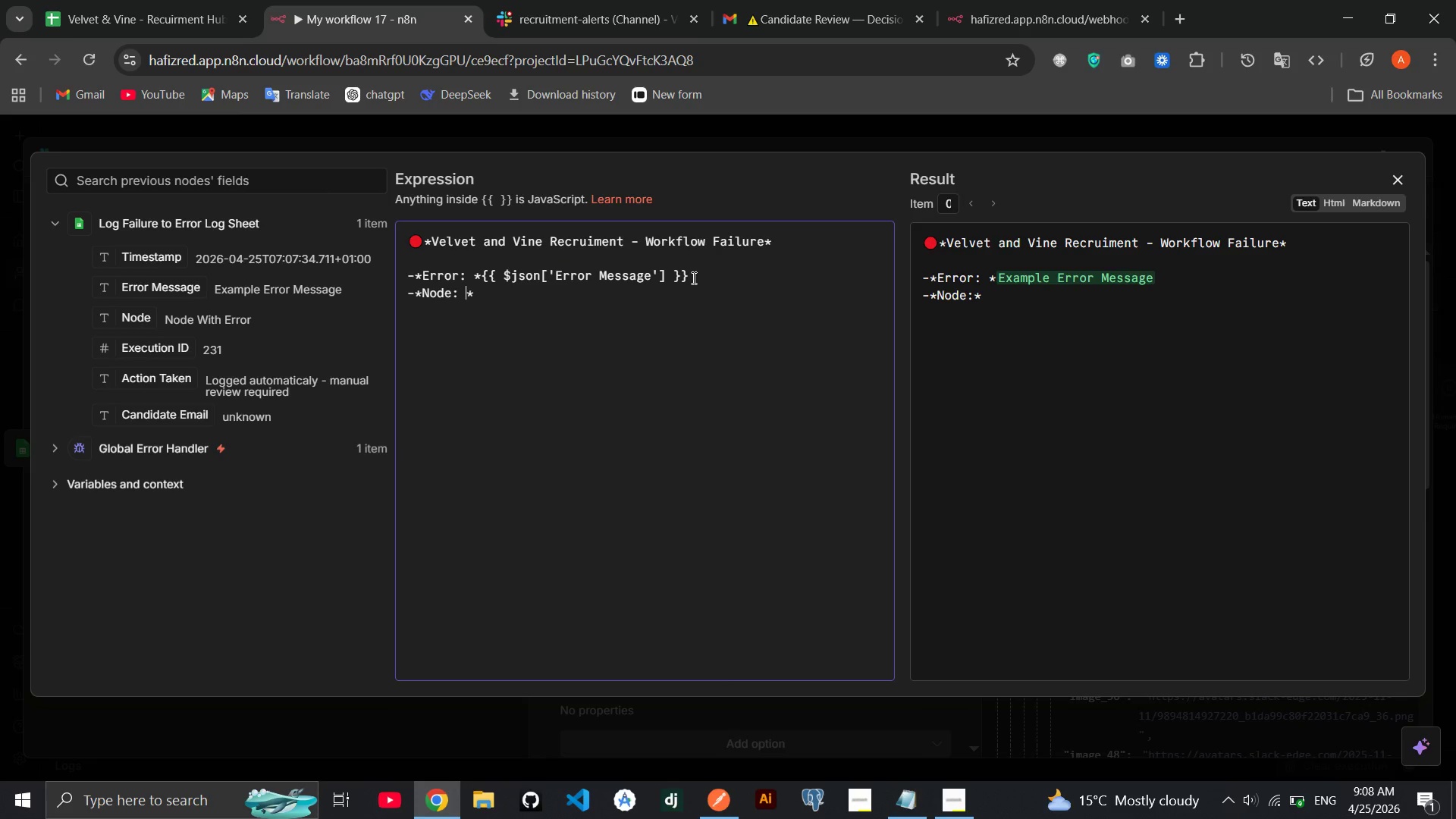 
key(ArrowRight)
 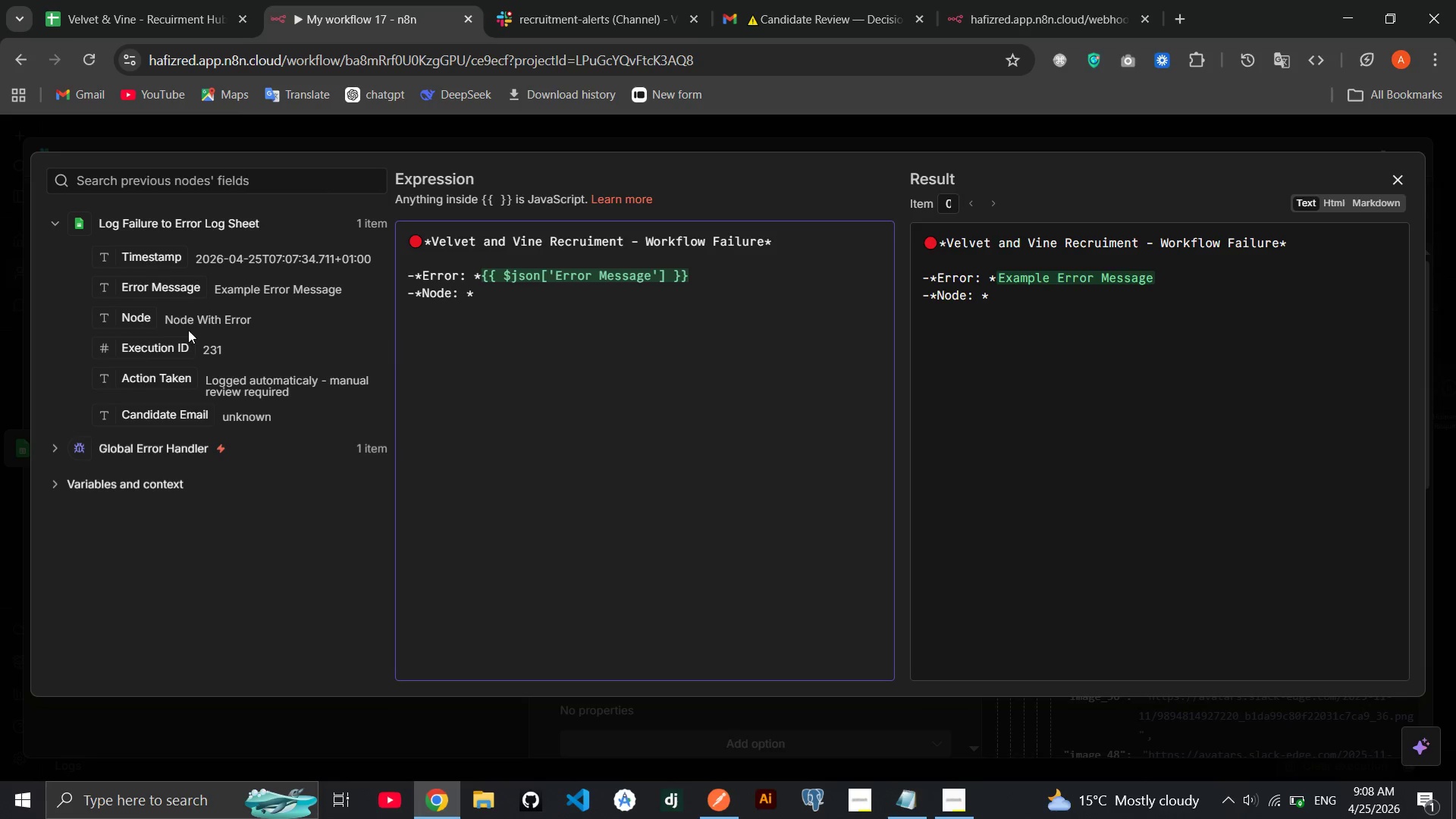 
left_click_drag(start_coordinate=[143, 327], to_coordinate=[554, 297])
 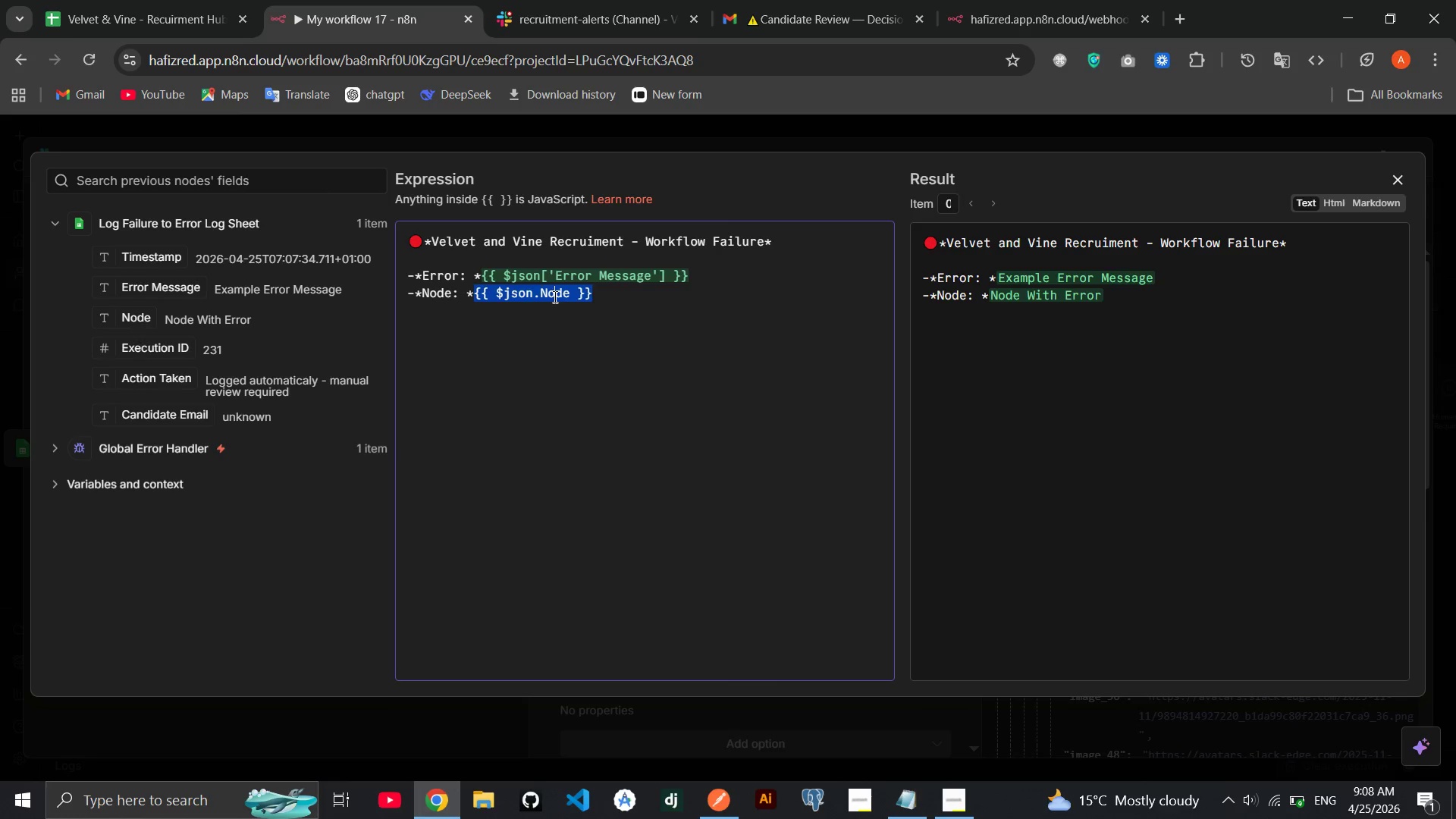 
key(End)
 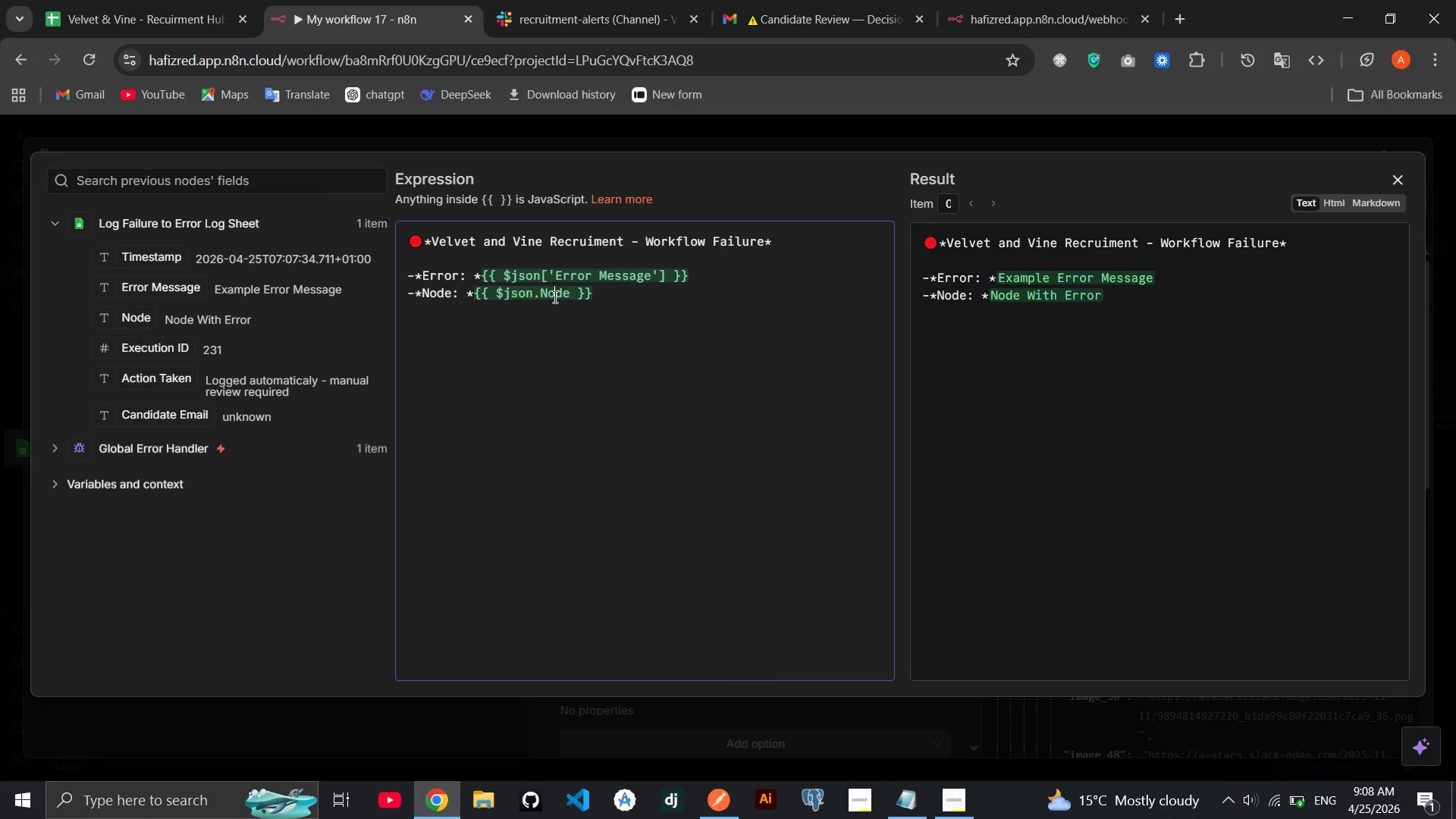 
key(Enter)
 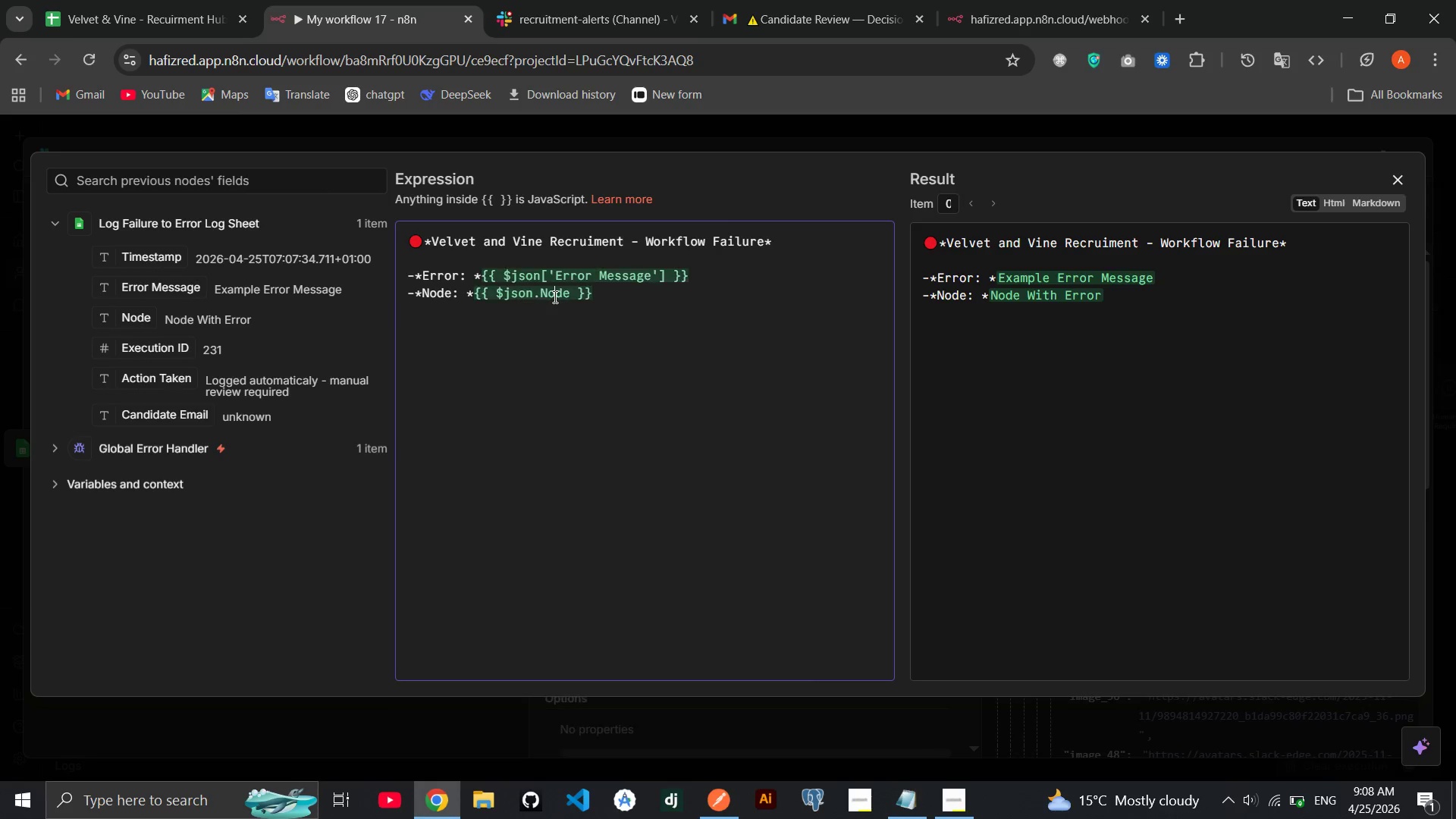 
type(-**)
 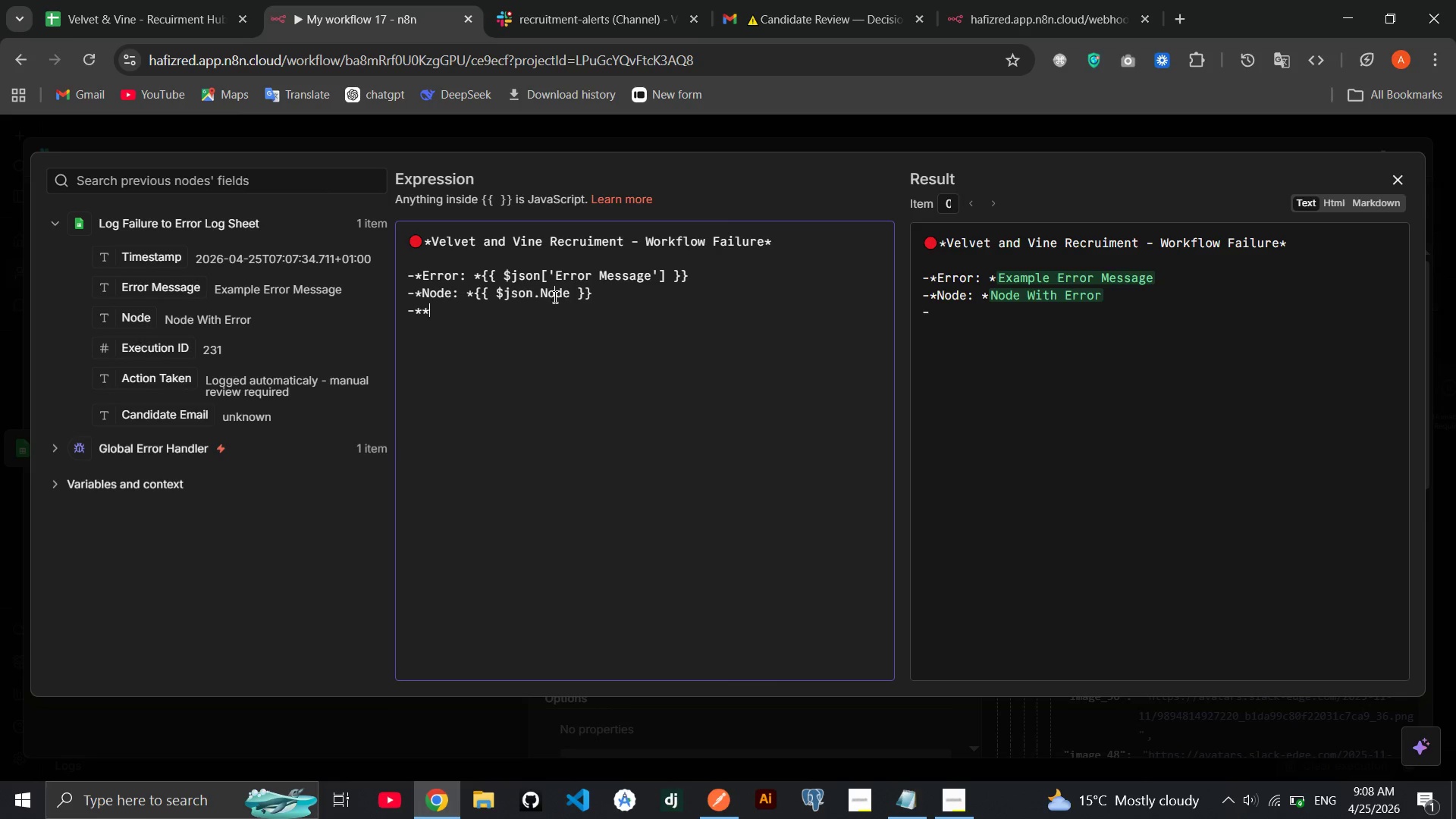 
key(ArrowLeft)
 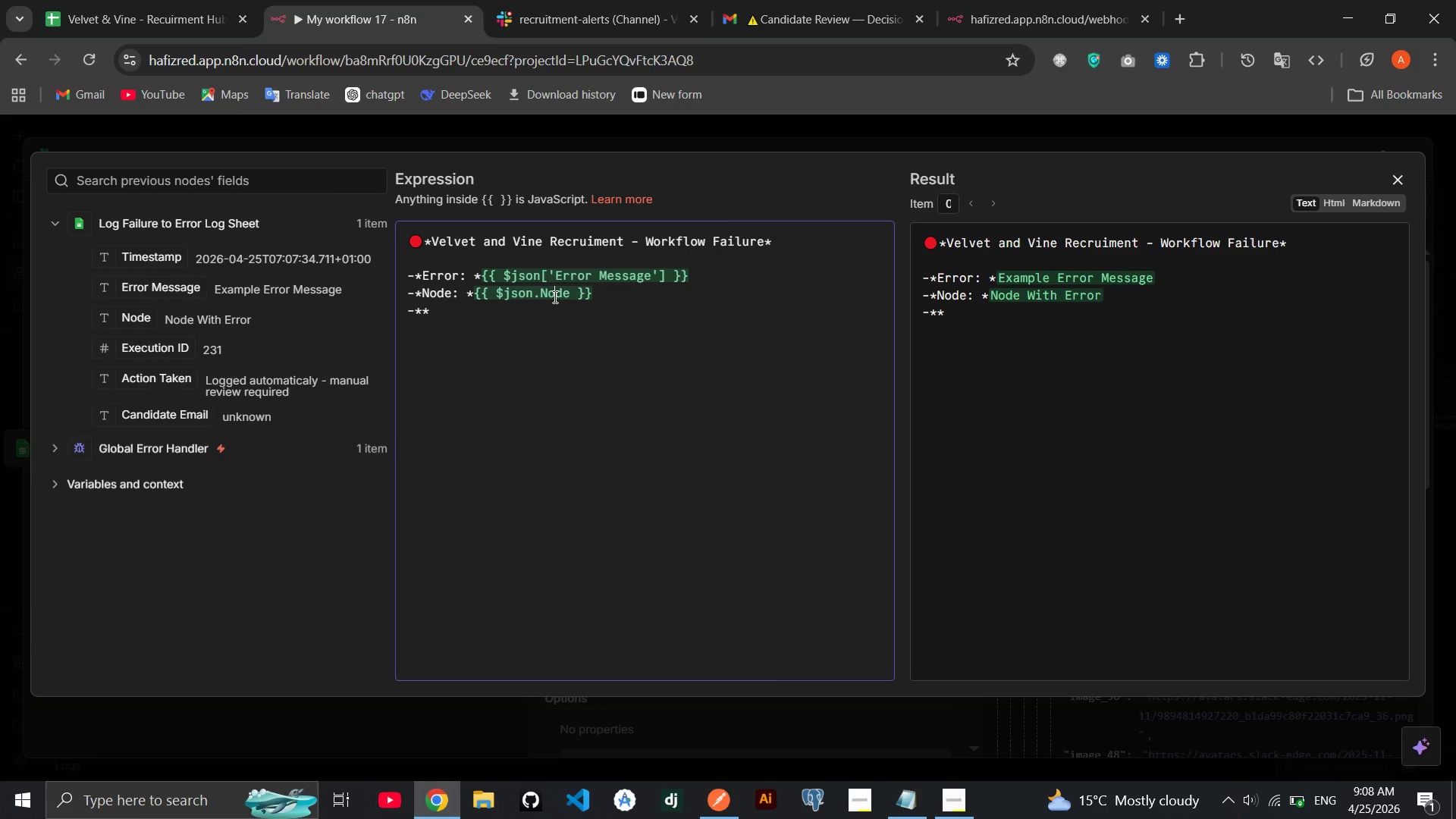 
type(Time:)
 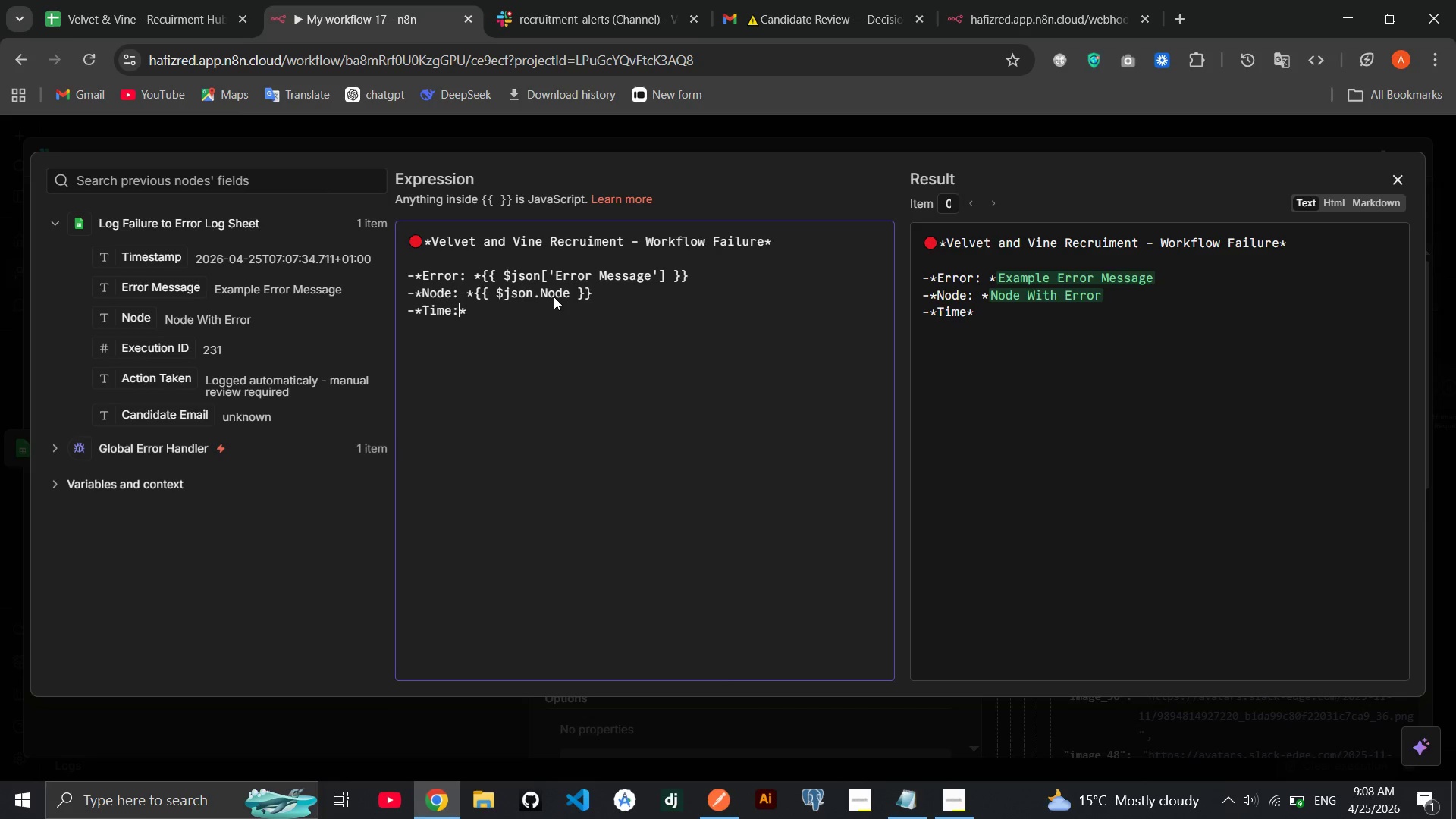 
 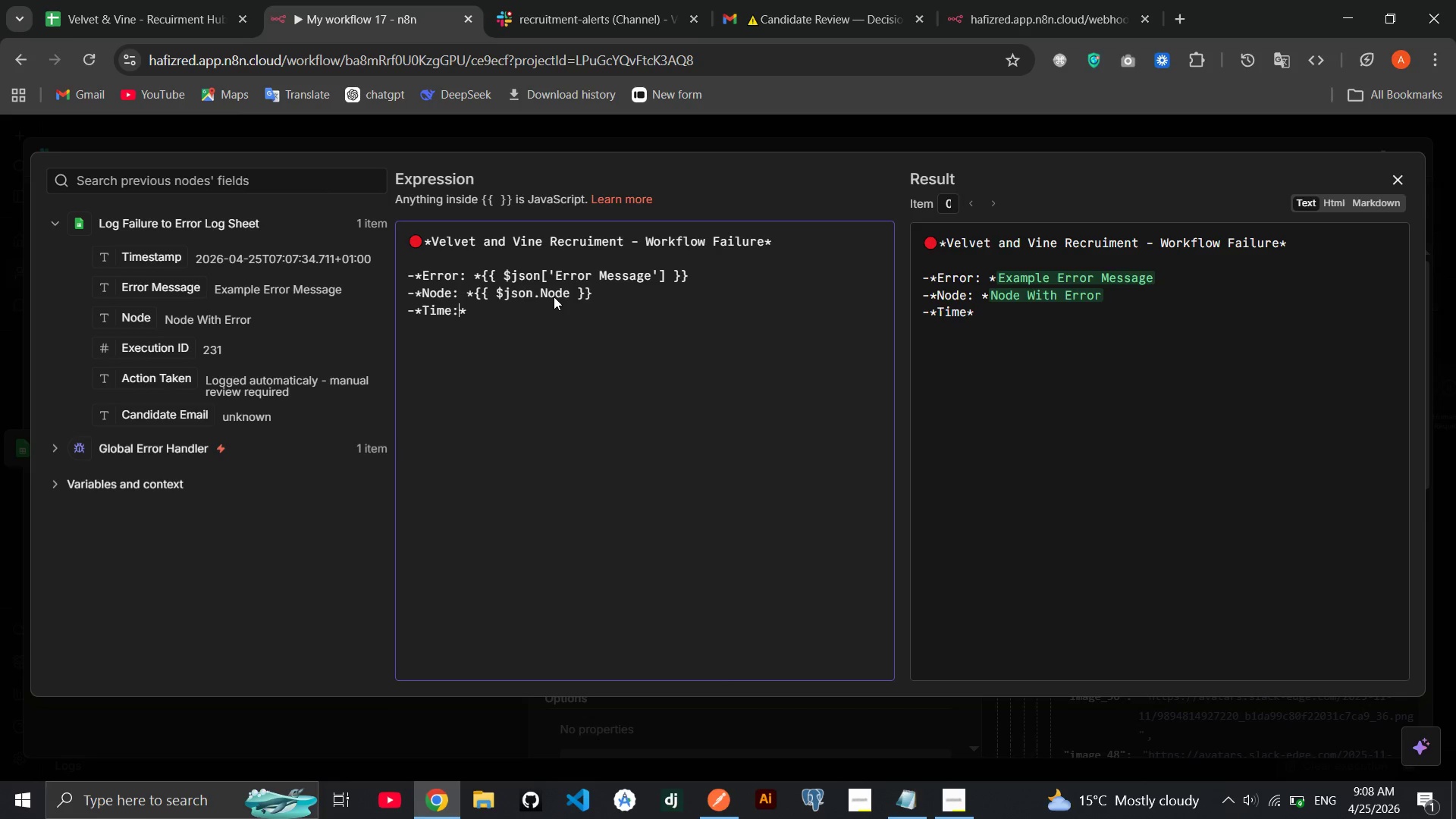 
key(ArrowRight)
 